 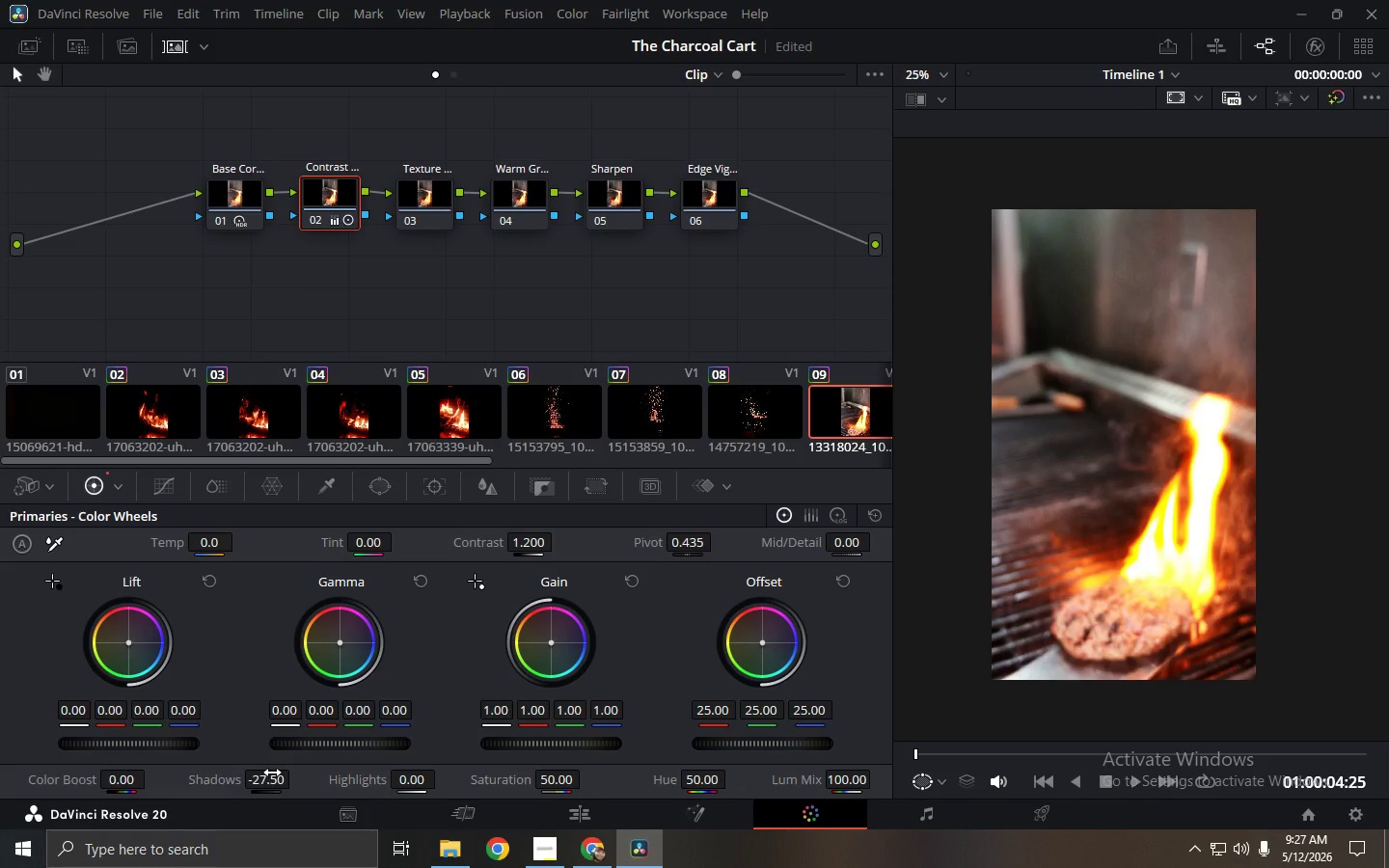 
mouse_move([406, 231])
 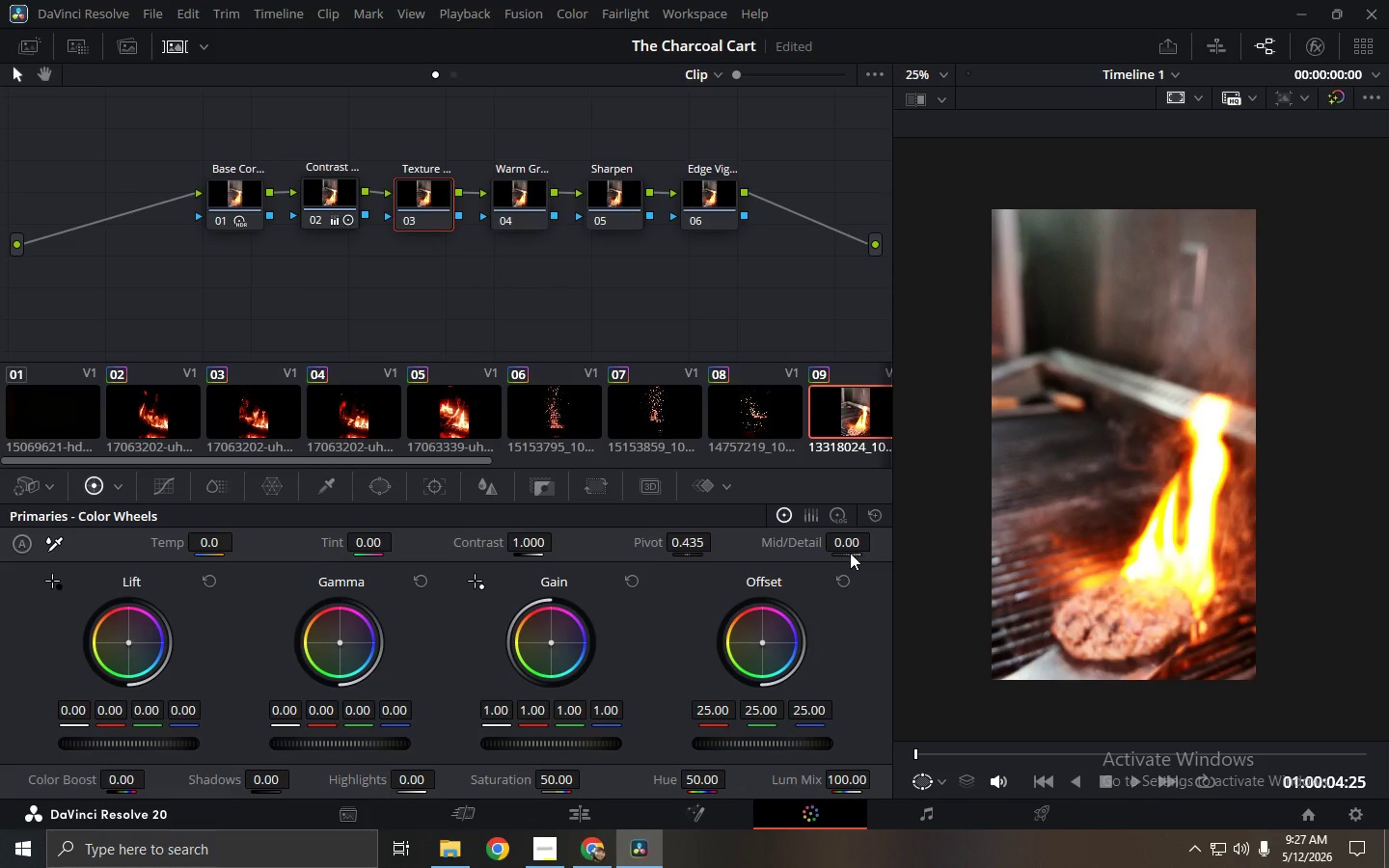 
left_click_drag(start_coordinate=[839, 540], to_coordinate=[855, 542])
 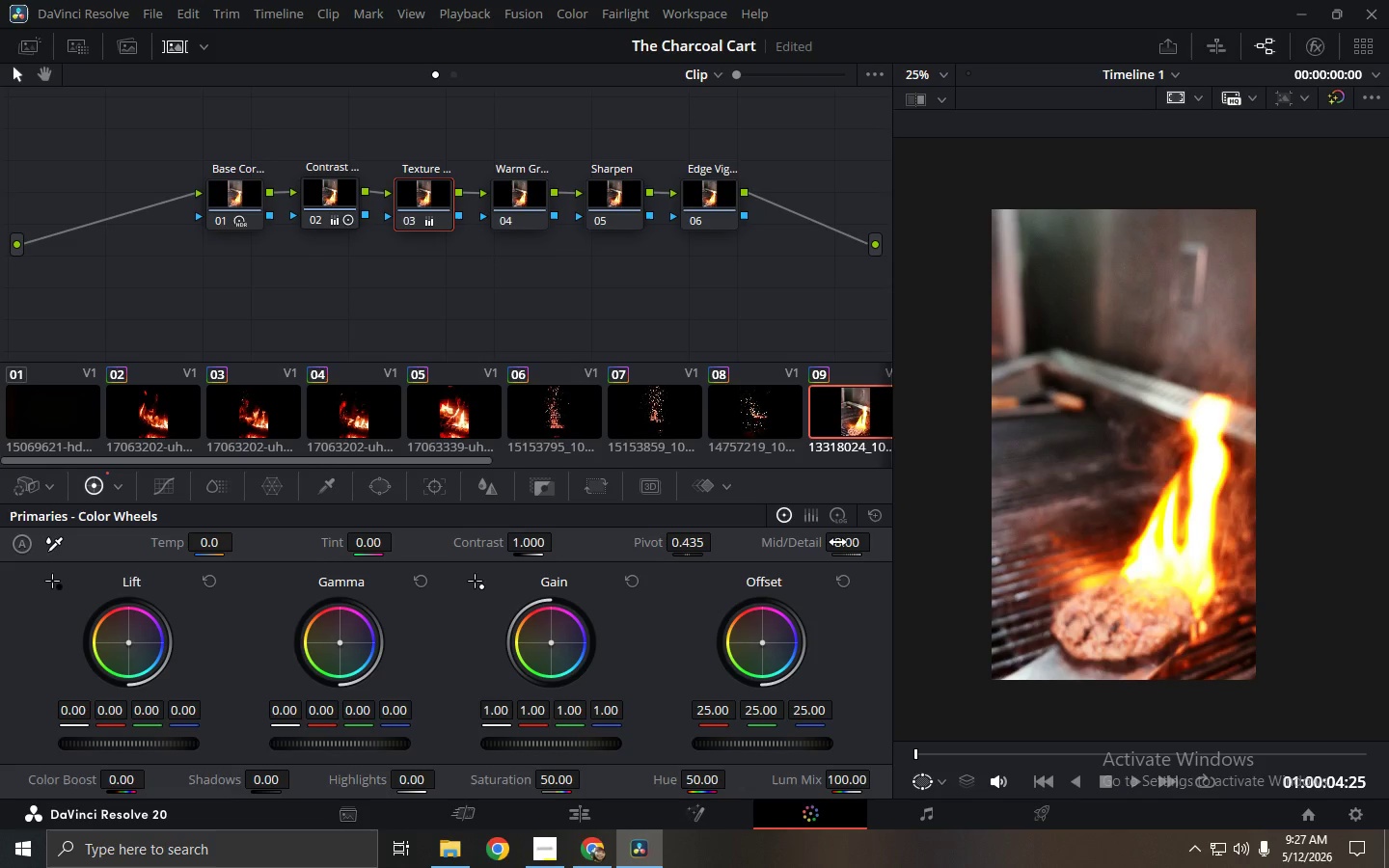 
key(Control+Z)
 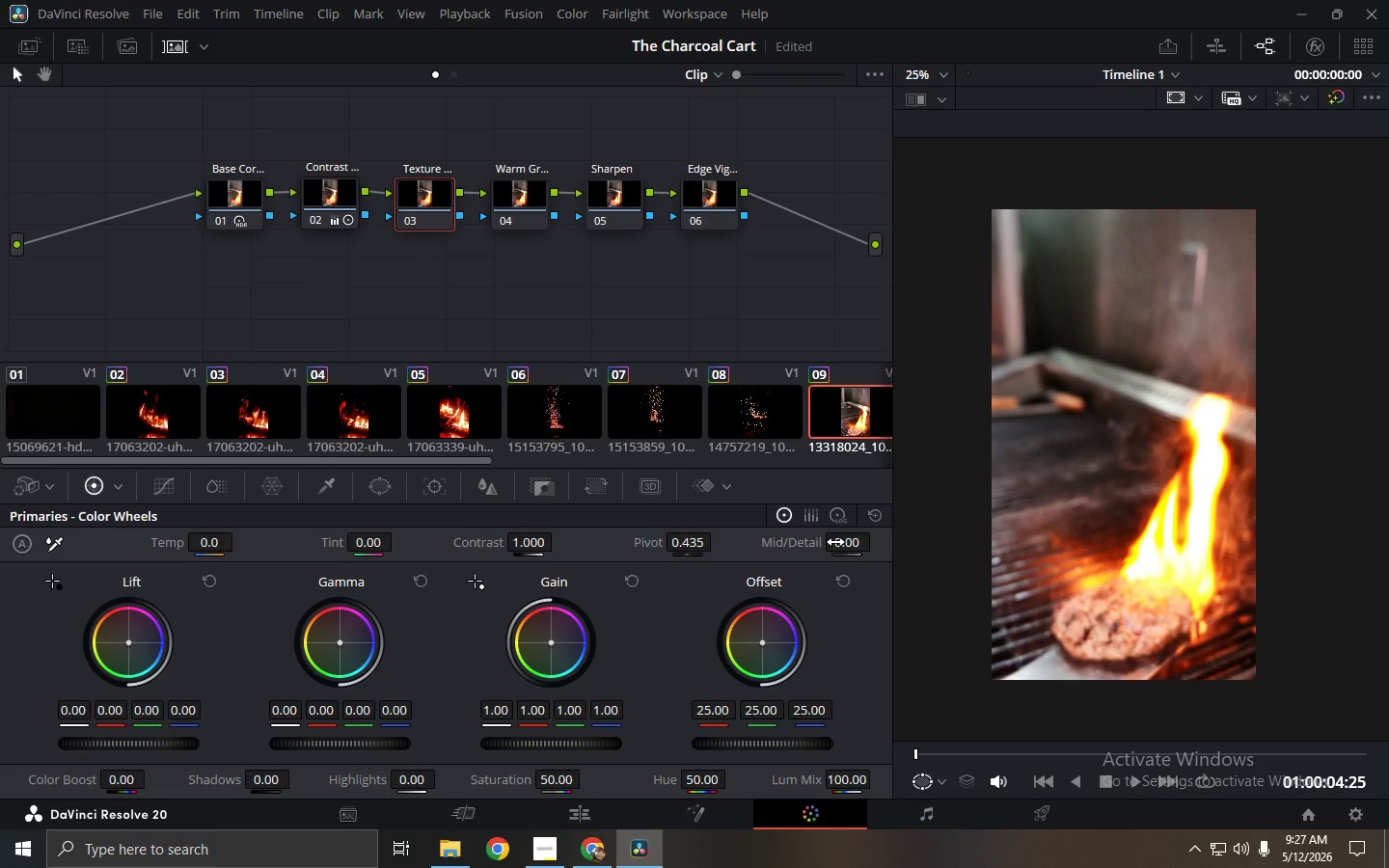 
left_click_drag(start_coordinate=[844, 550], to_coordinate=[387, 424])
 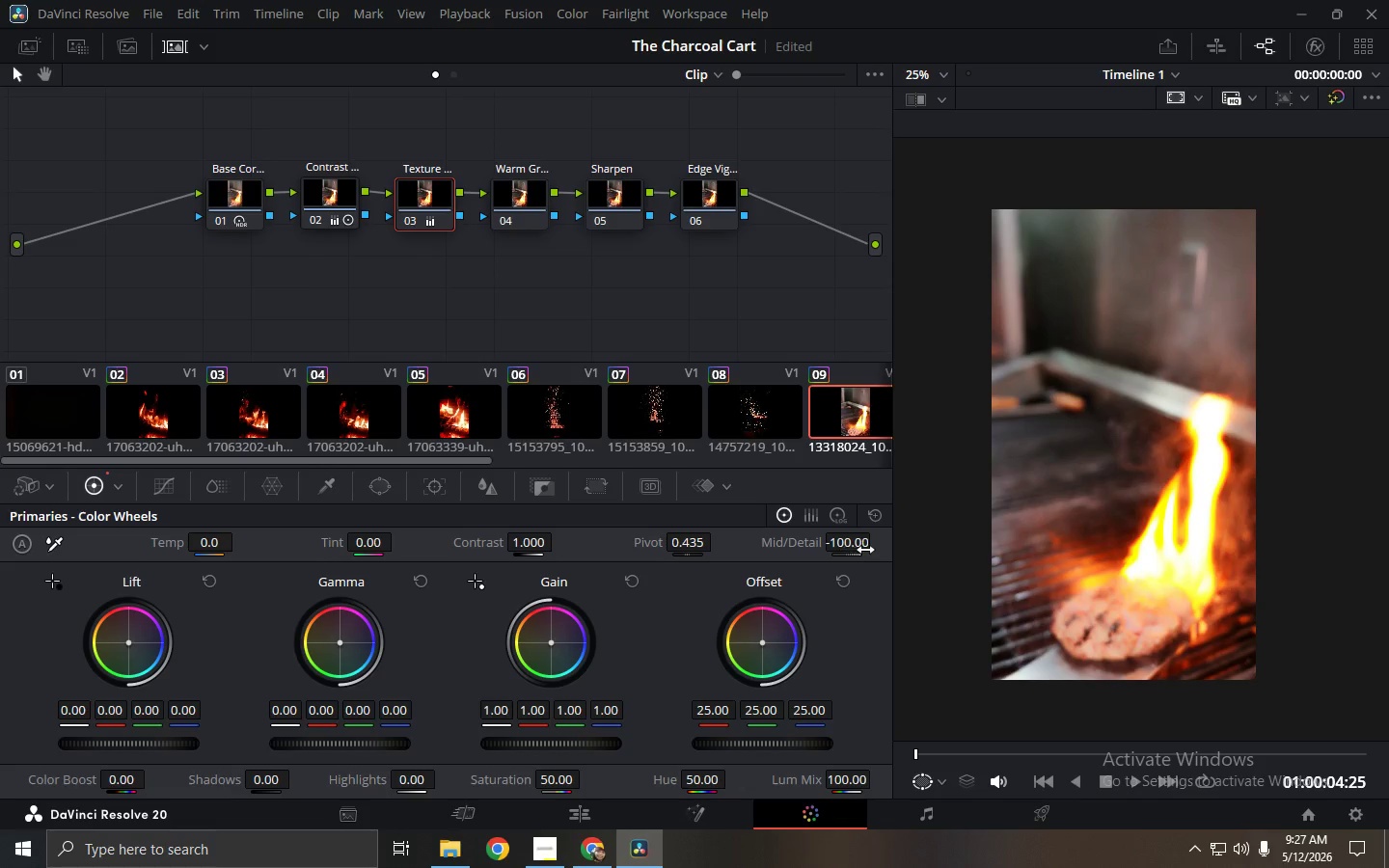 
key(Control+ControlLeft)
 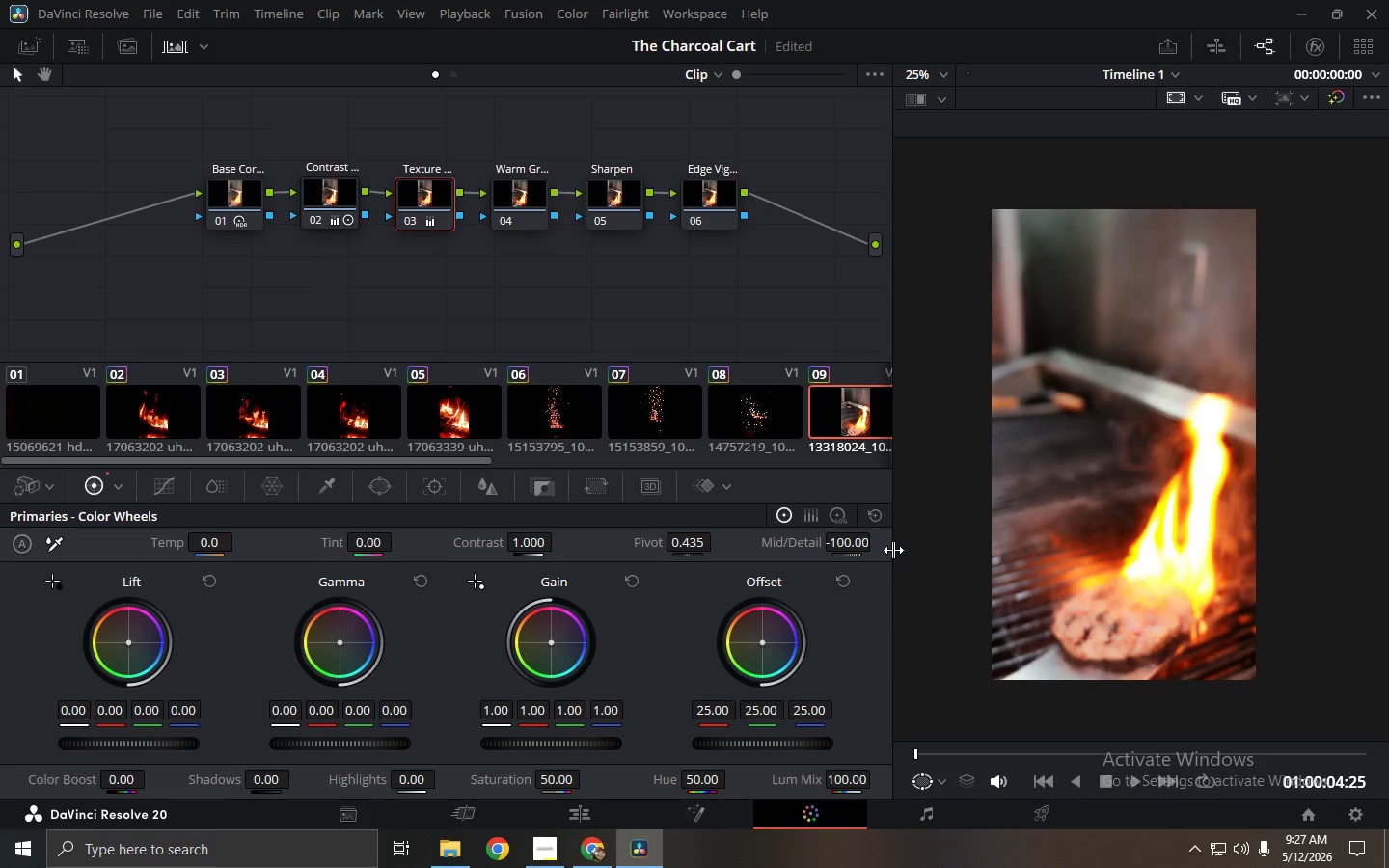 
key(Control+Z)
 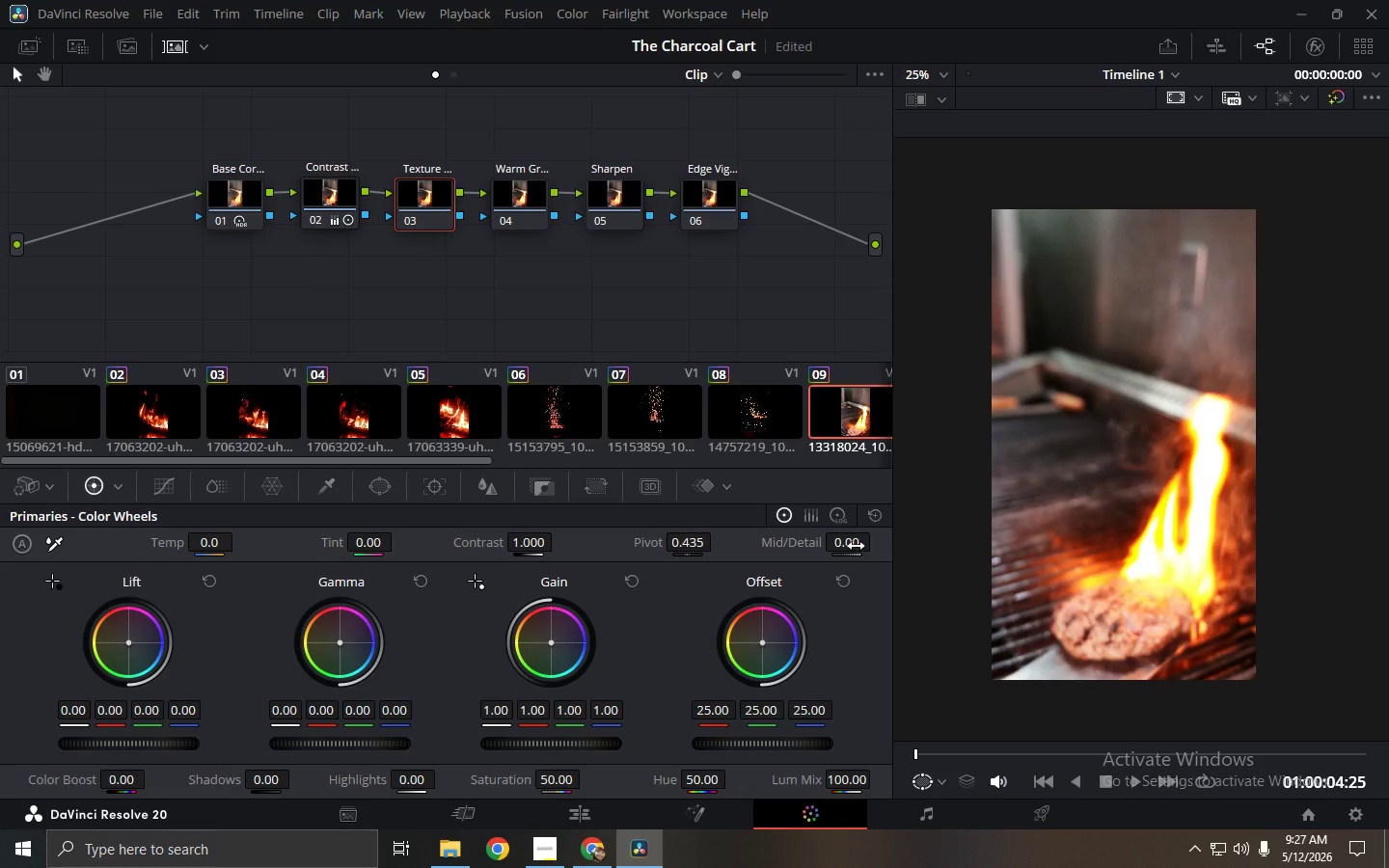 
left_click_drag(start_coordinate=[856, 546], to_coordinate=[904, 549])
 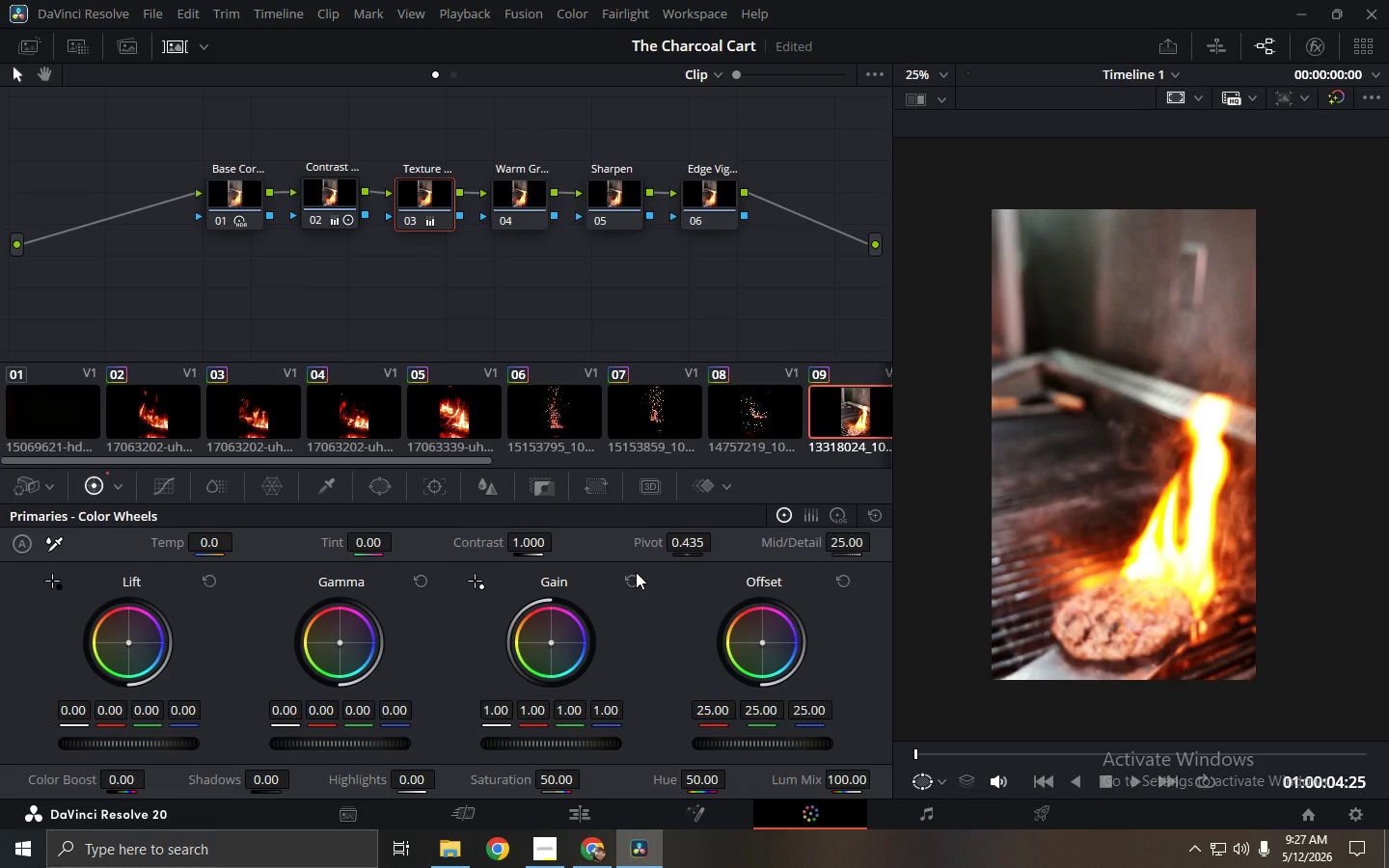 
left_click([512, 217])
 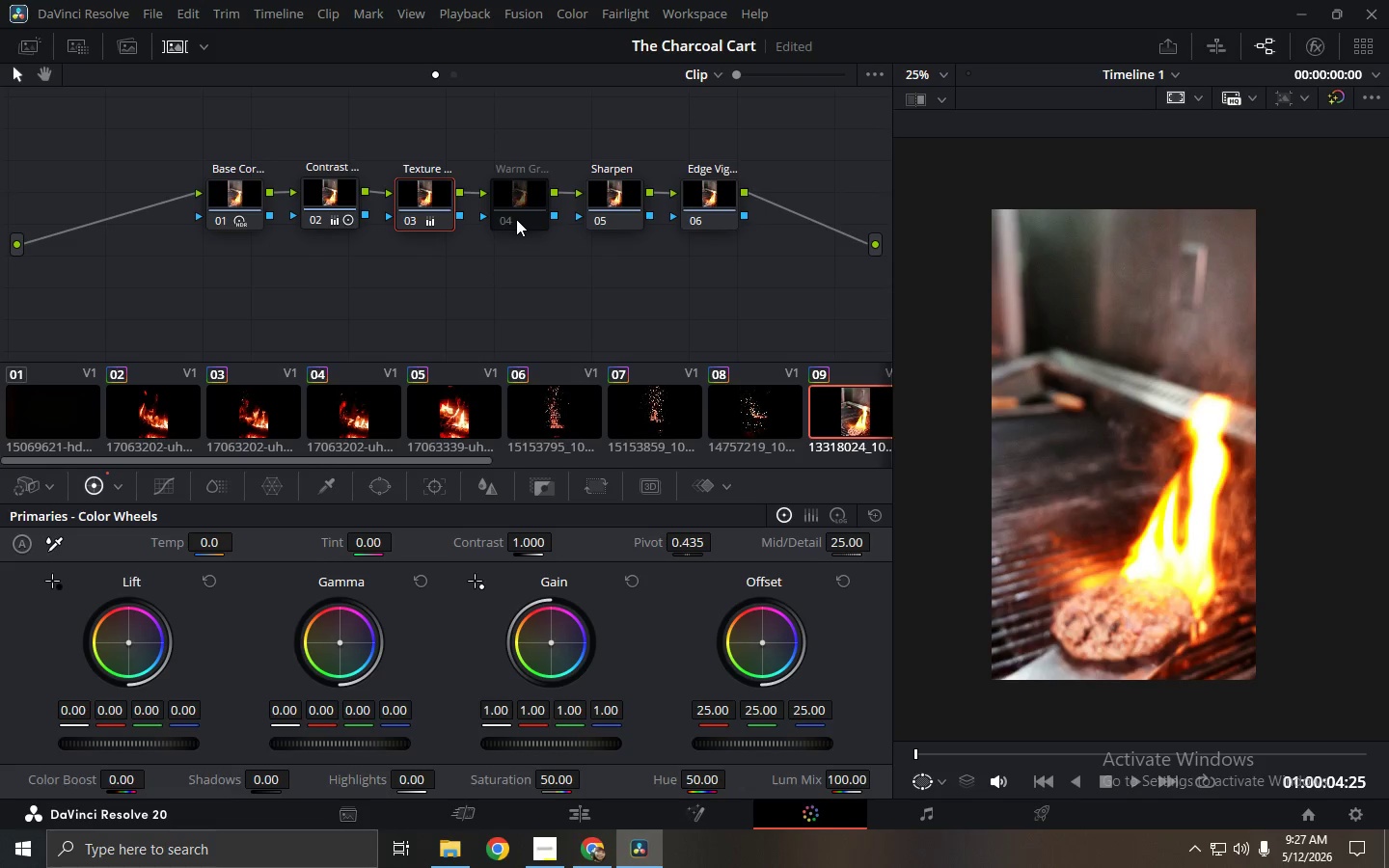 
left_click([516, 219])
 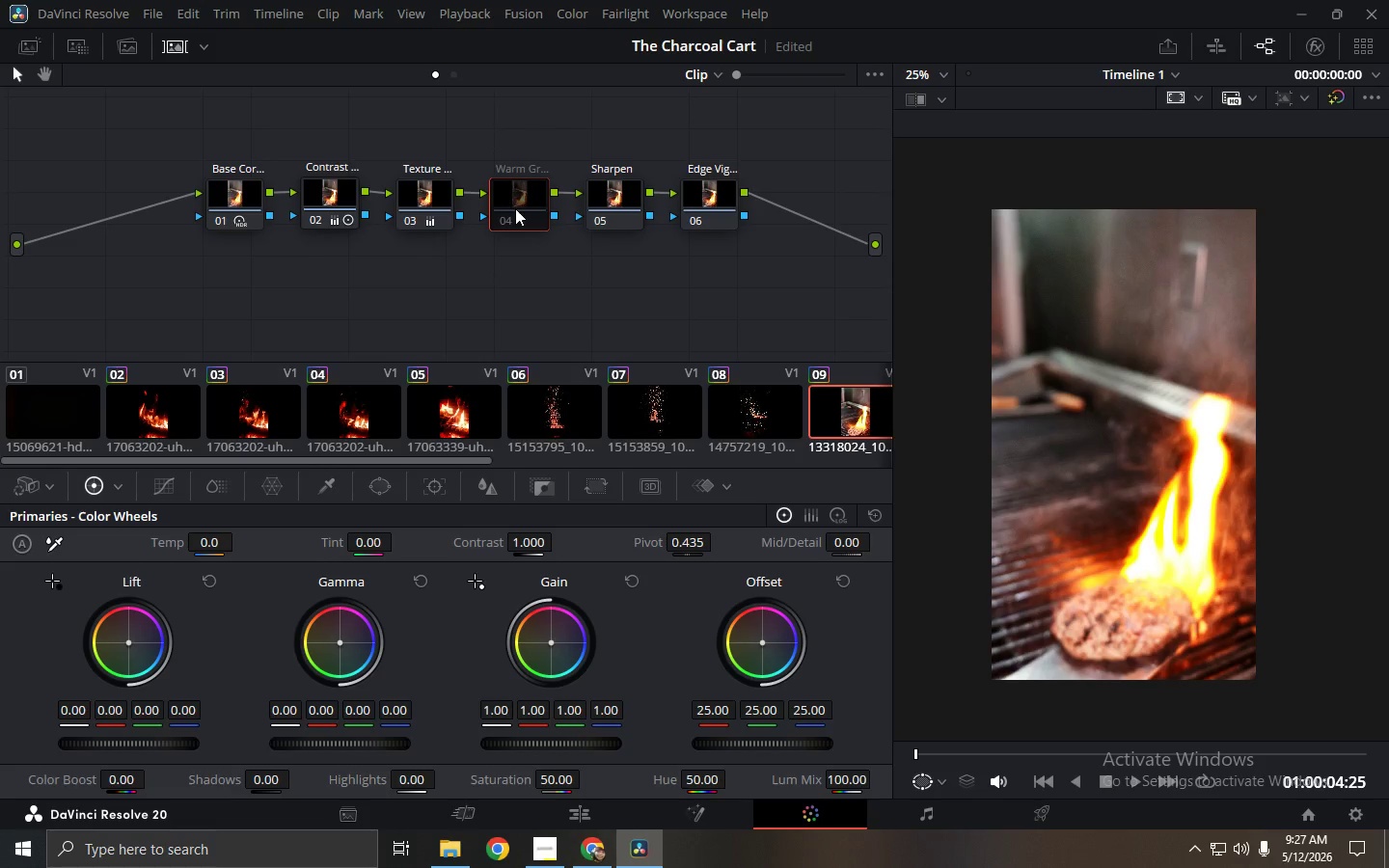 
left_click([498, 225])
 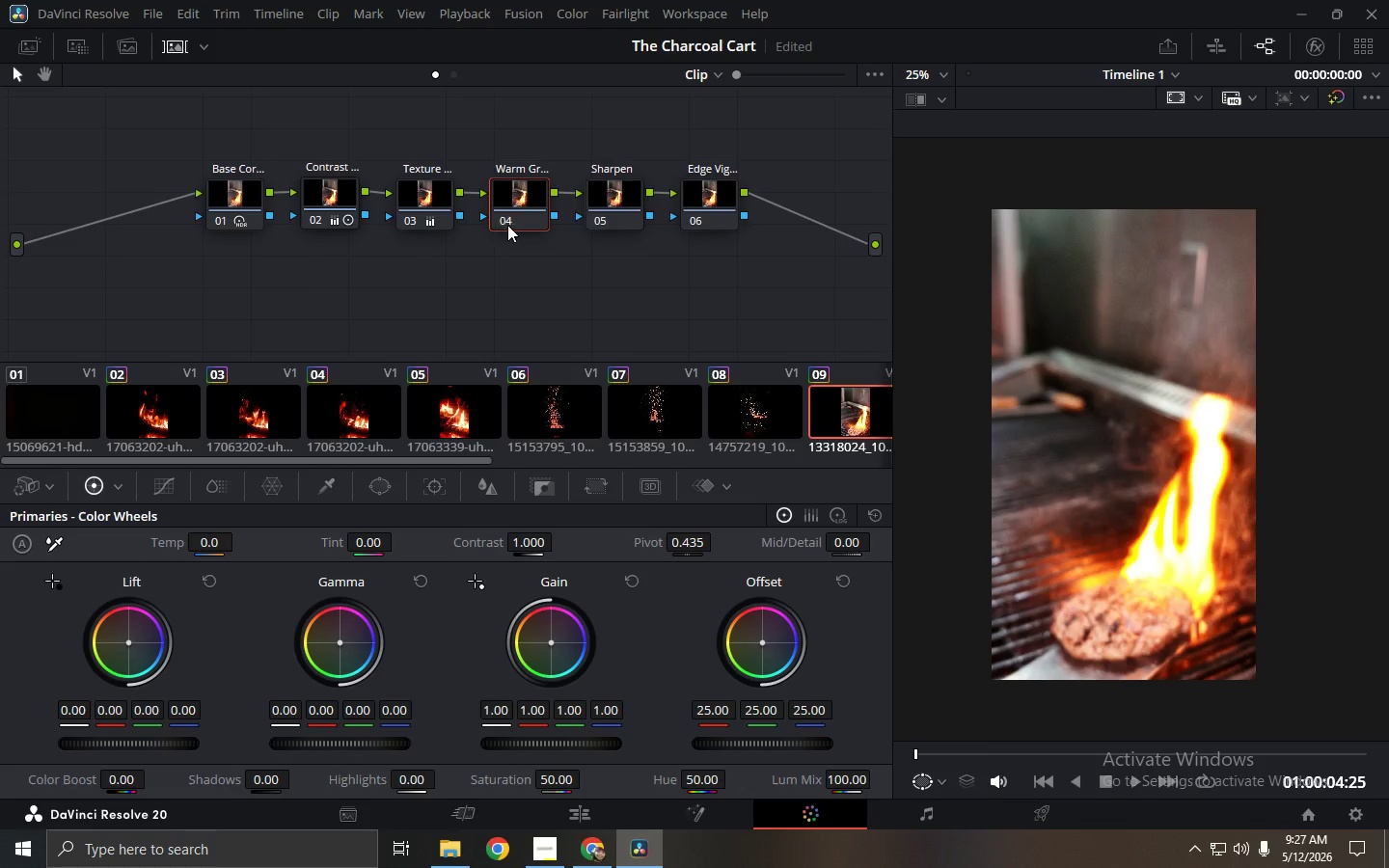 
left_click([531, 187])
 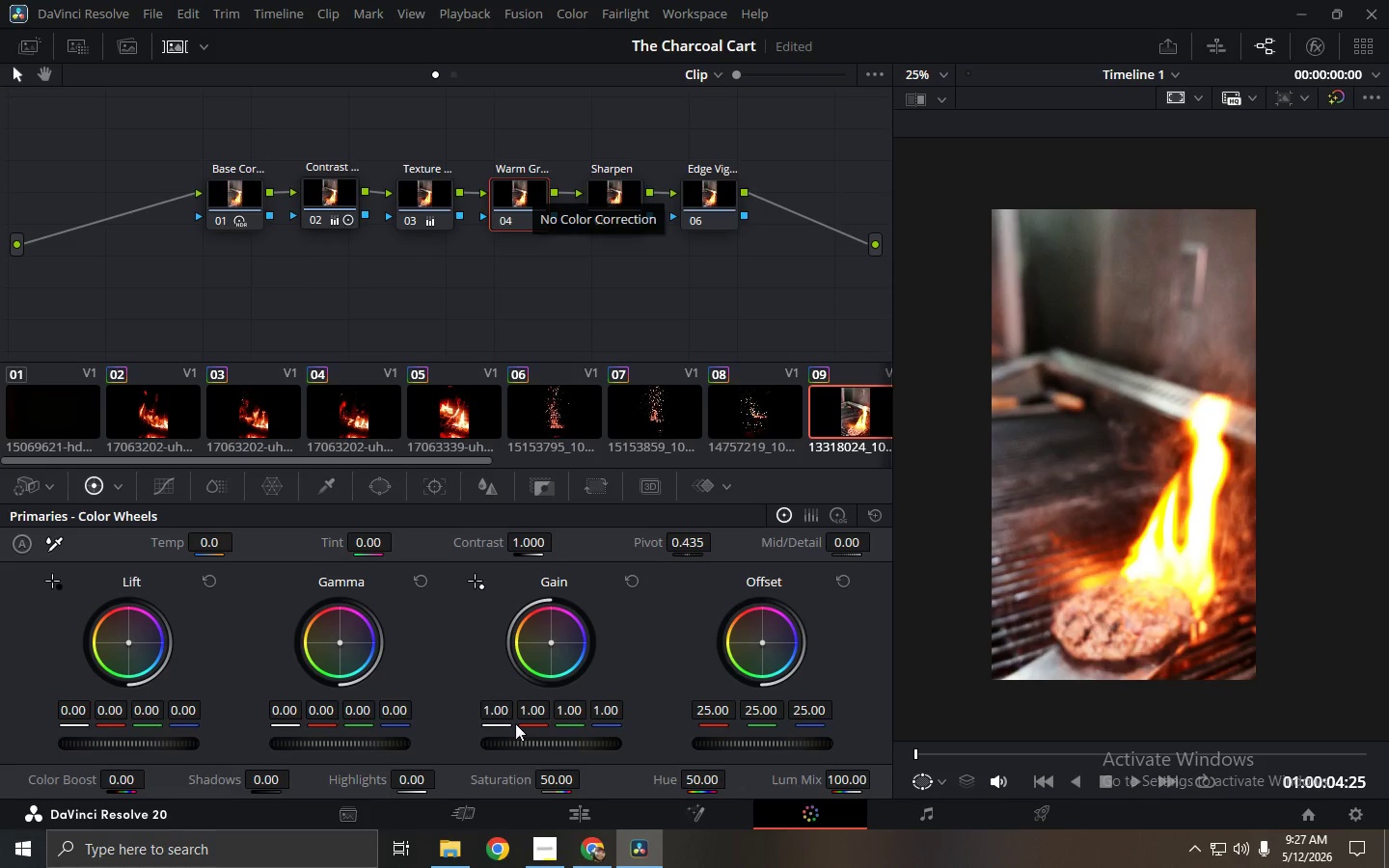 
left_click_drag(start_coordinate=[566, 781], to_coordinate=[625, 779])
 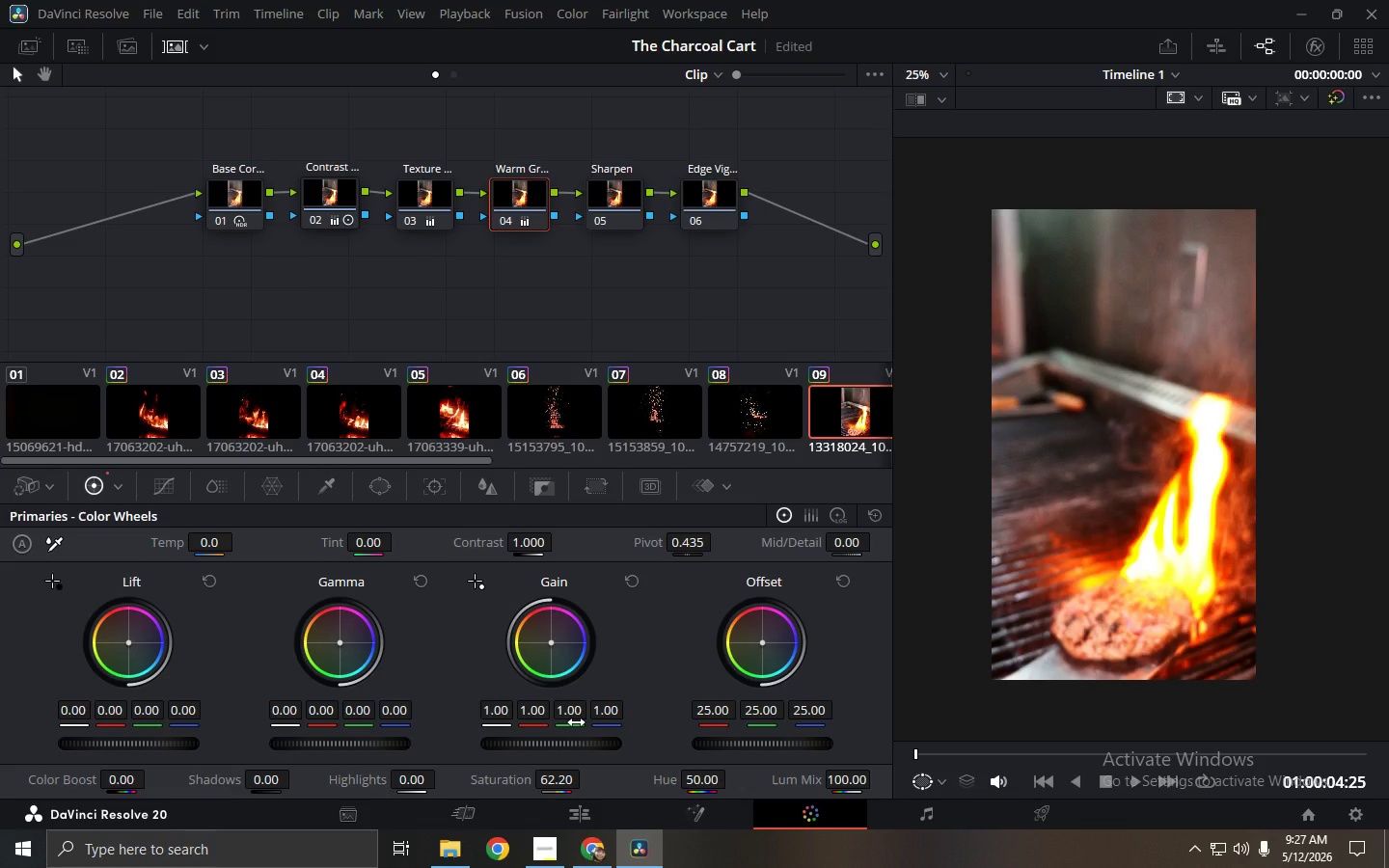 
wait(15.52)
 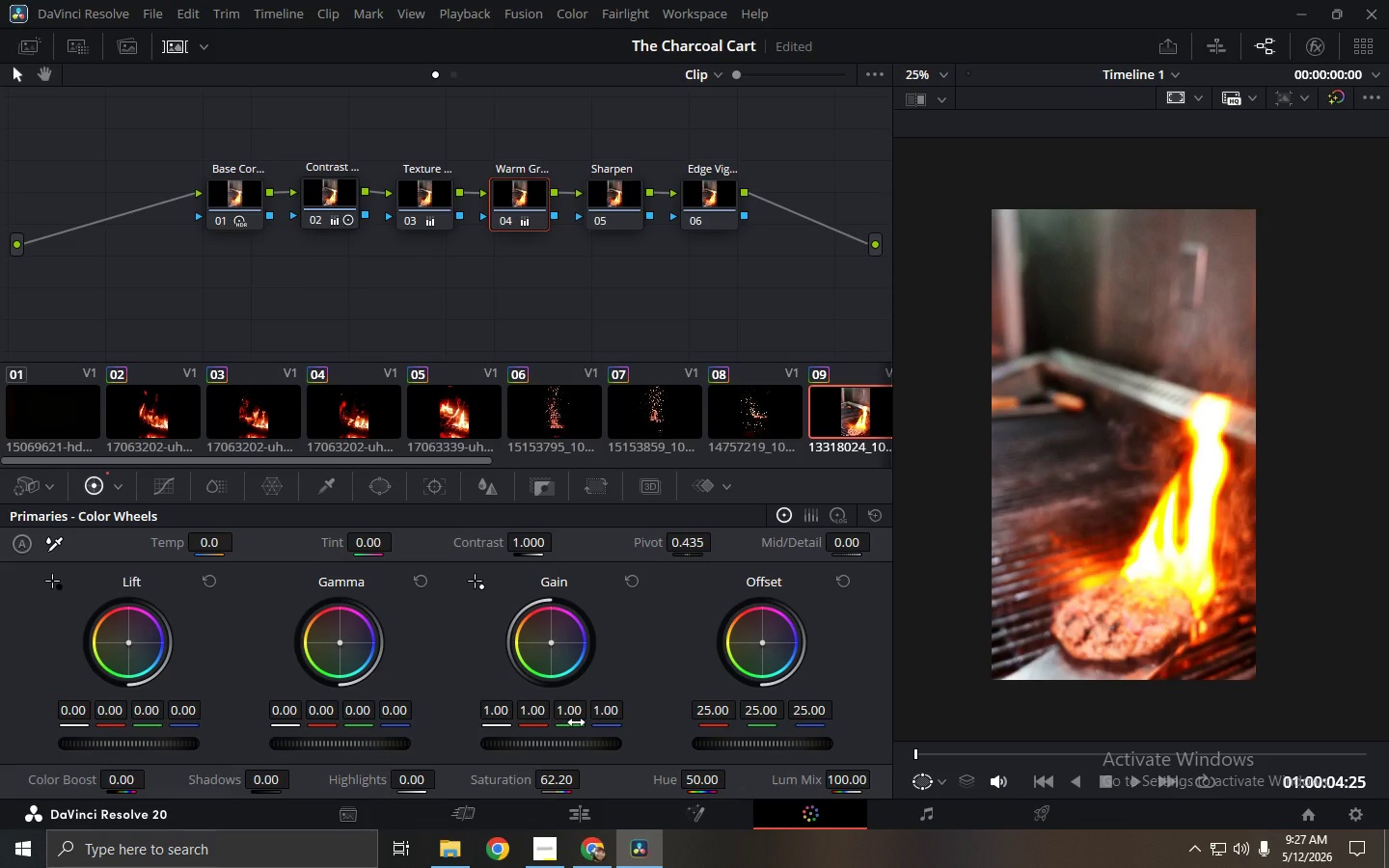 
double_click([810, 525])
 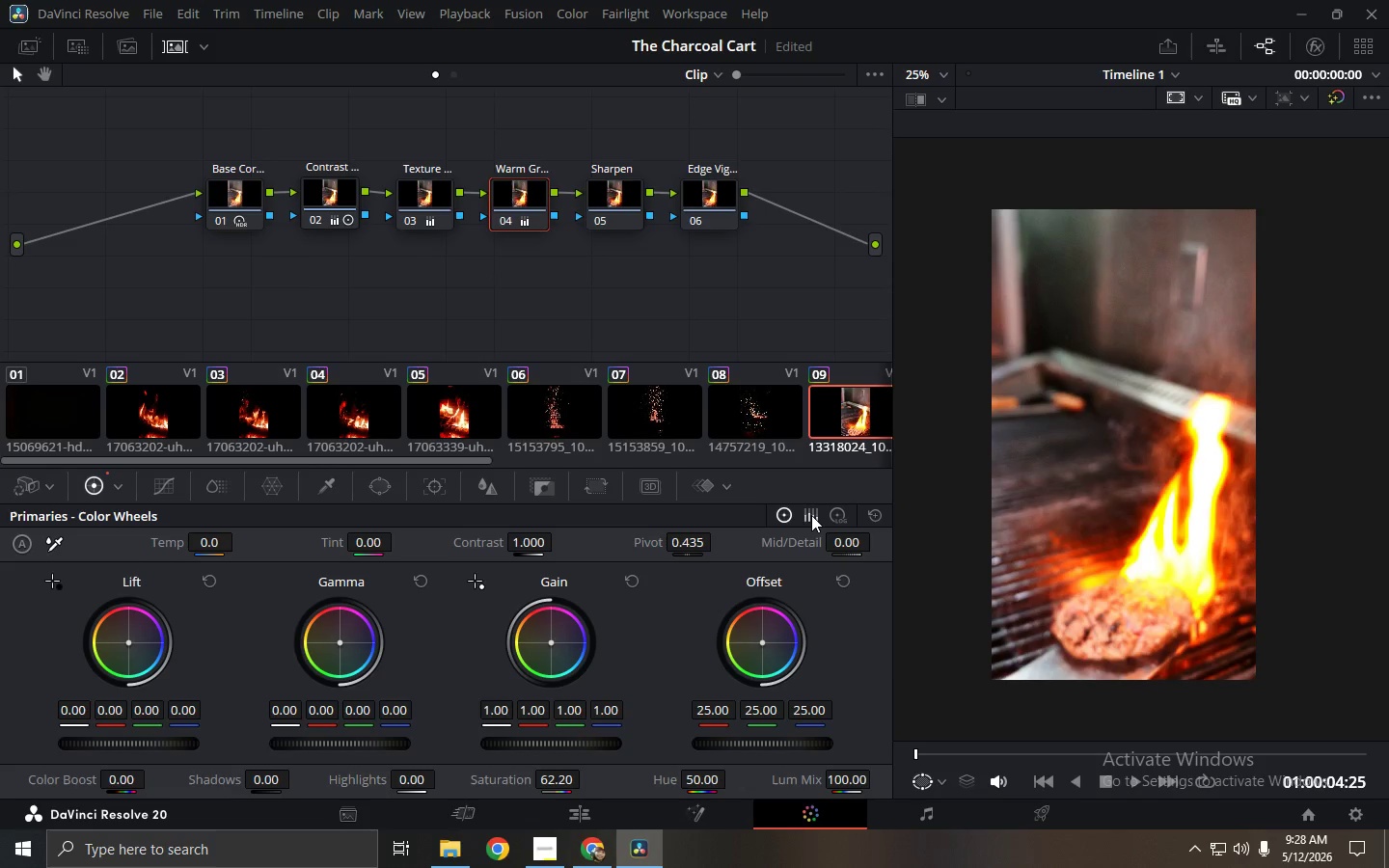 
triple_click([811, 515])
 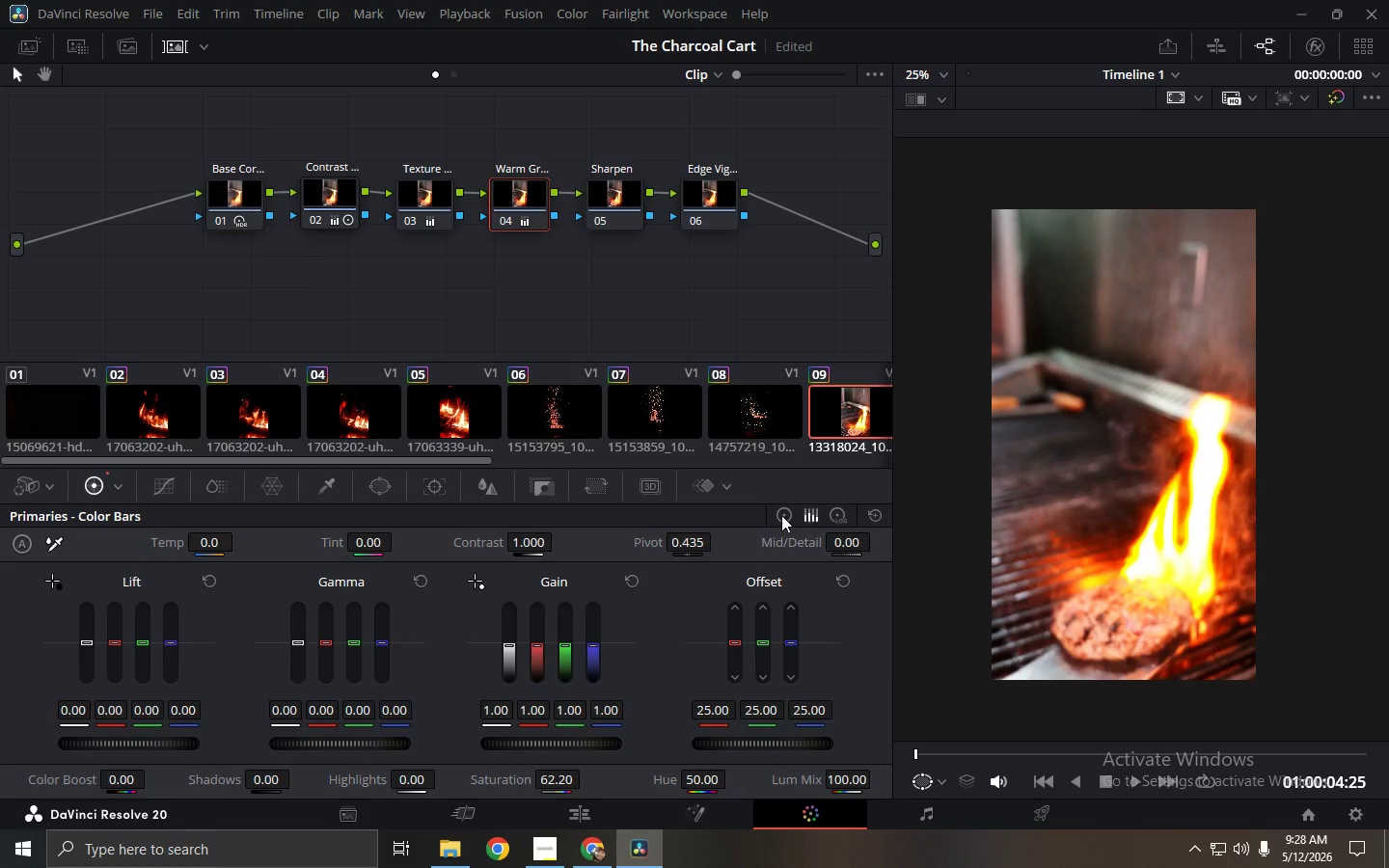 
left_click([765, 515])
 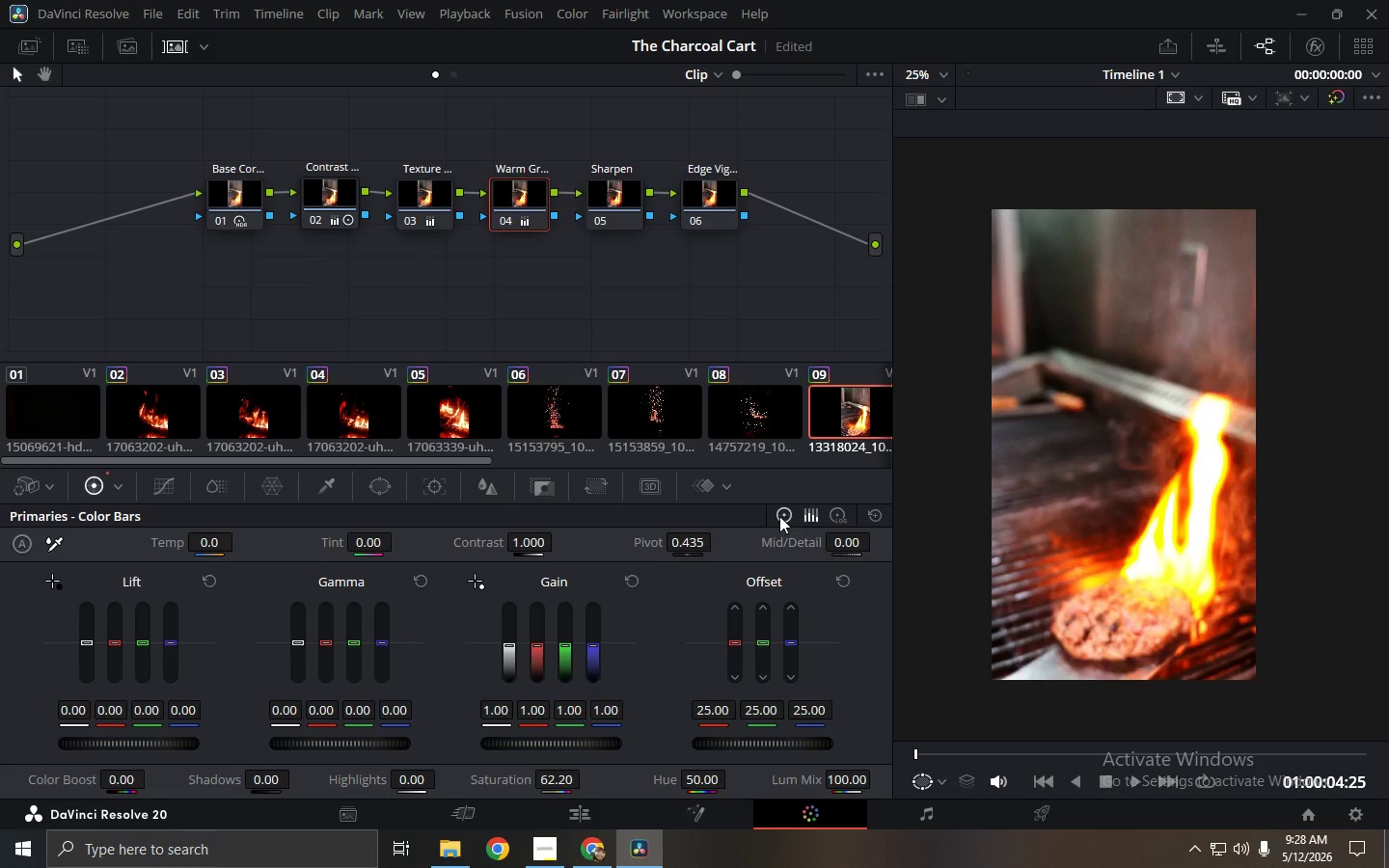 
left_click([789, 516])
 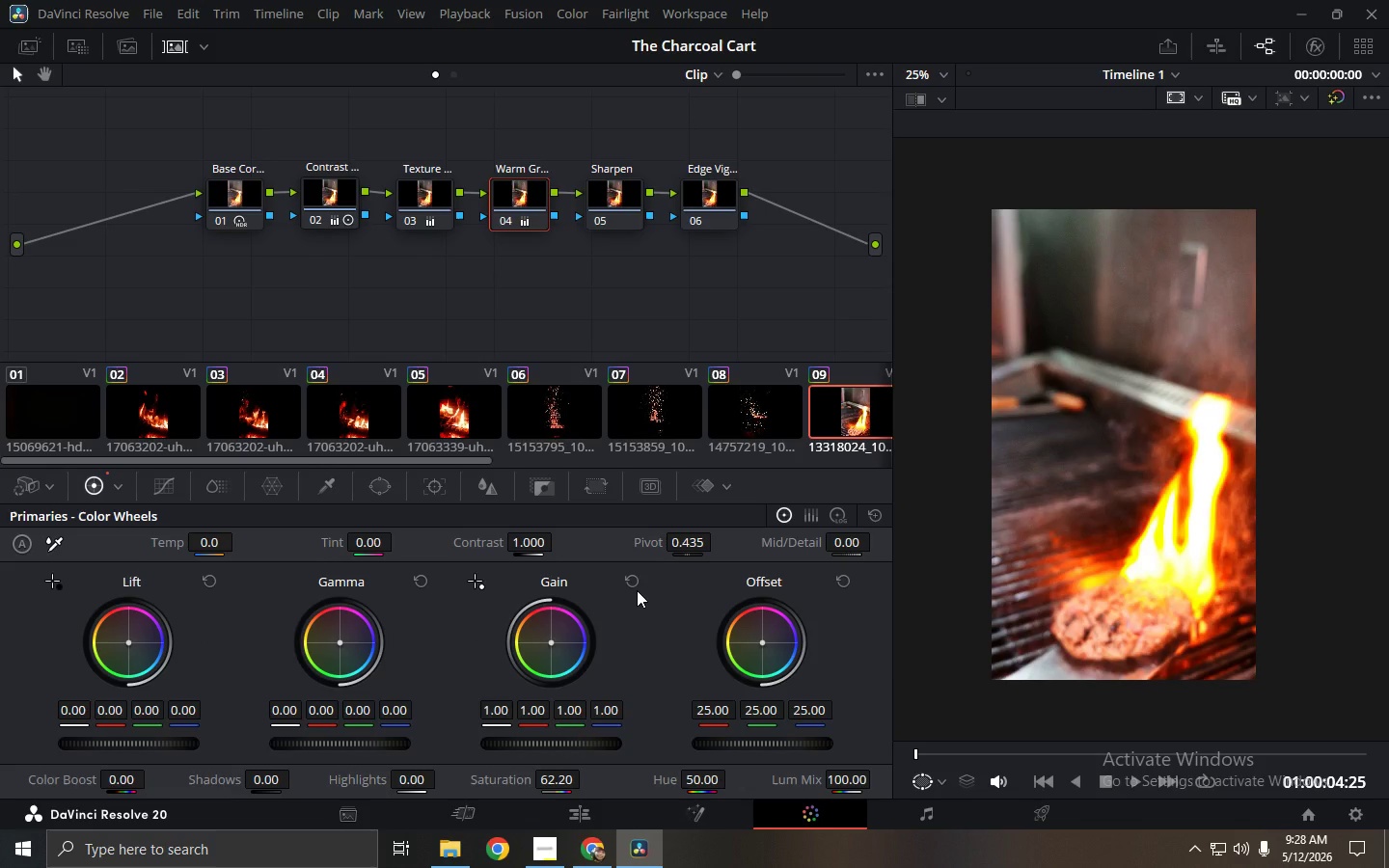 
wait(5.3)
 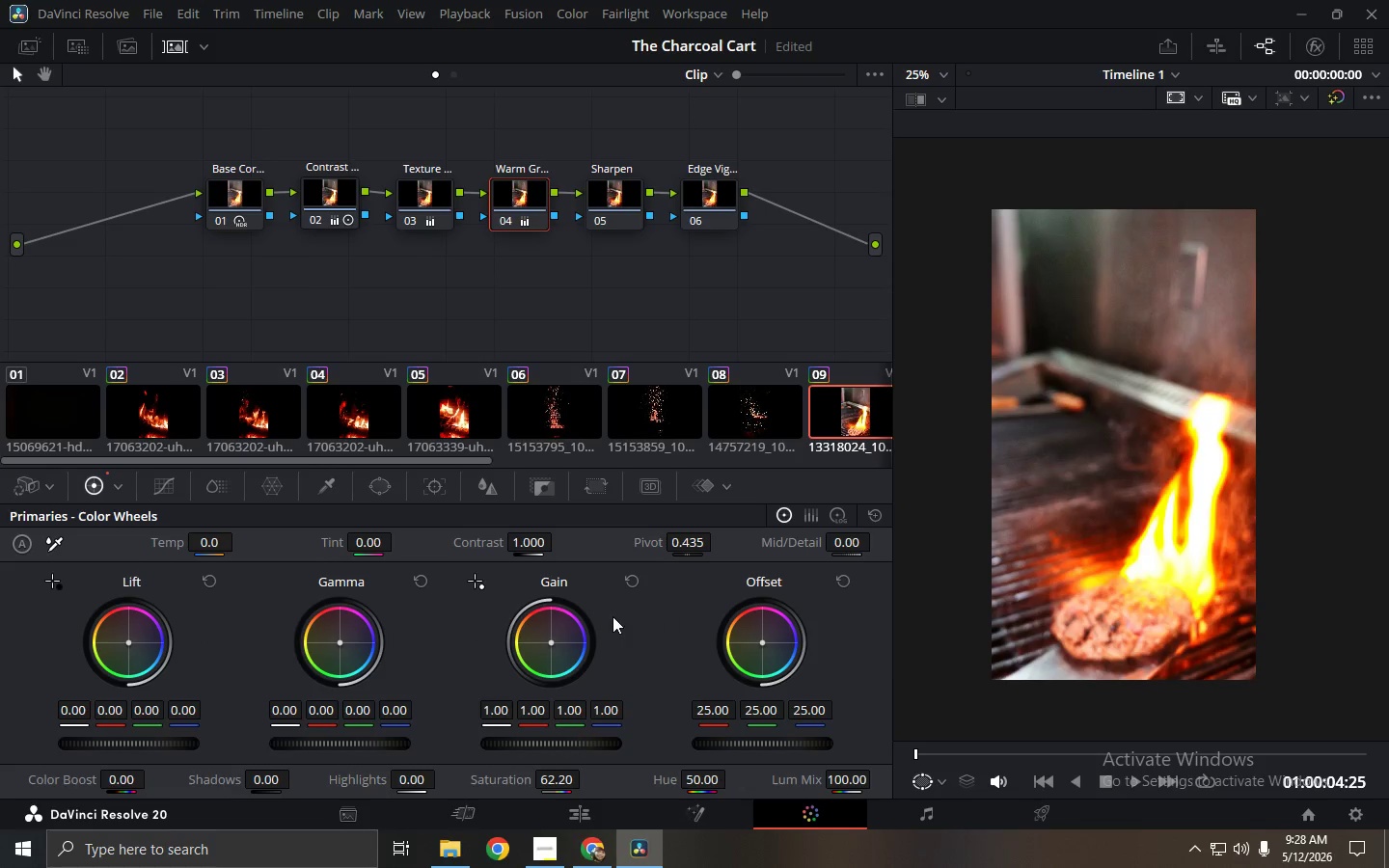 
left_click_drag(start_coordinate=[715, 706], to_coordinate=[907, 717])
 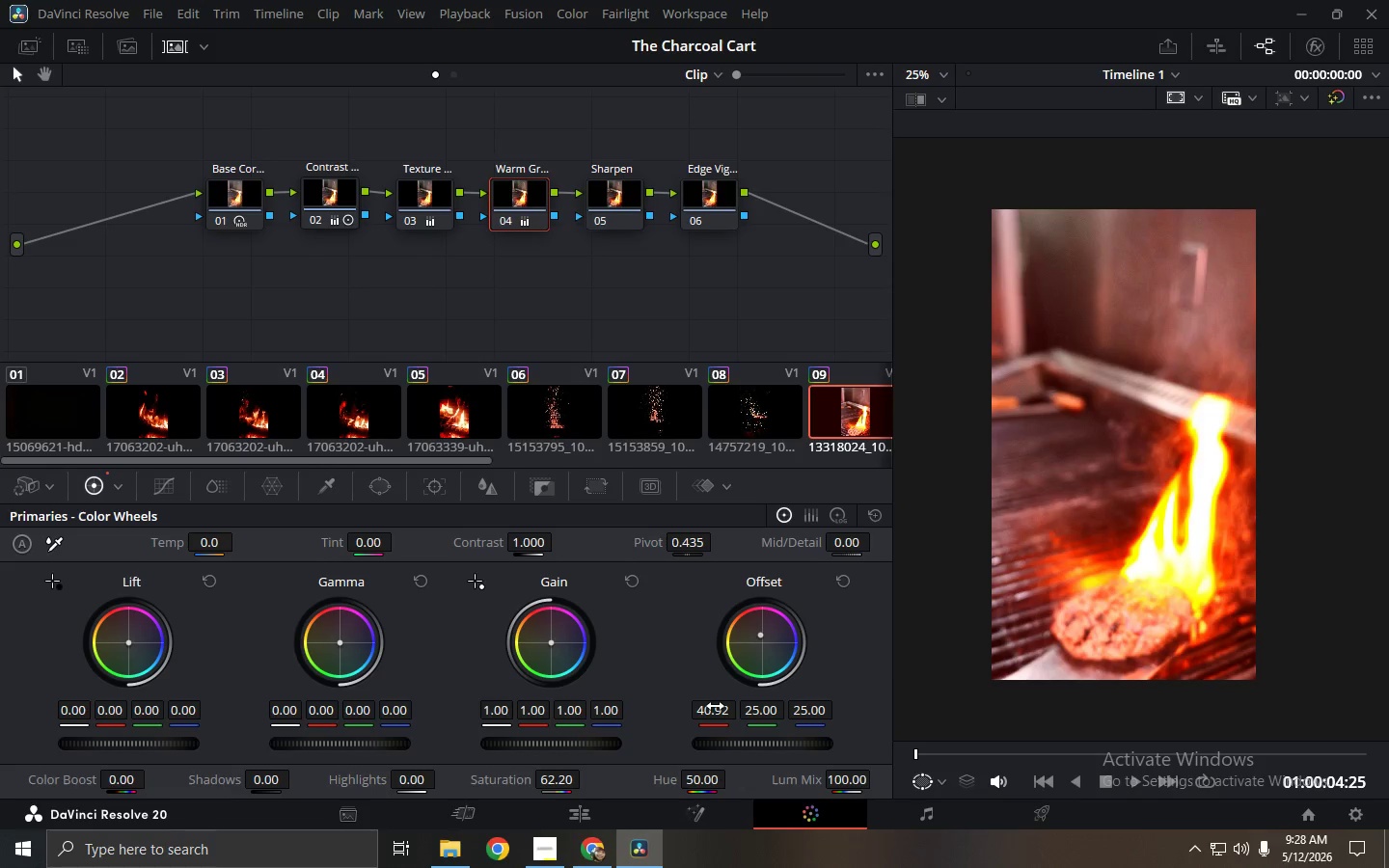 
key(Control+ControlLeft)
 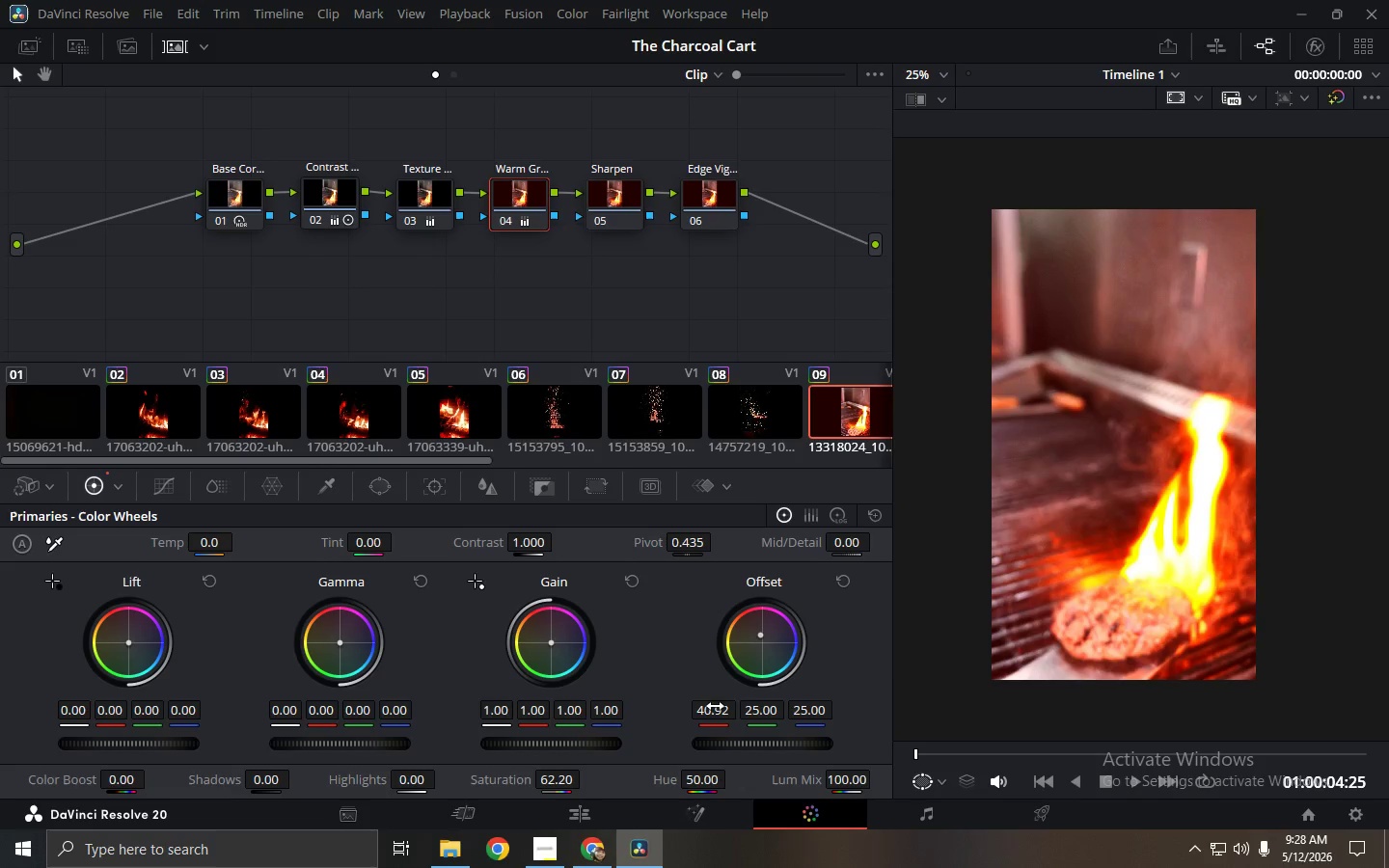 
key(Control+Z)
 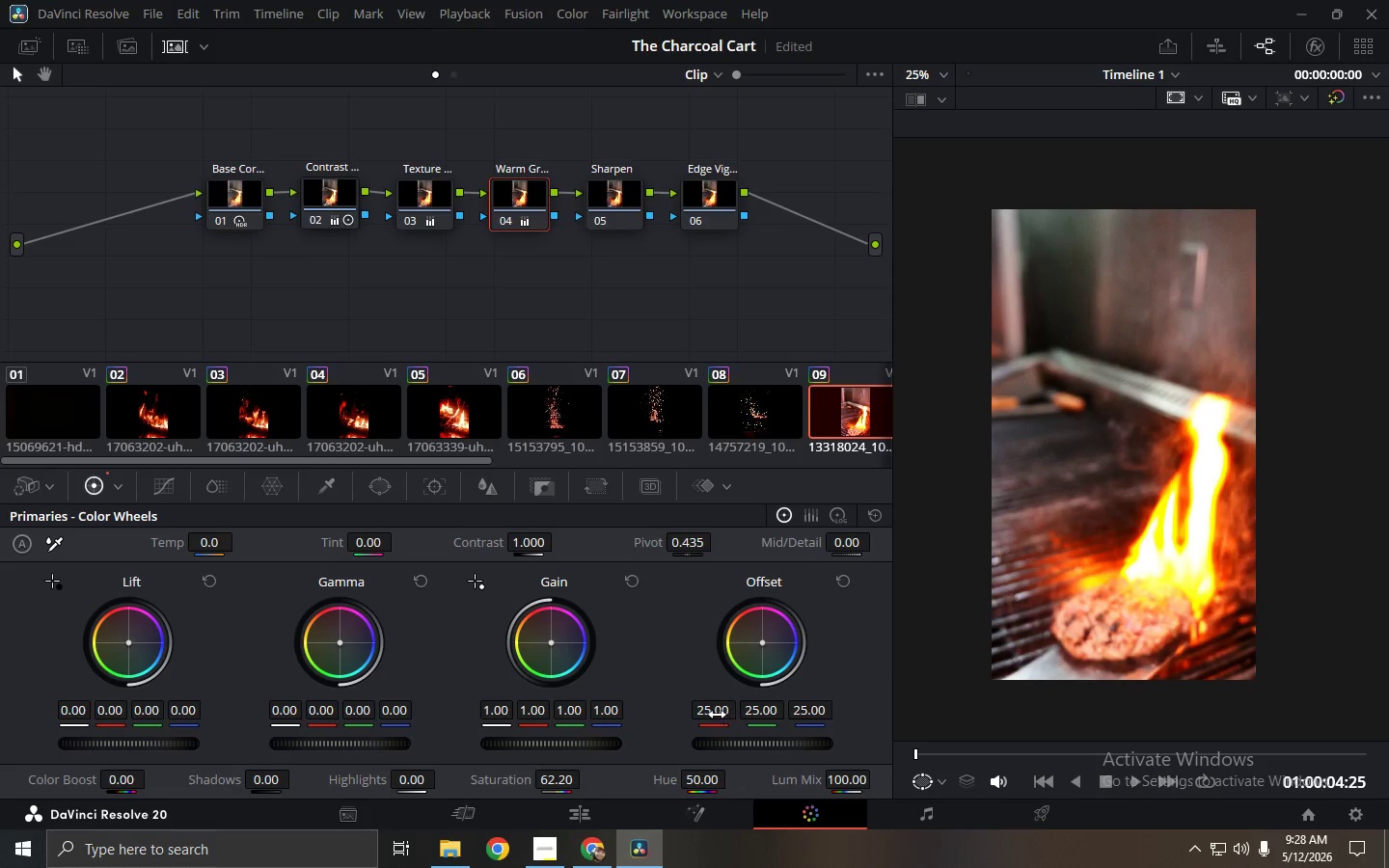 
left_click_drag(start_coordinate=[715, 715], to_coordinate=[721, 715])
 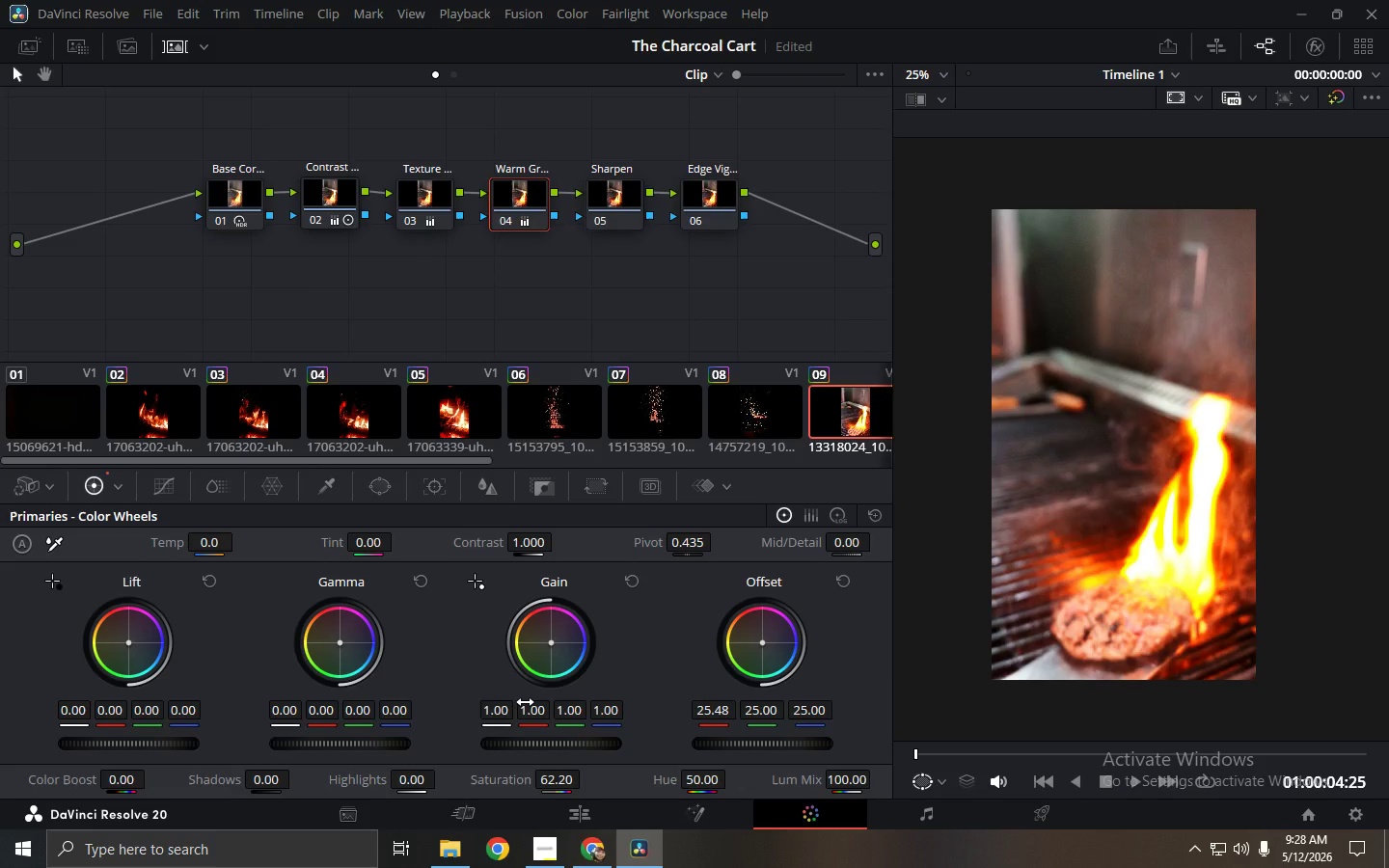 
wait(5.92)
 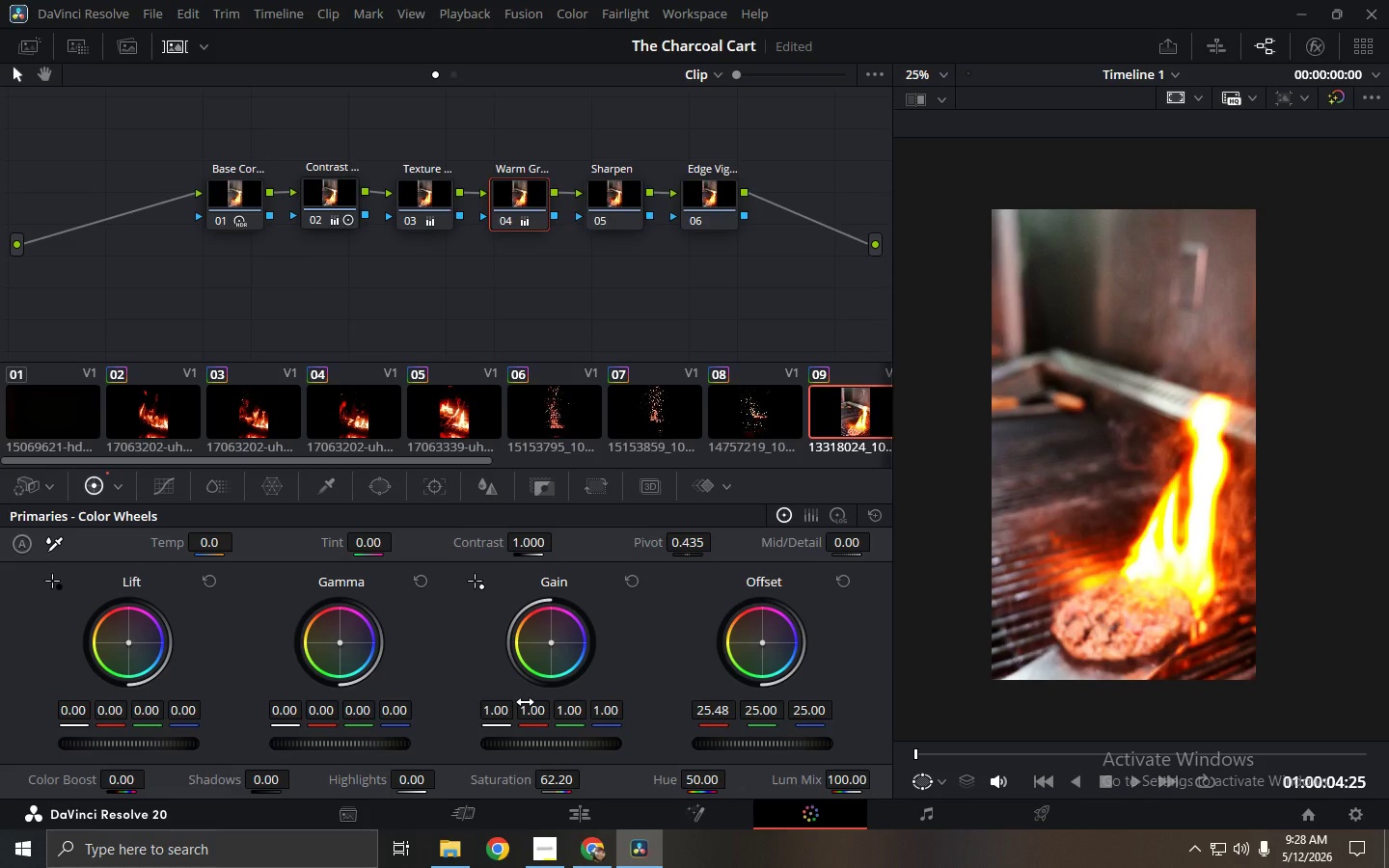 
left_click_drag(start_coordinate=[761, 713], to_coordinate=[748, 727])
 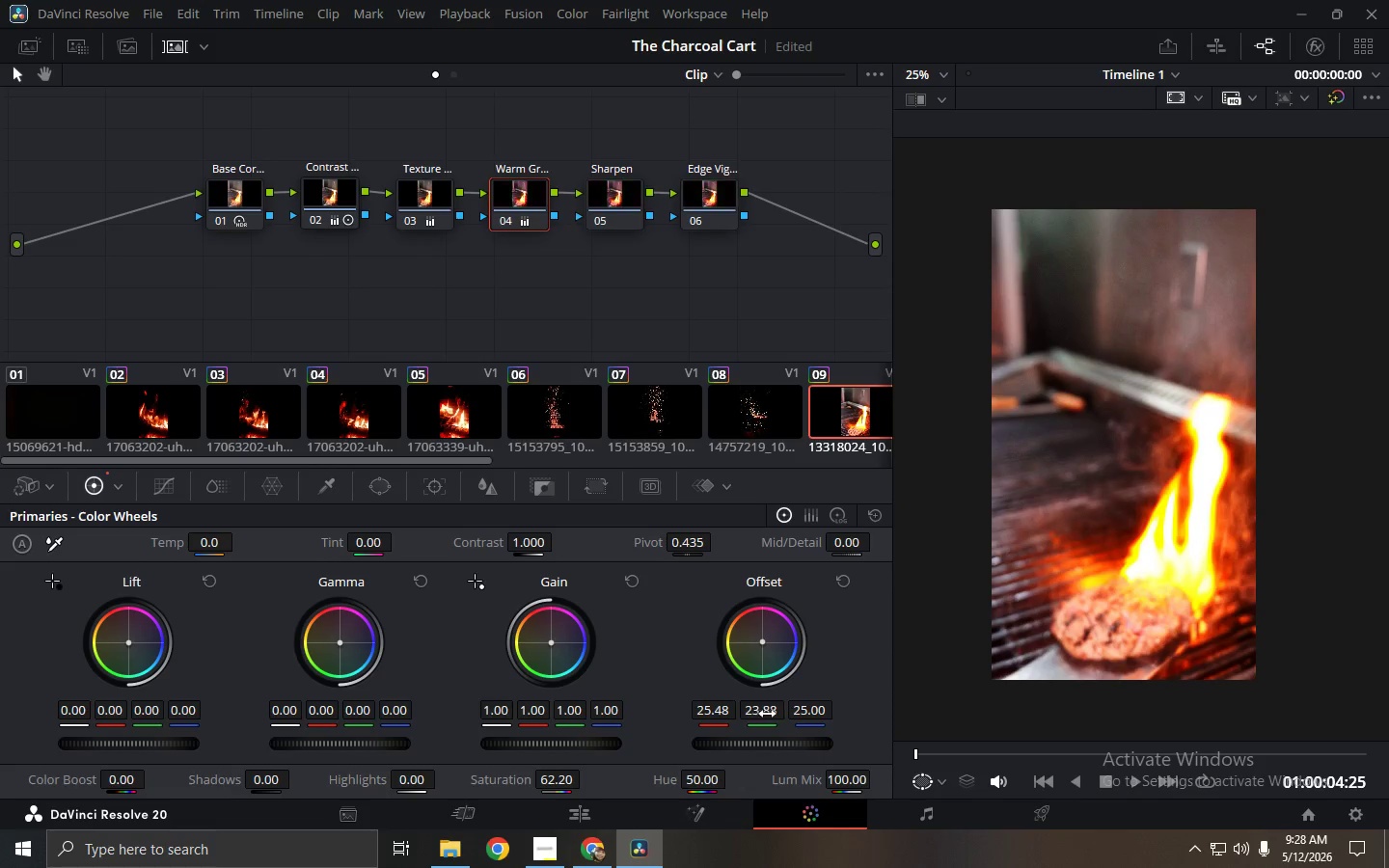 
key(Control+ControlLeft)
 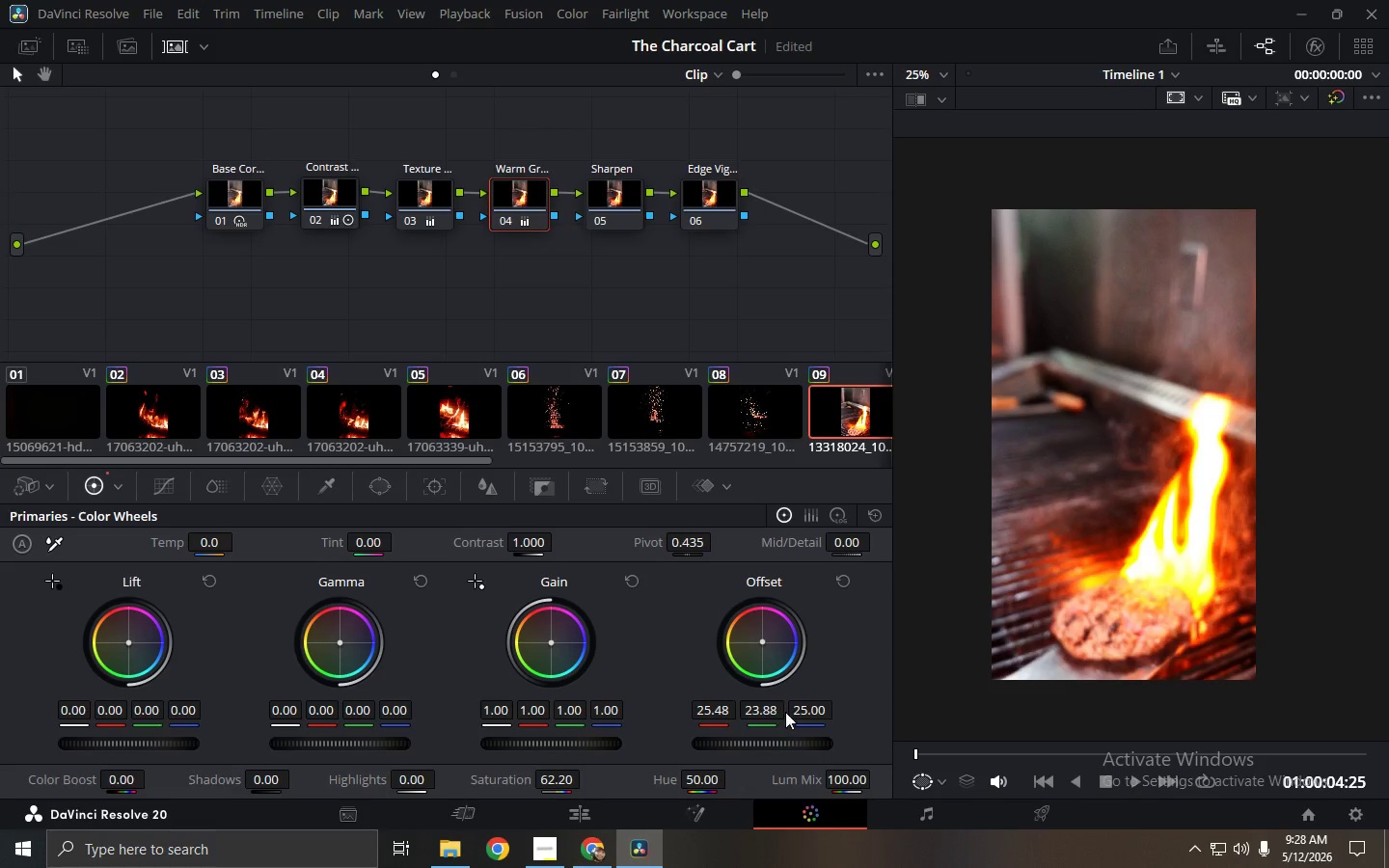 
key(Control+Z)
 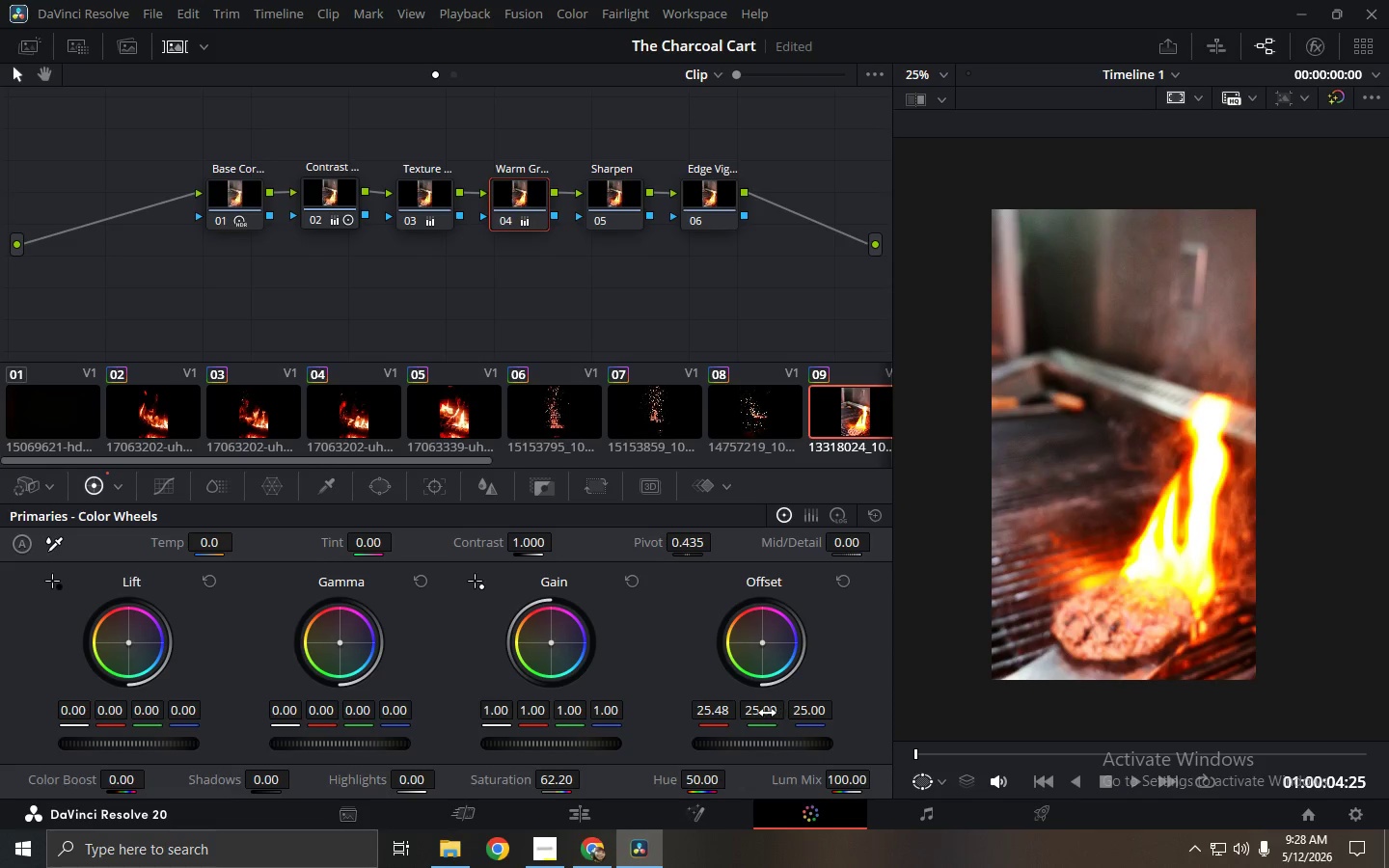 
left_click_drag(start_coordinate=[766, 713], to_coordinate=[757, 715])
 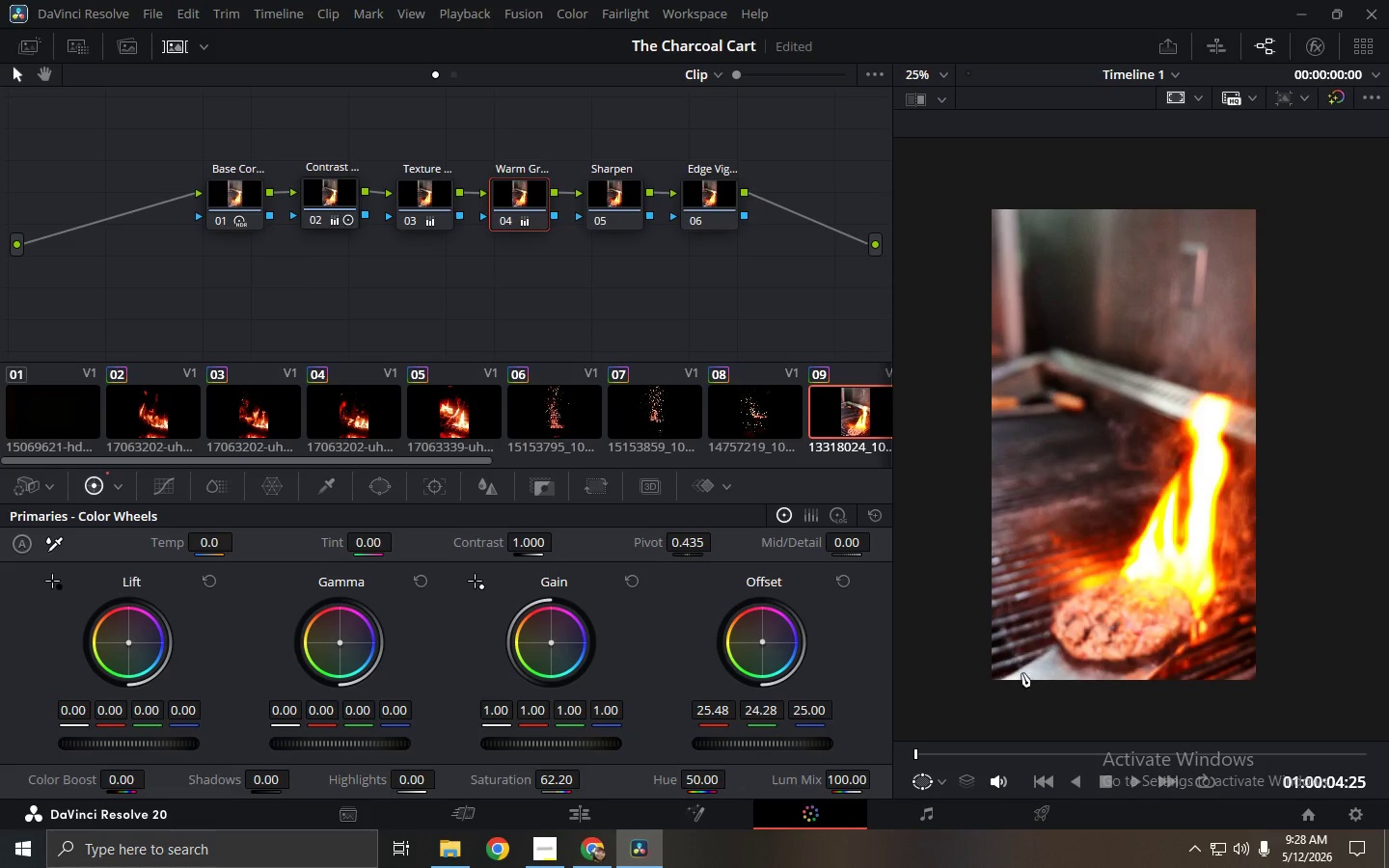 
left_click([963, 760])
 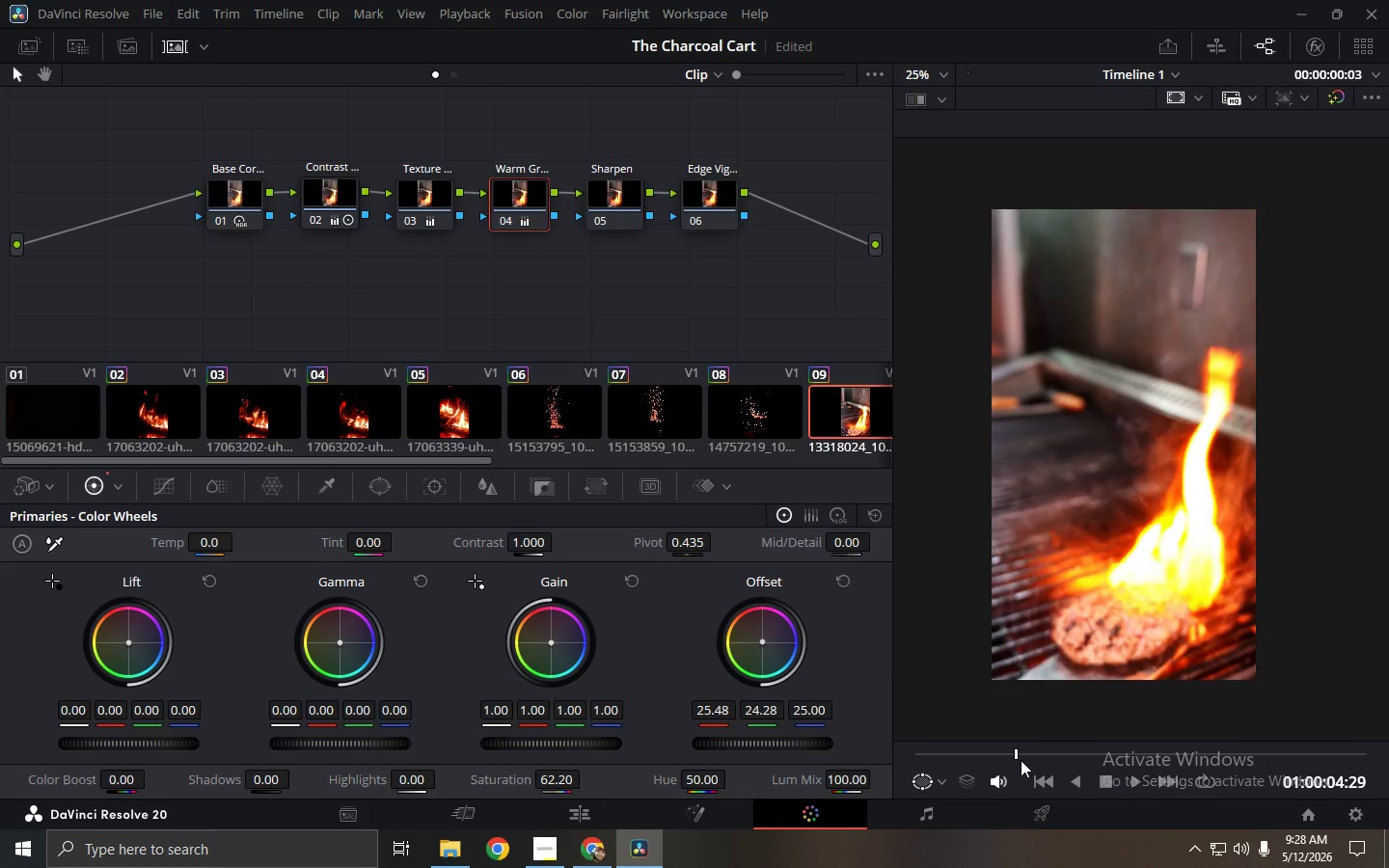 
double_click([1080, 761])
 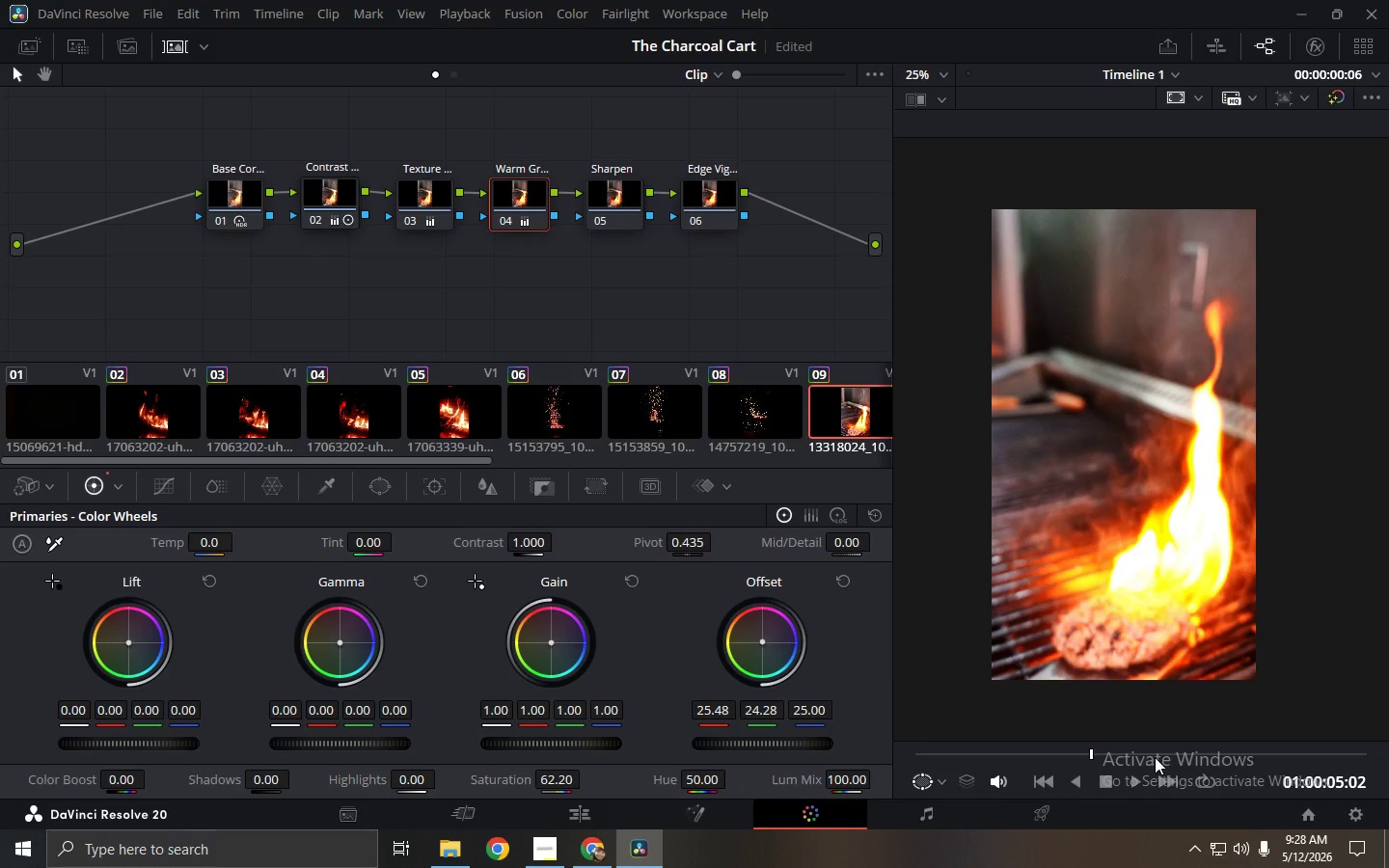 
double_click([1243, 757])
 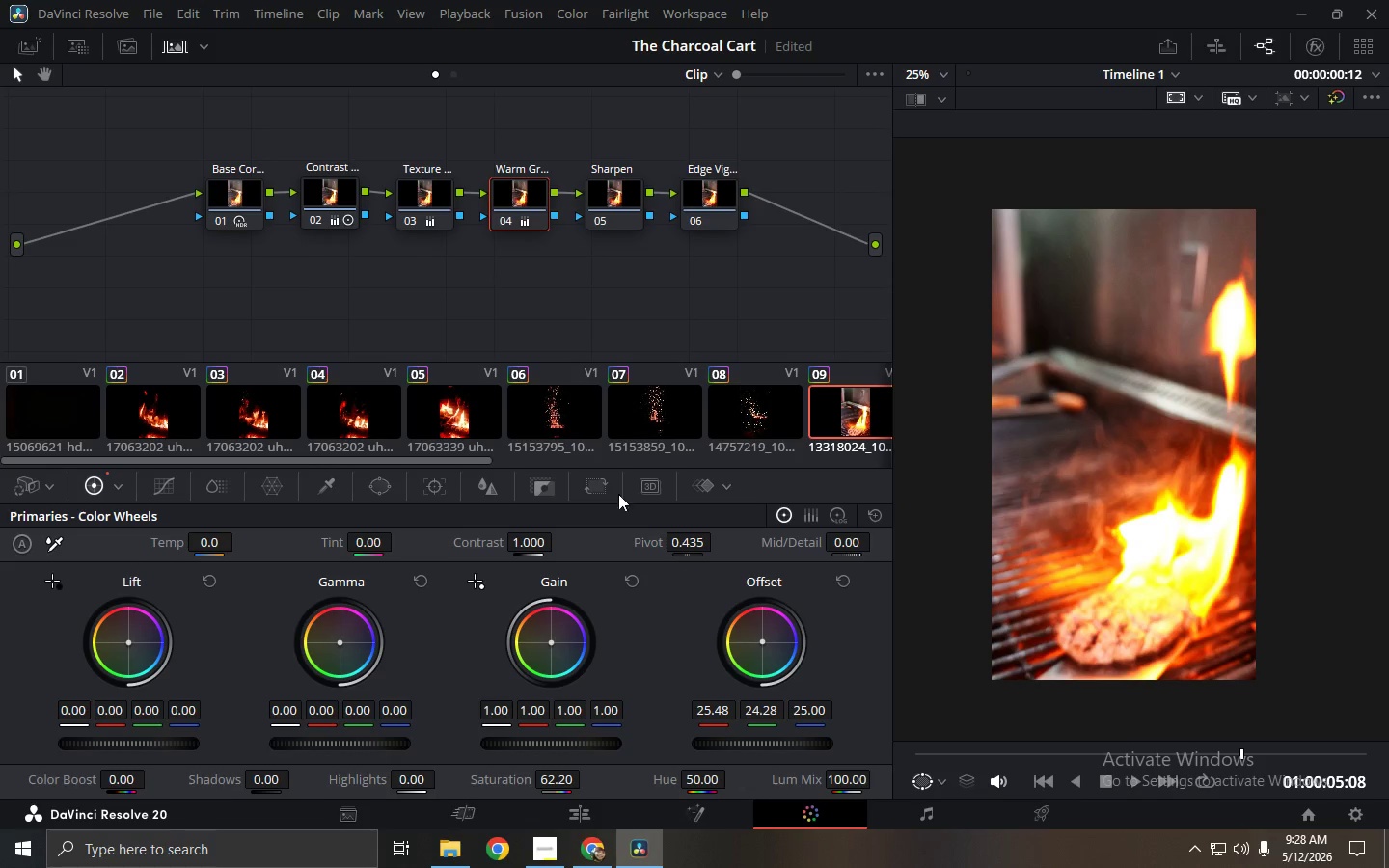 
left_click([617, 201])
 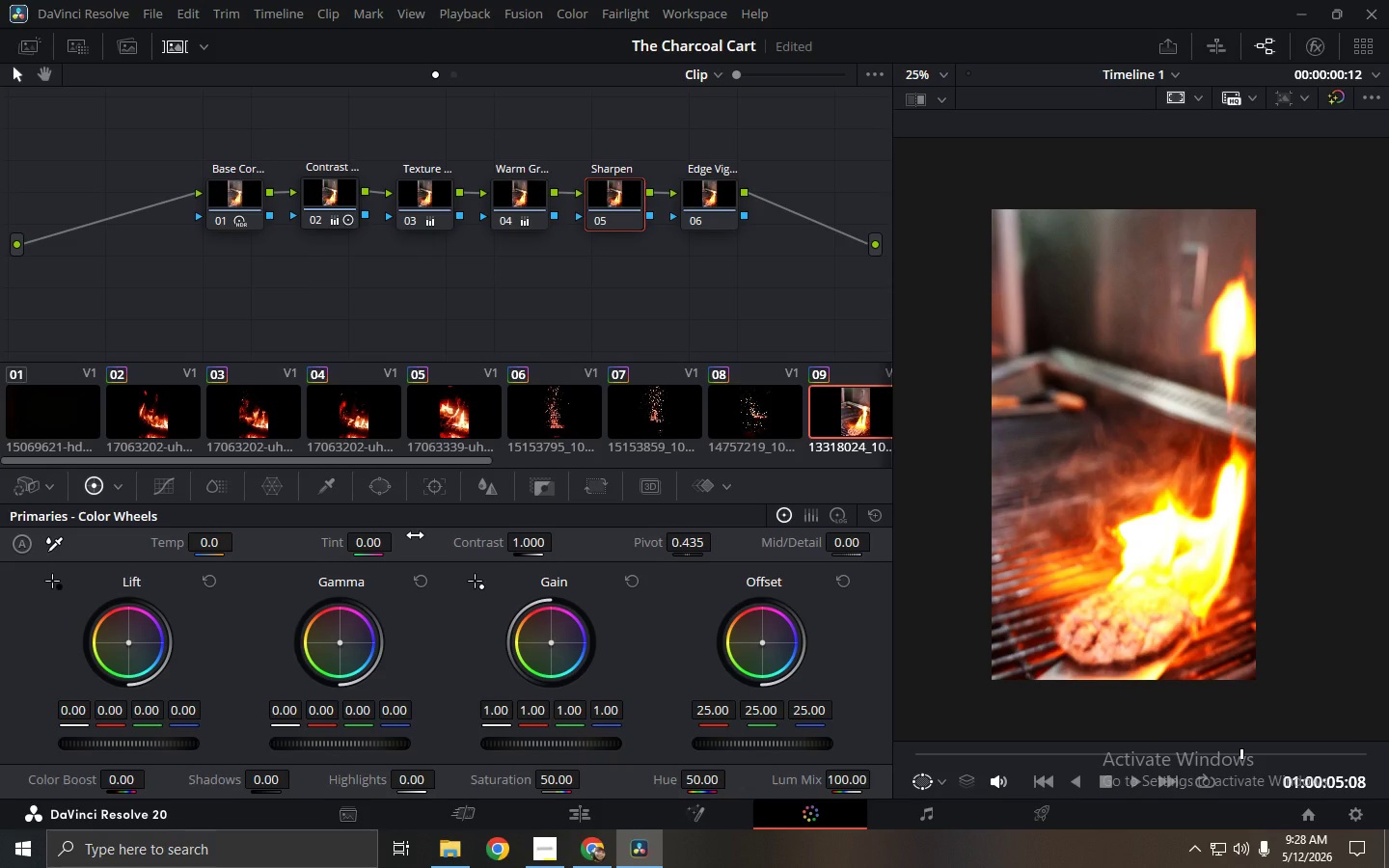 
wait(9.72)
 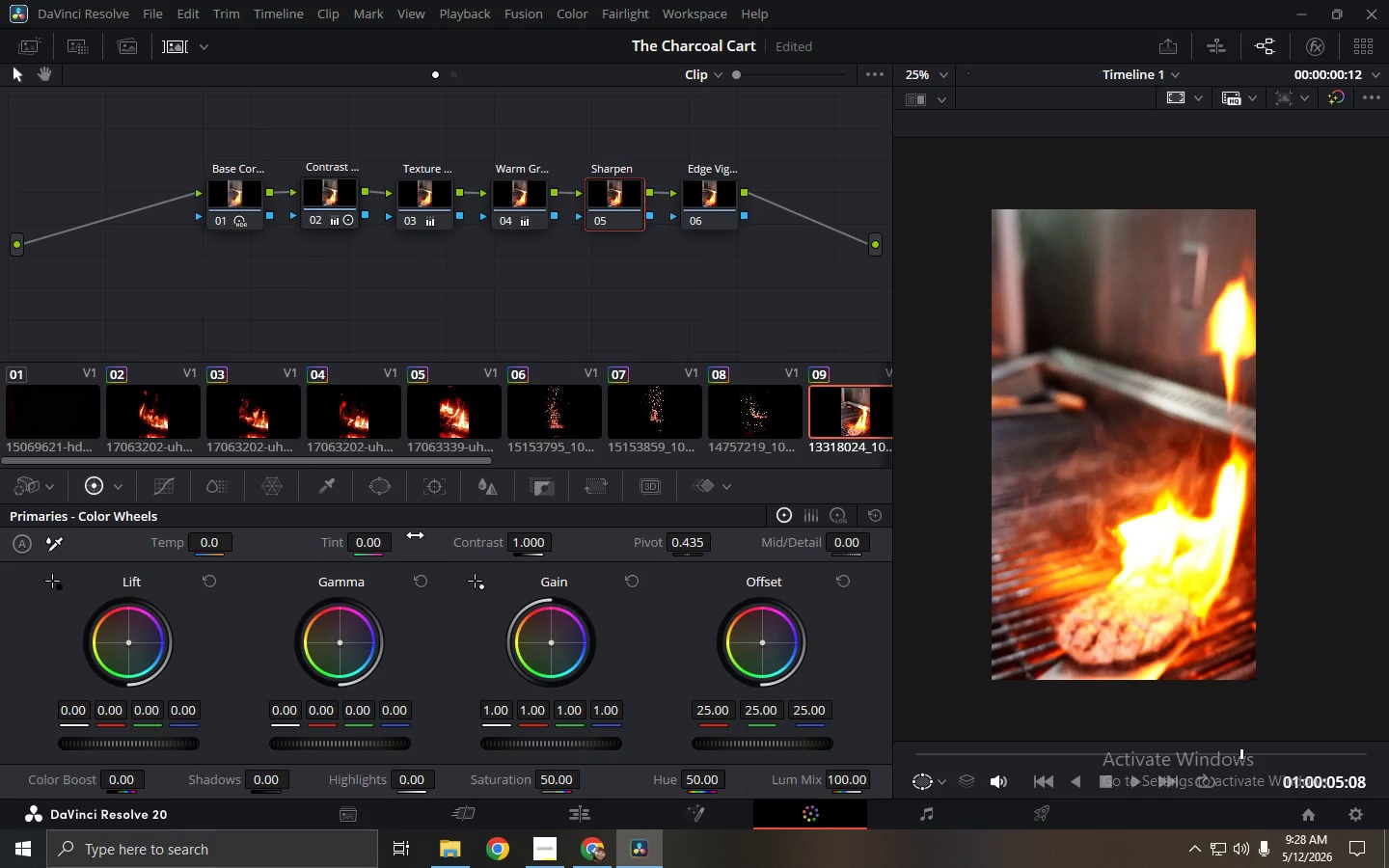 
left_click([123, 492])
 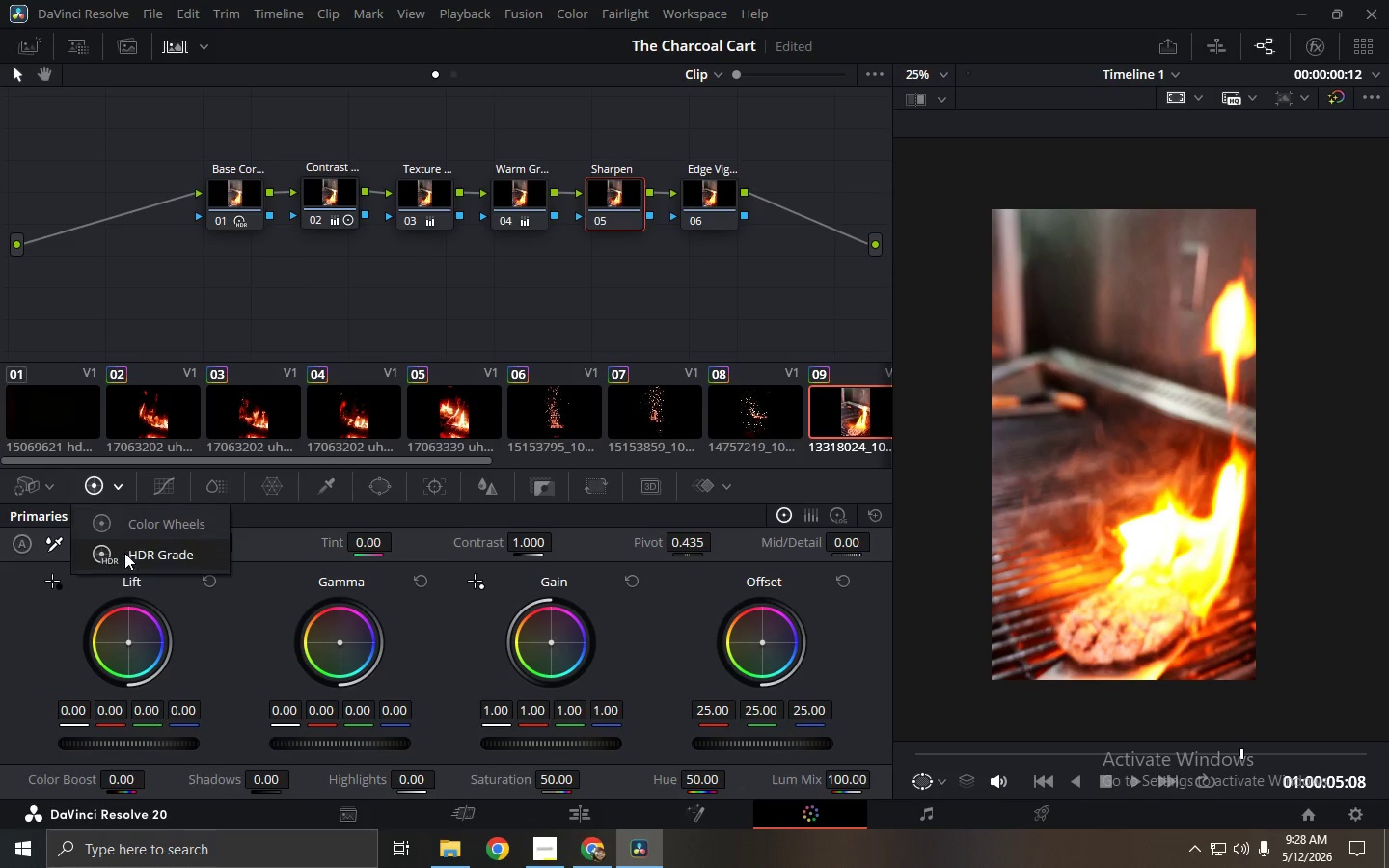 
left_click([126, 557])
 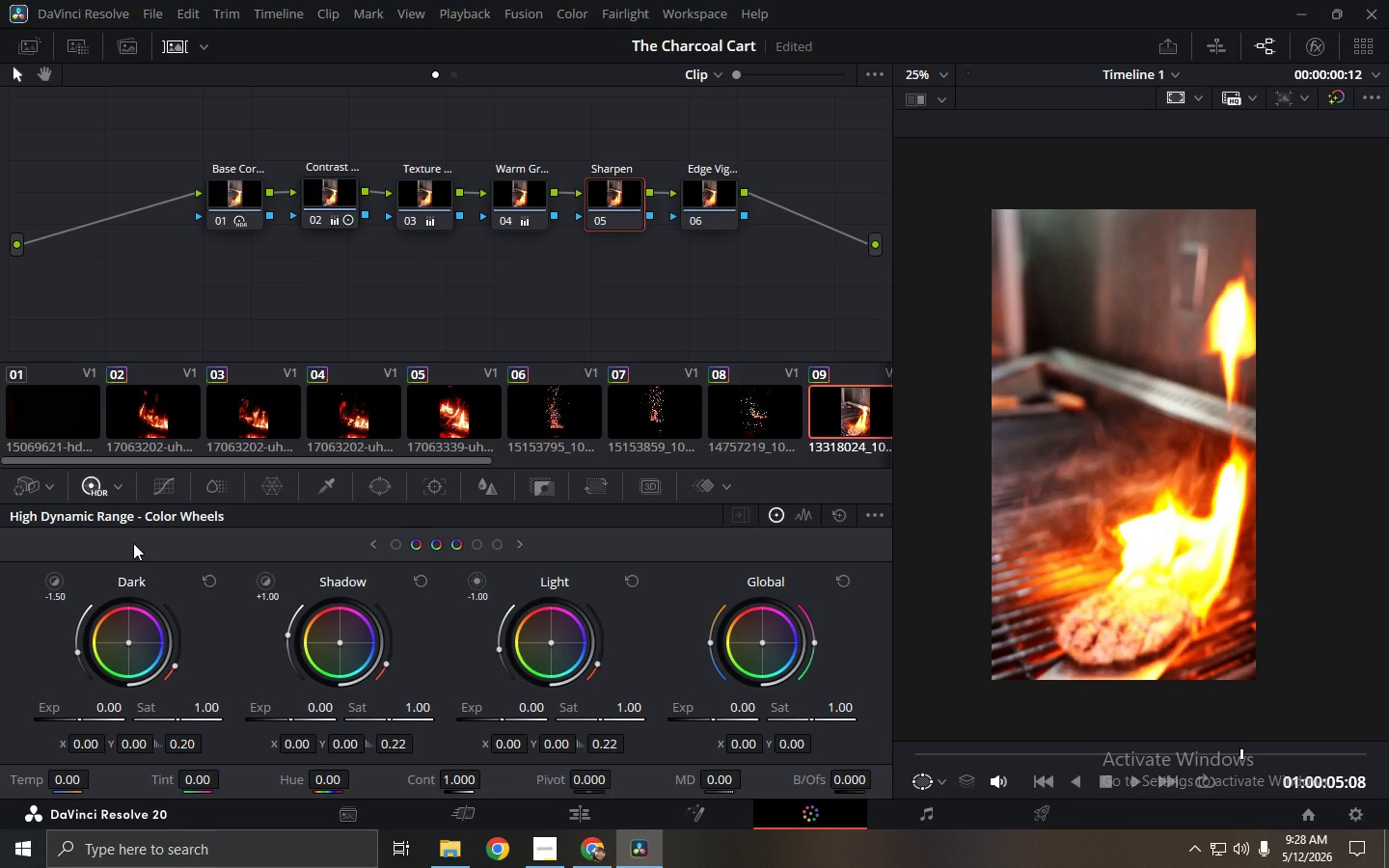 
wait(15.44)
 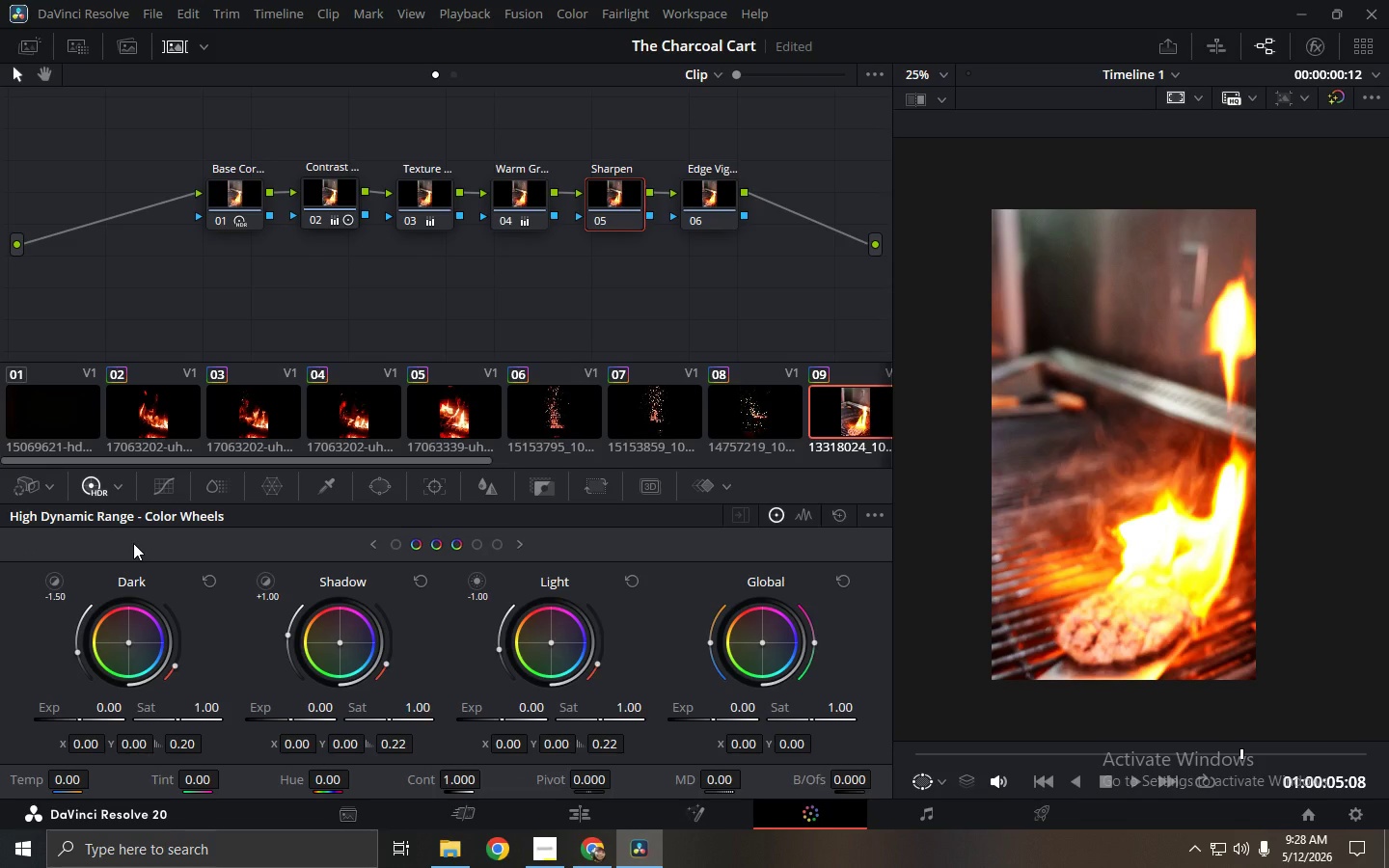 
left_click_drag(start_coordinate=[761, 640], to_coordinate=[752, 630])
 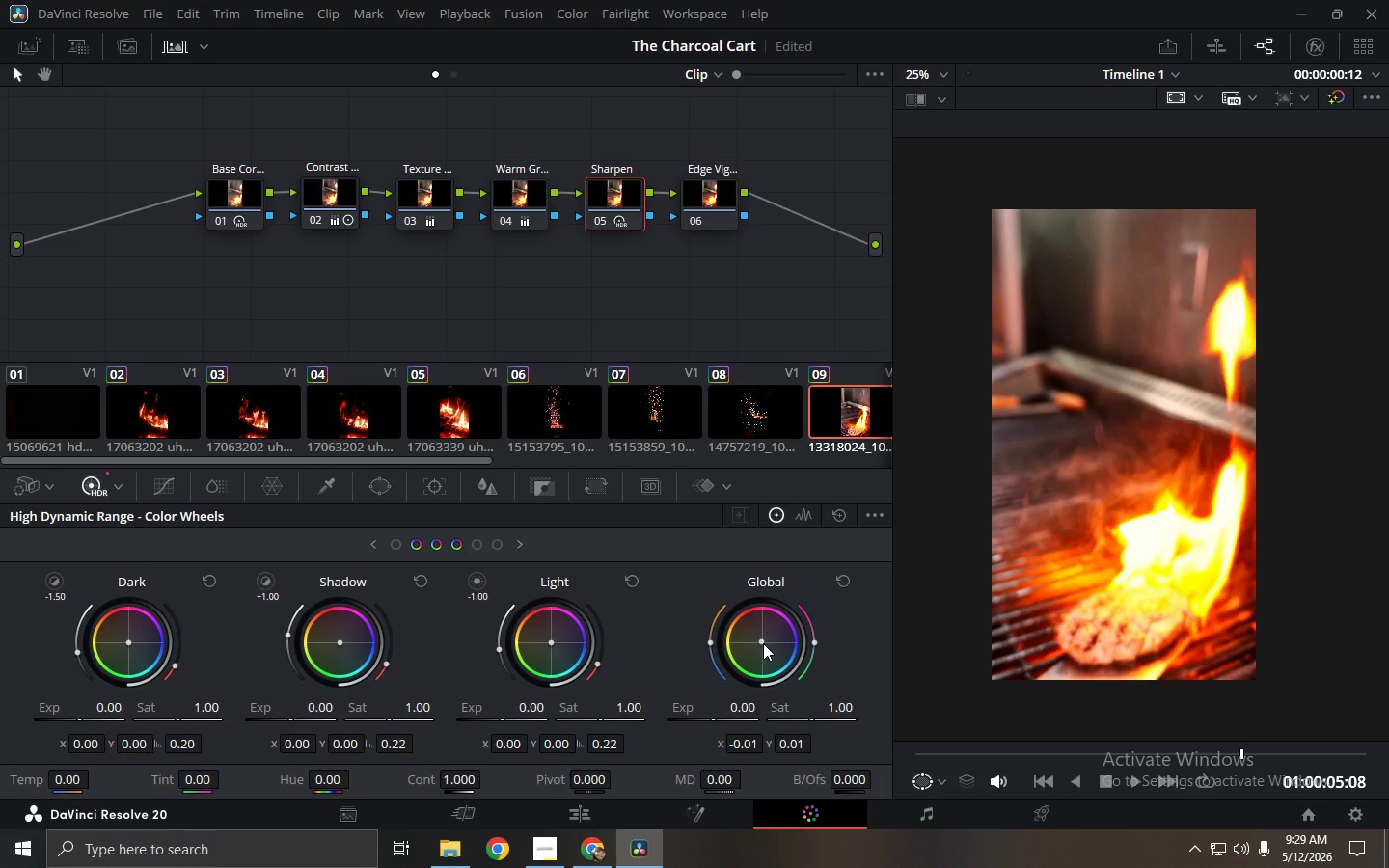 
key(Control+ControlLeft)
 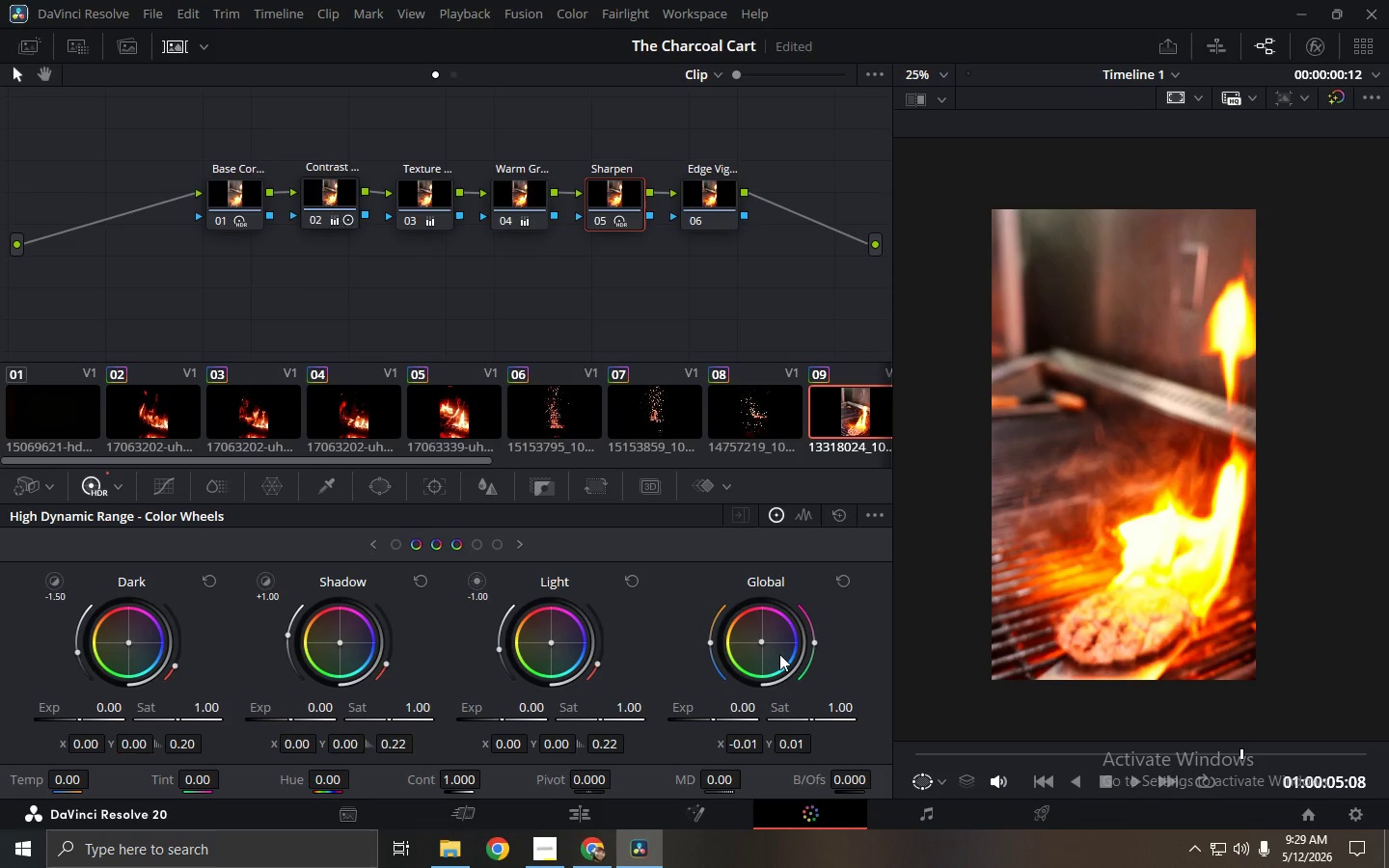 
key(Control+Z)
 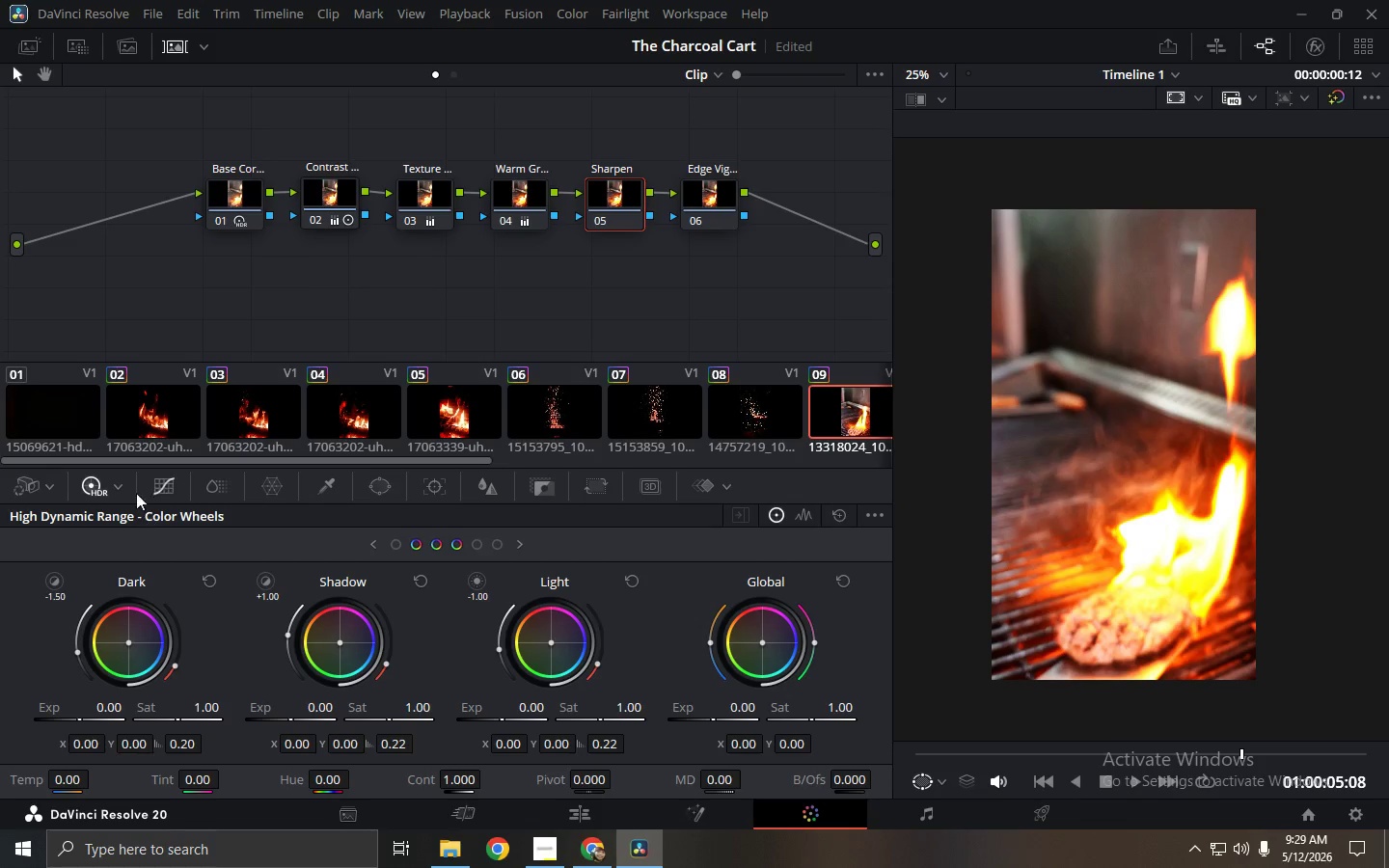 
double_click([120, 490])
 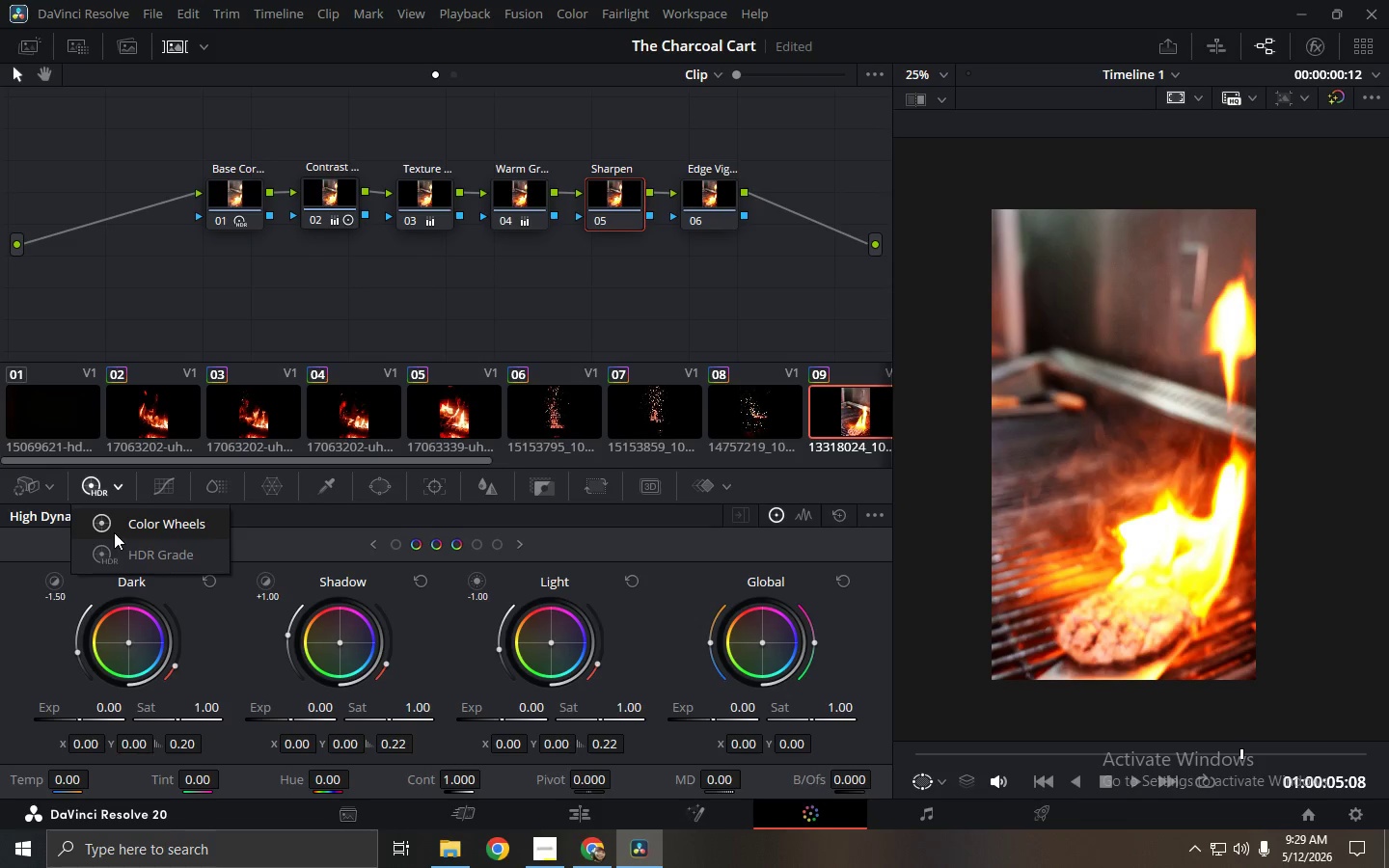 
left_click([116, 531])
 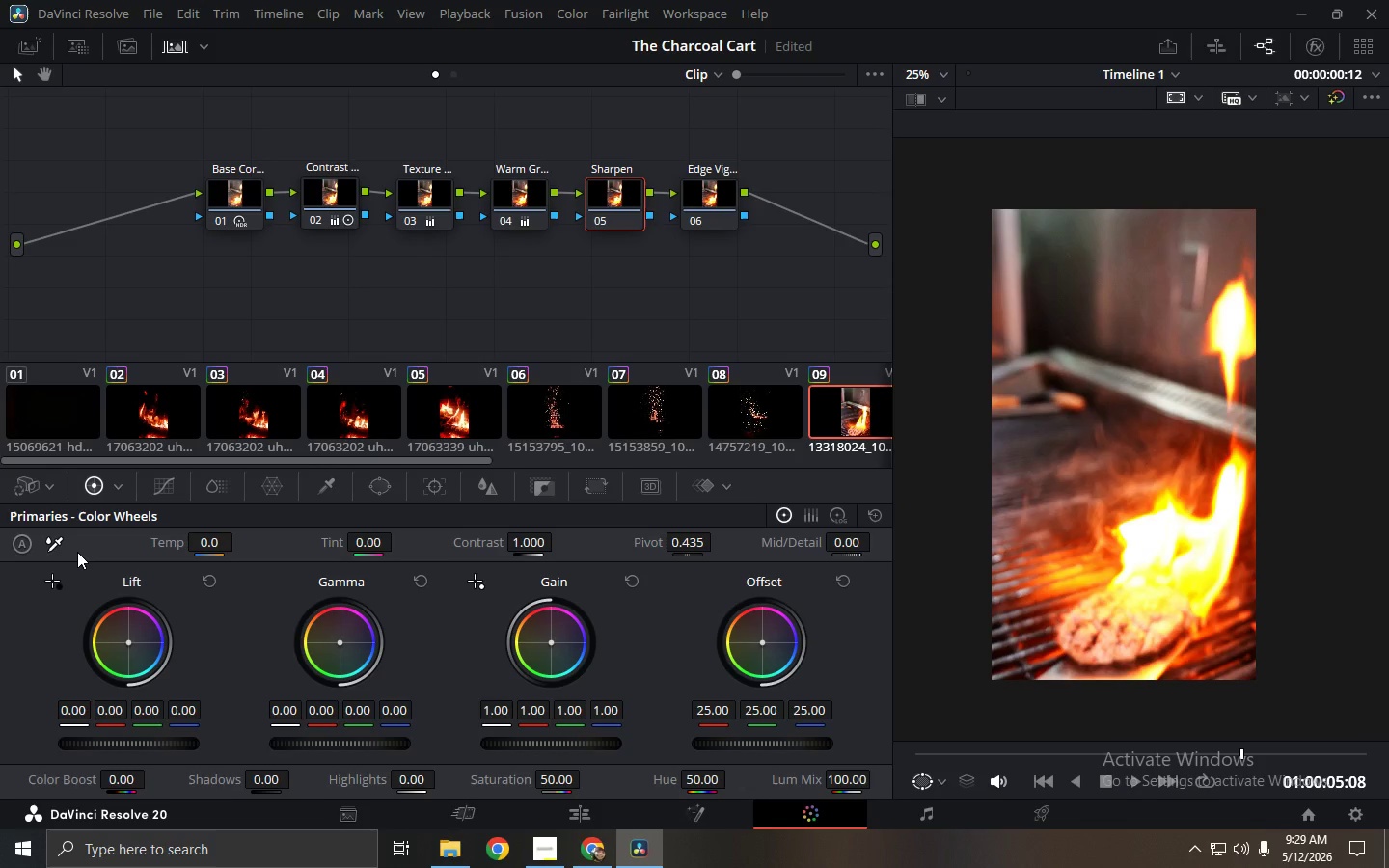 
wait(21.86)
 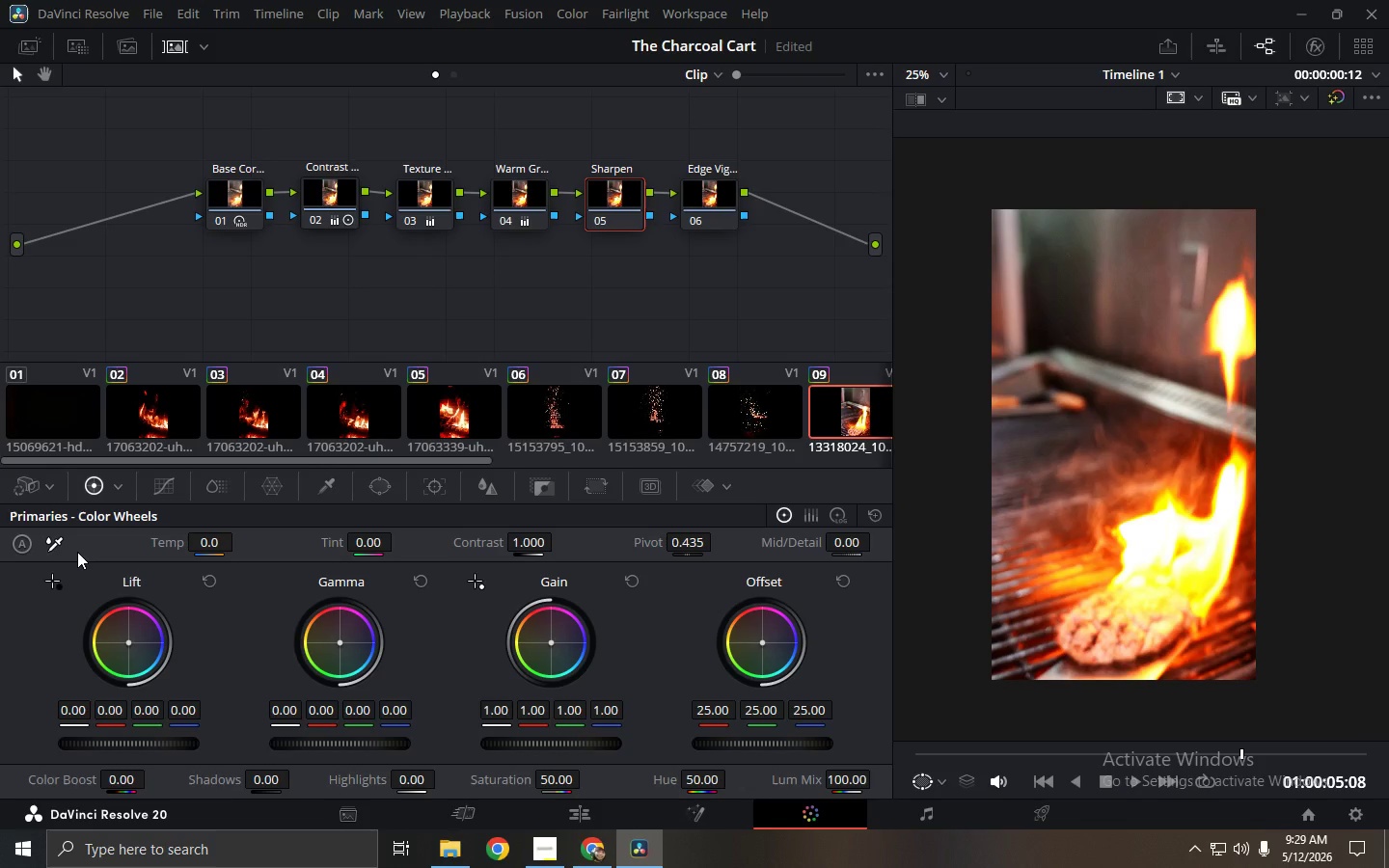 
left_click([699, 204])
 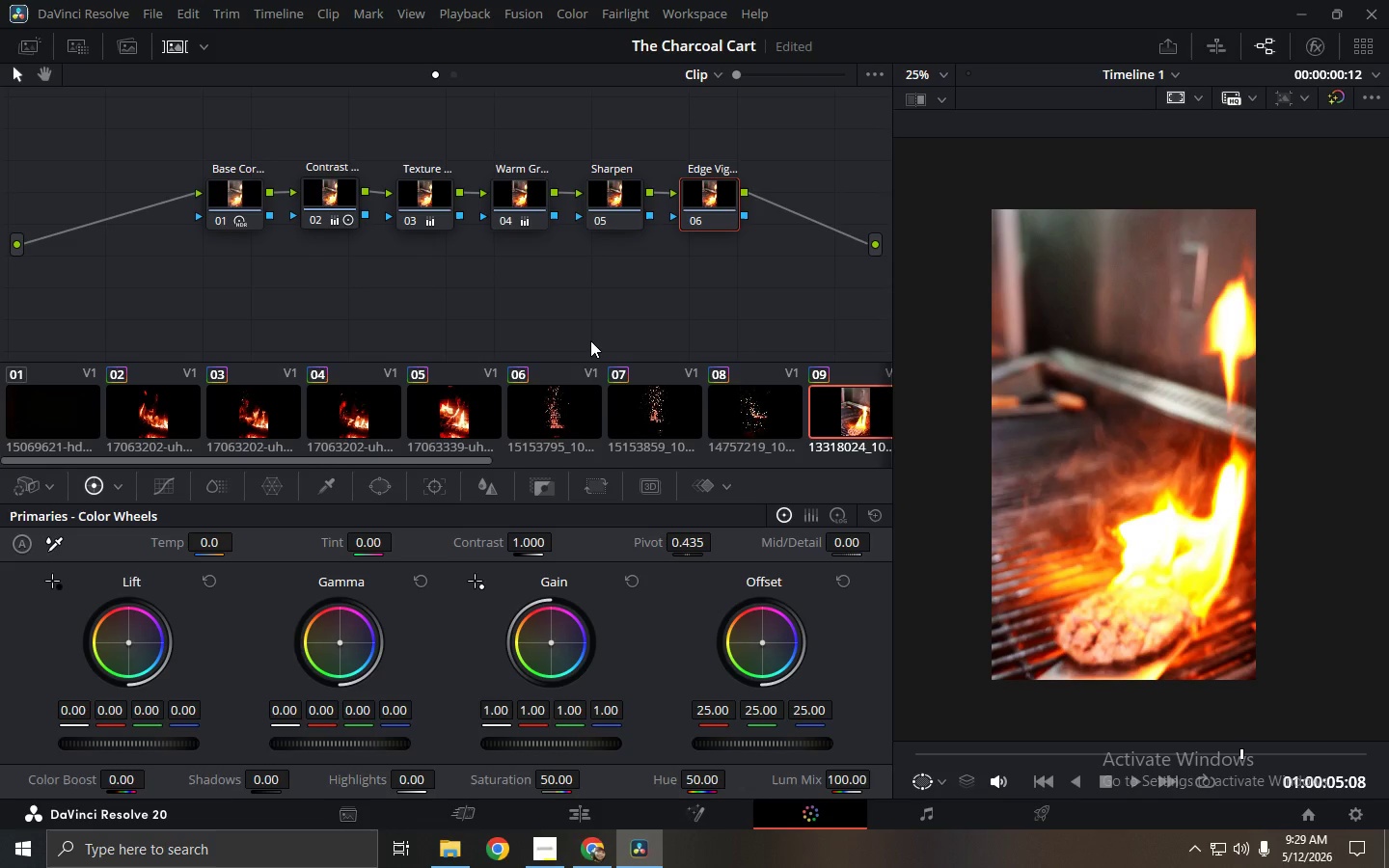 
wait(6.39)
 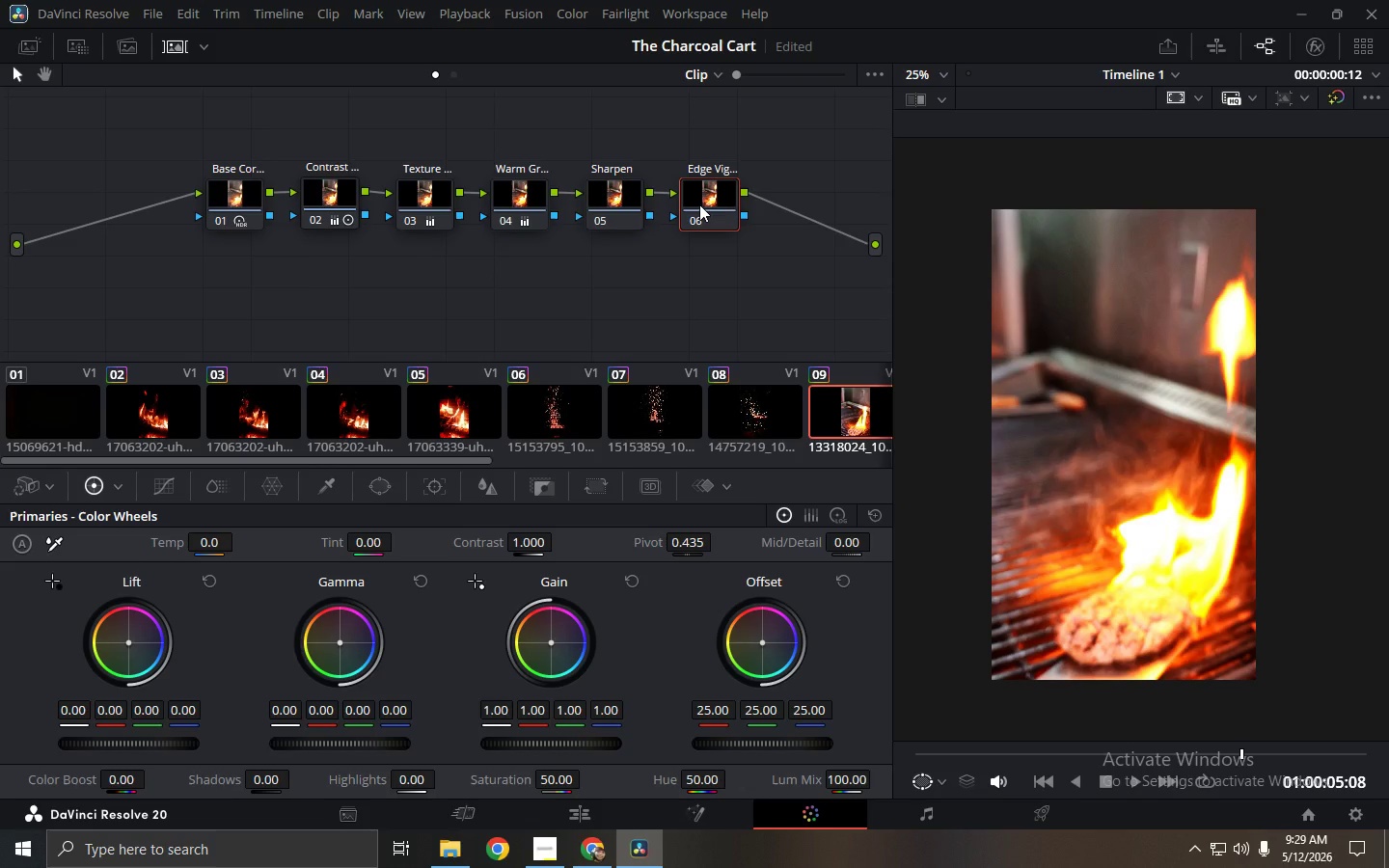 
double_click([391, 487])
 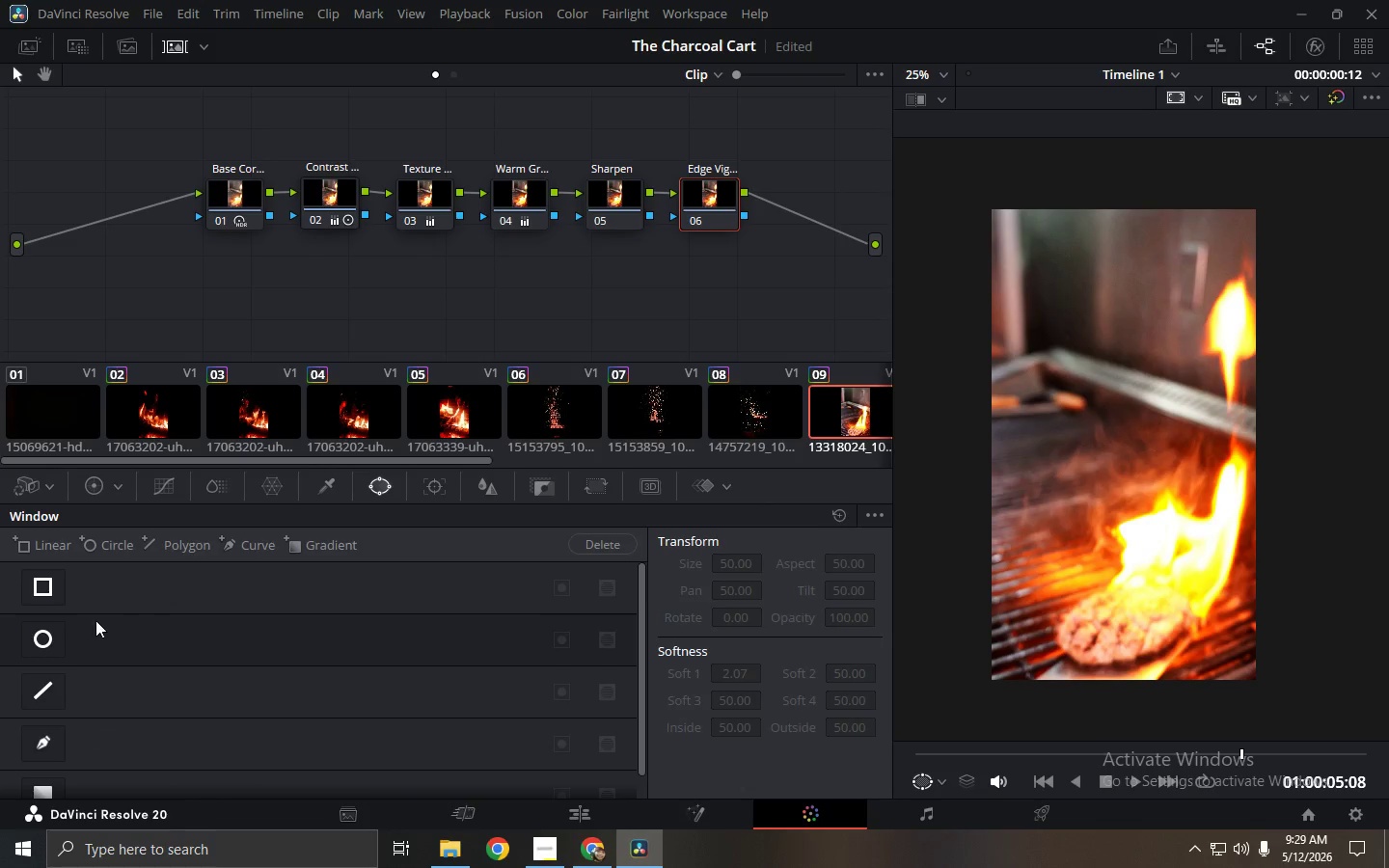 
left_click([44, 636])
 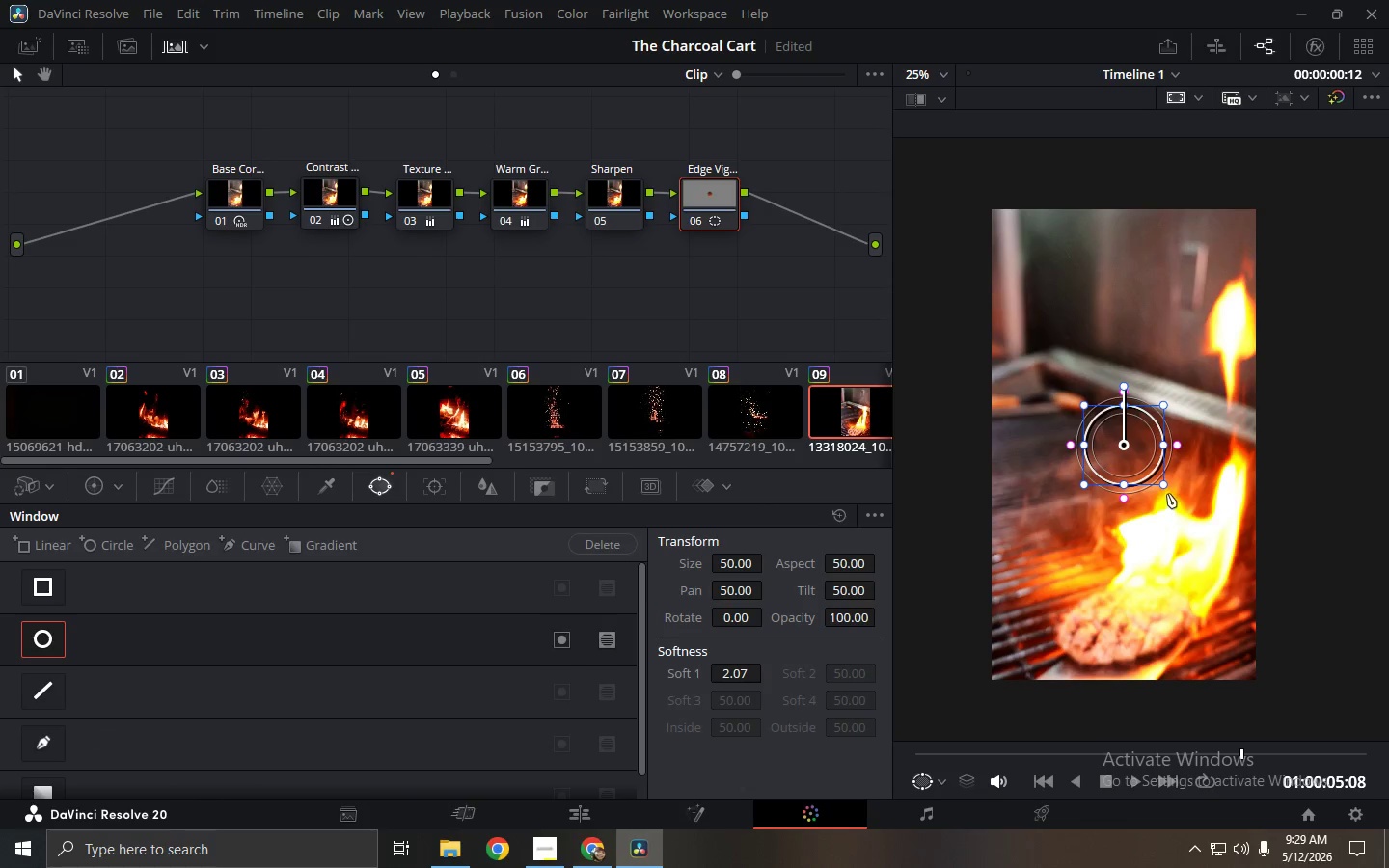 
left_click_drag(start_coordinate=[1163, 489], to_coordinate=[1211, 597])
 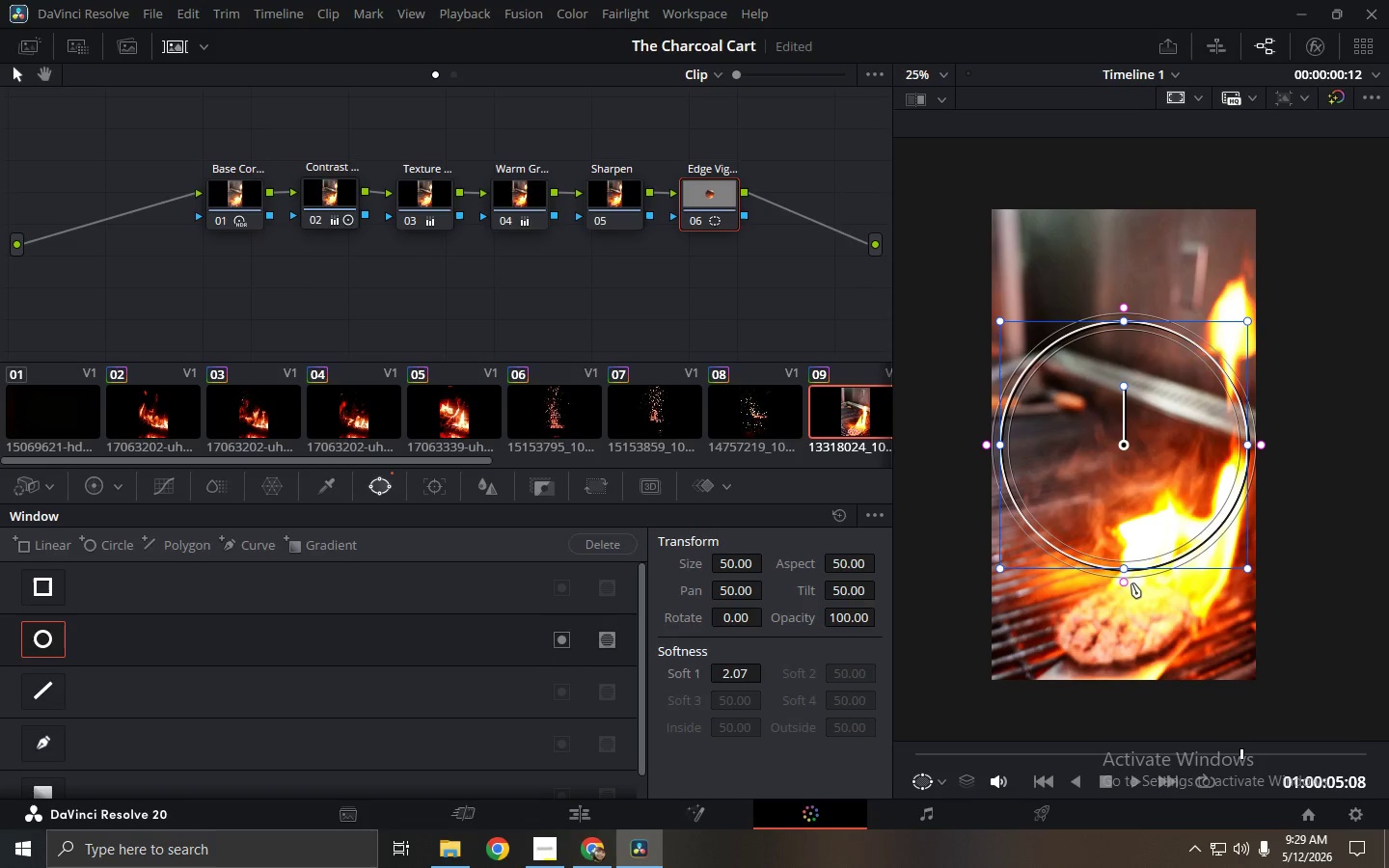 
left_click_drag(start_coordinate=[1120, 582], to_coordinate=[1130, 566])
 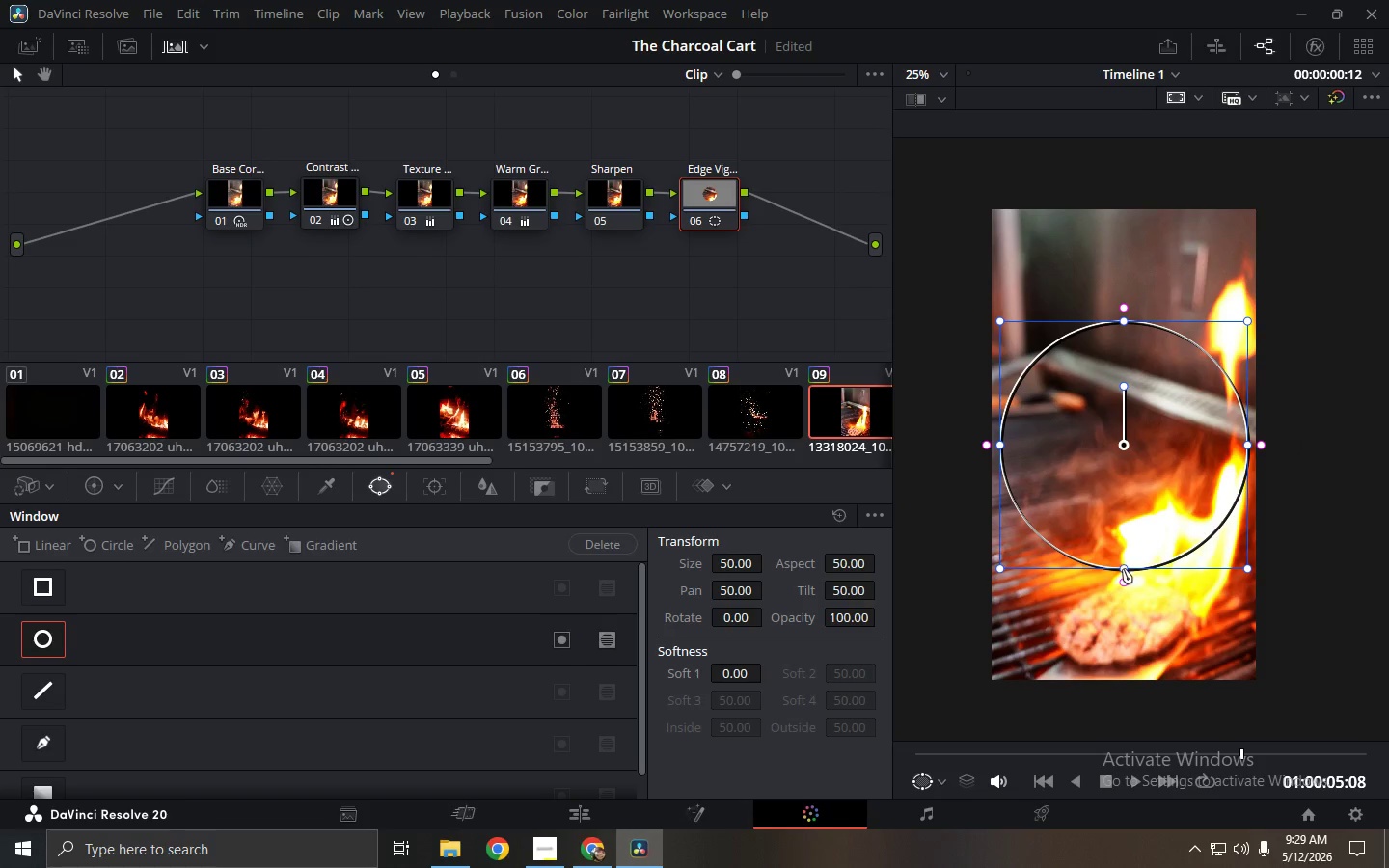 
left_click_drag(start_coordinate=[1123, 569], to_coordinate=[1135, 641])
 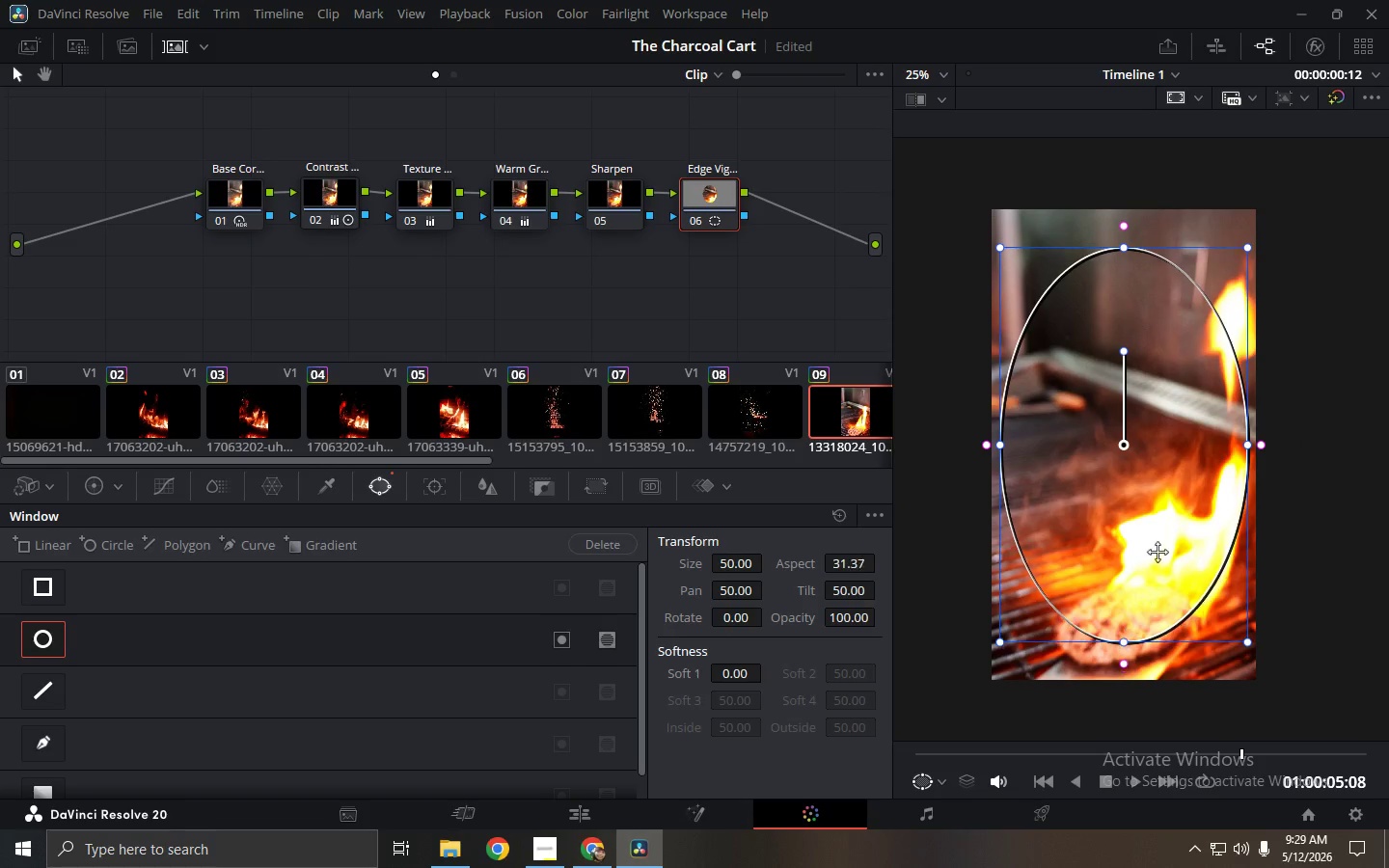 
left_click_drag(start_coordinate=[1158, 552], to_coordinate=[1202, 565])
 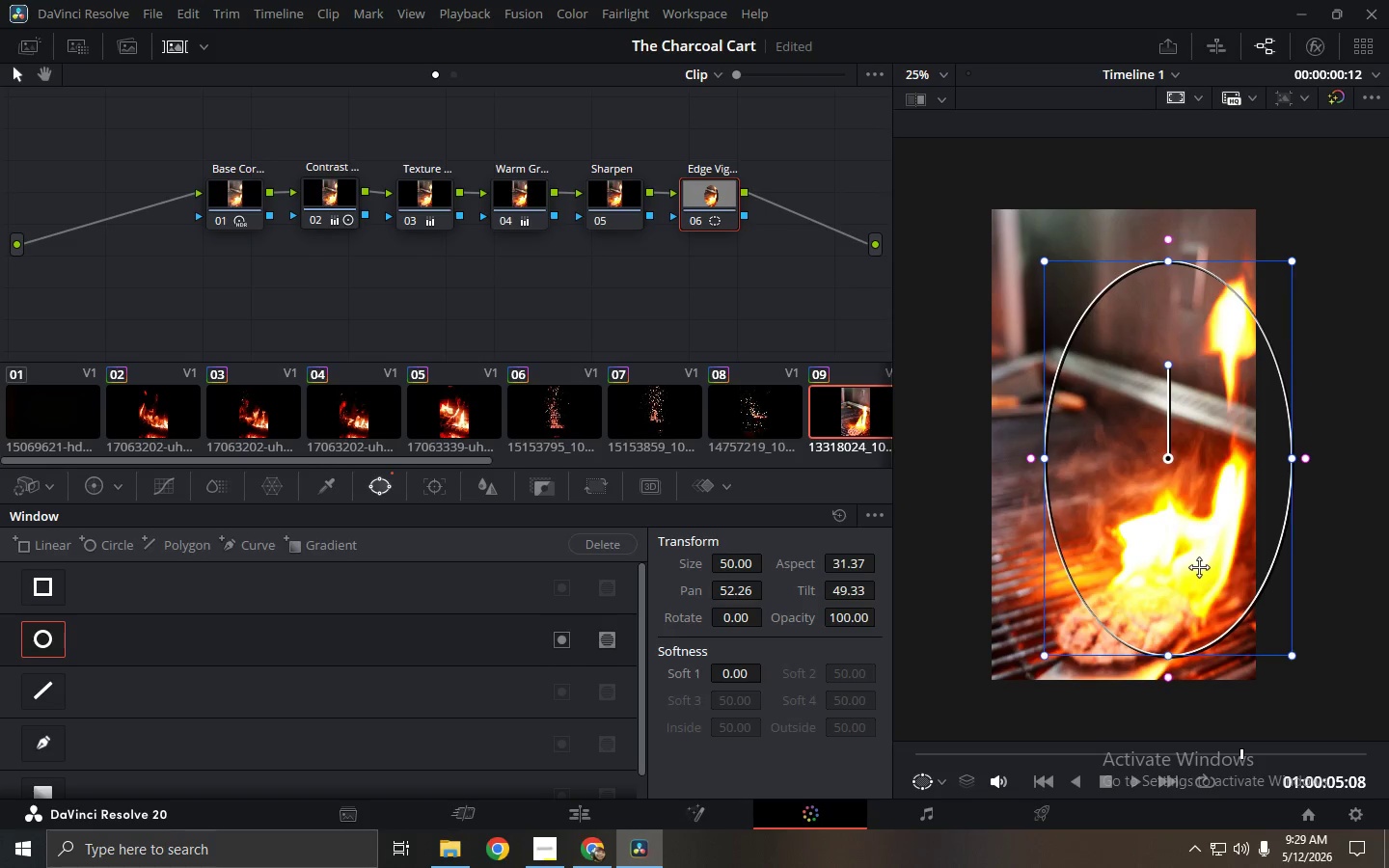 
left_click_drag(start_coordinate=[1199, 567], to_coordinate=[1190, 575])
 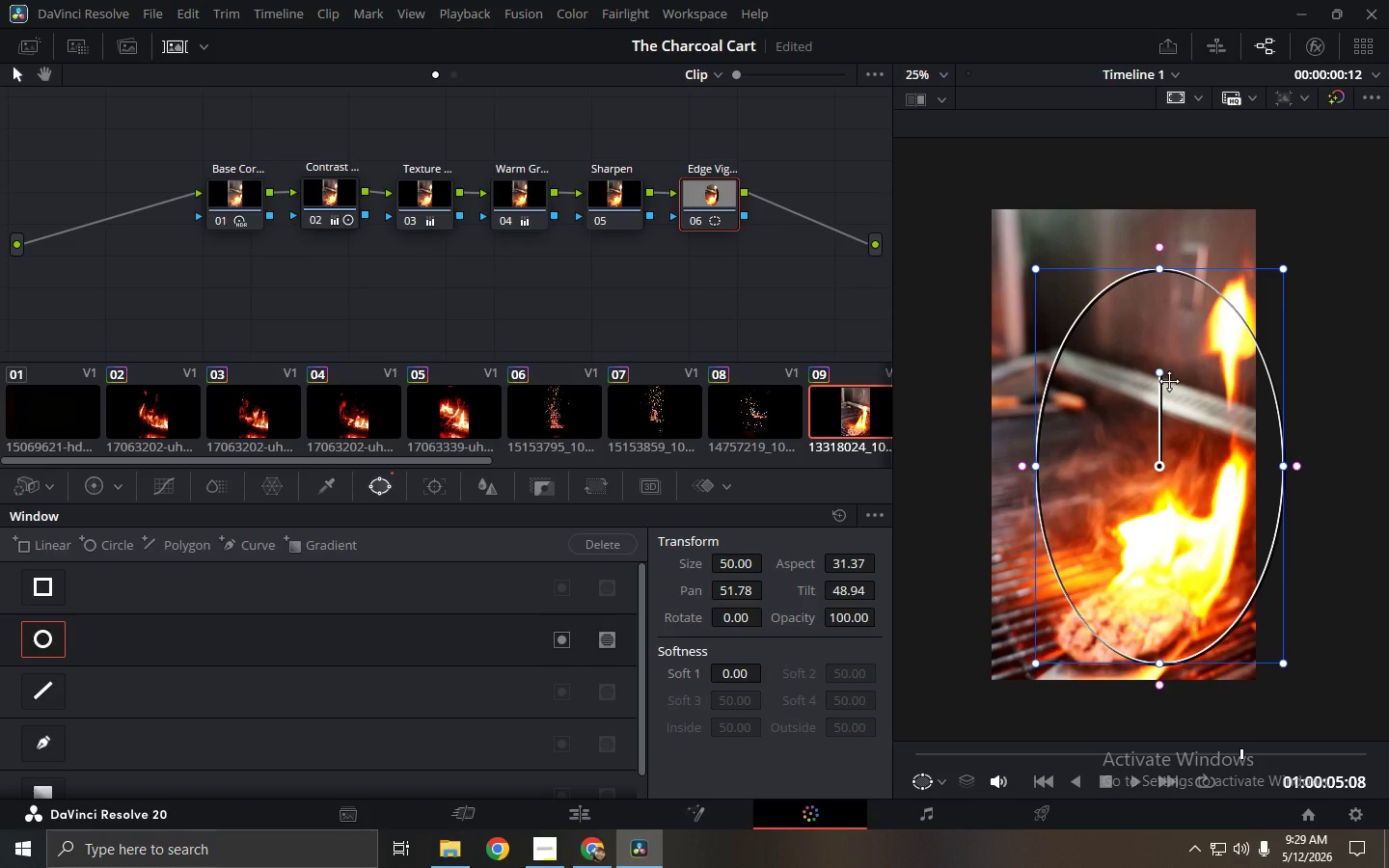 
left_click_drag(start_coordinate=[1174, 477], to_coordinate=[1201, 480])
 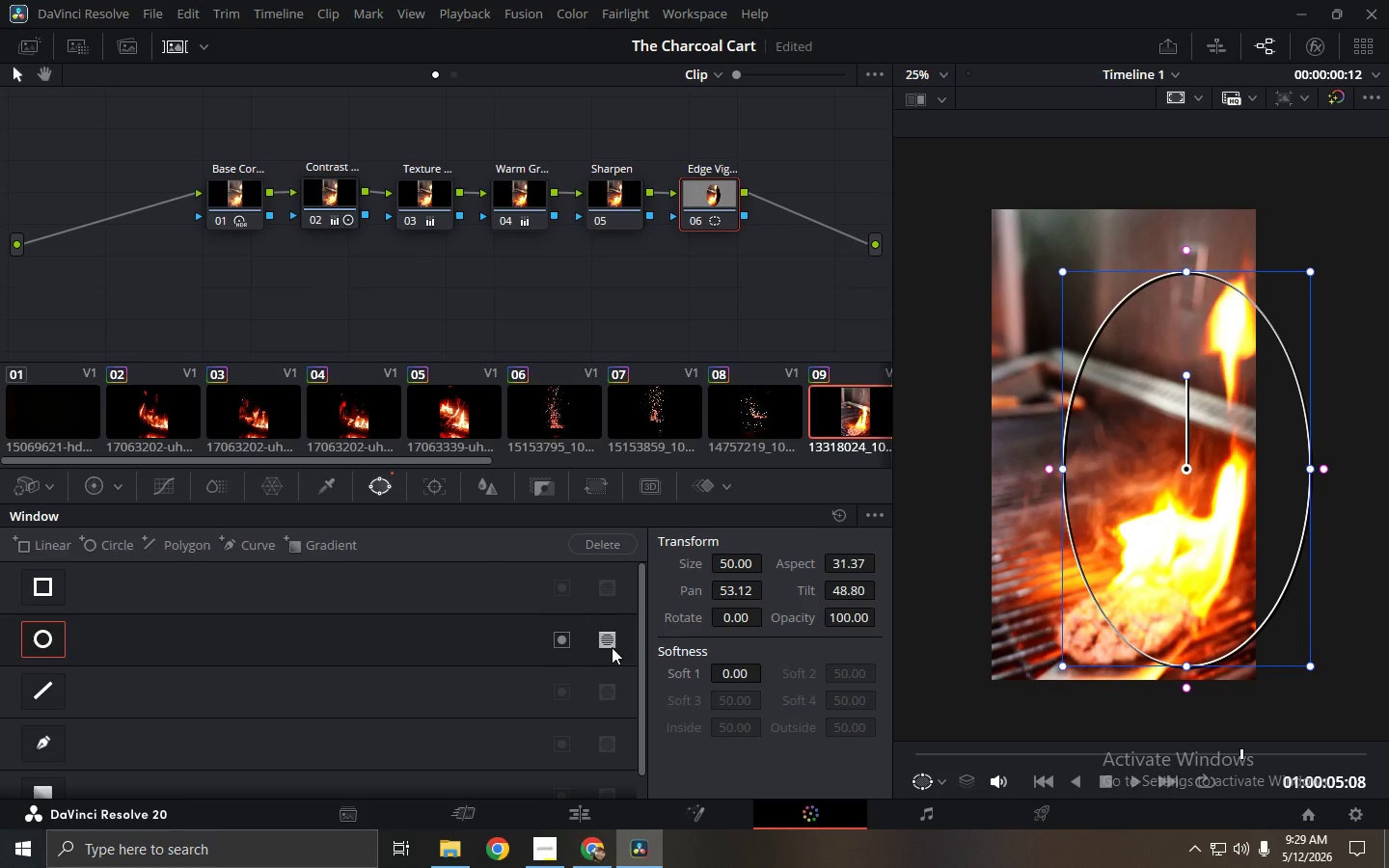 
left_click([612, 644])
 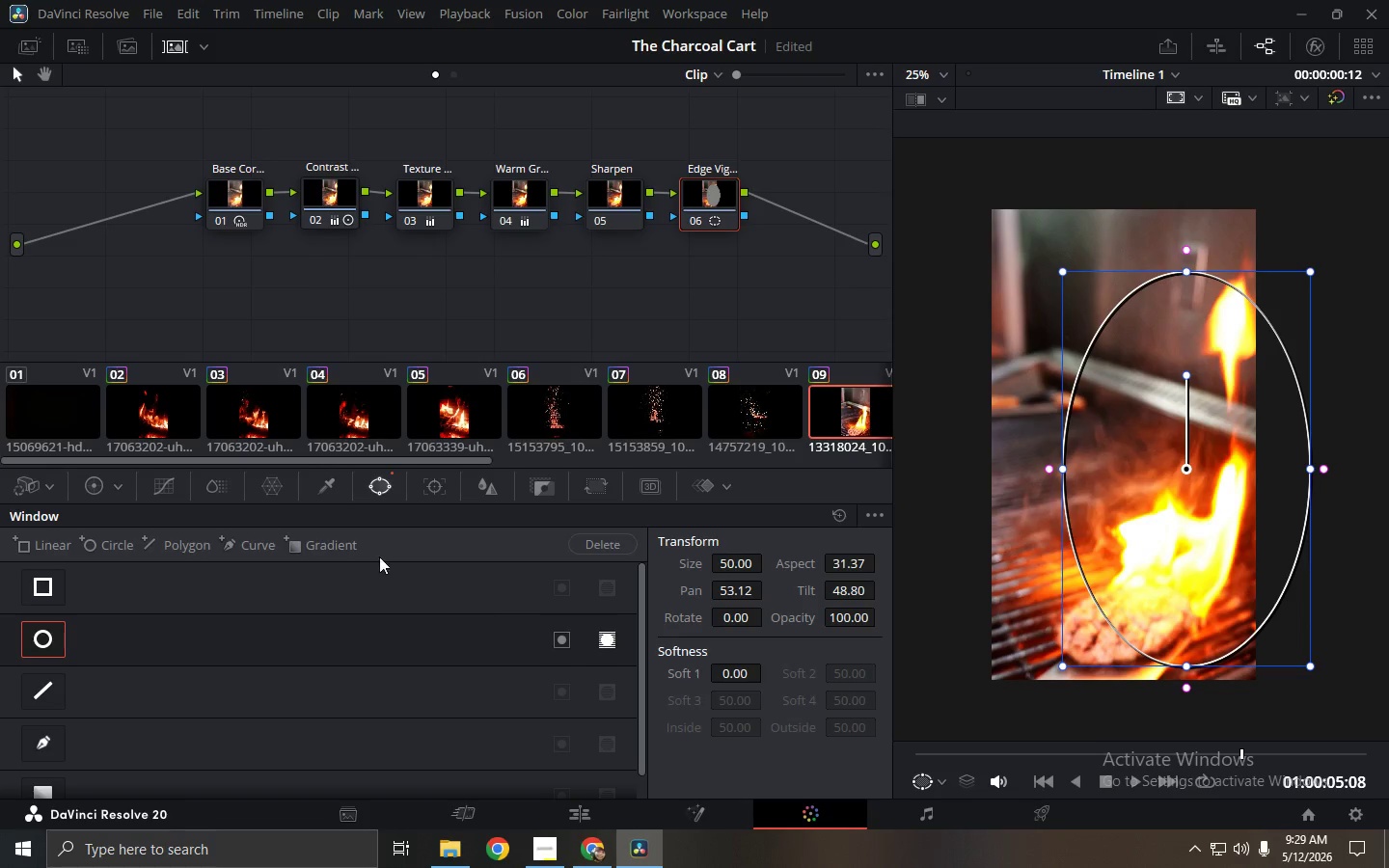 
wait(8.92)
 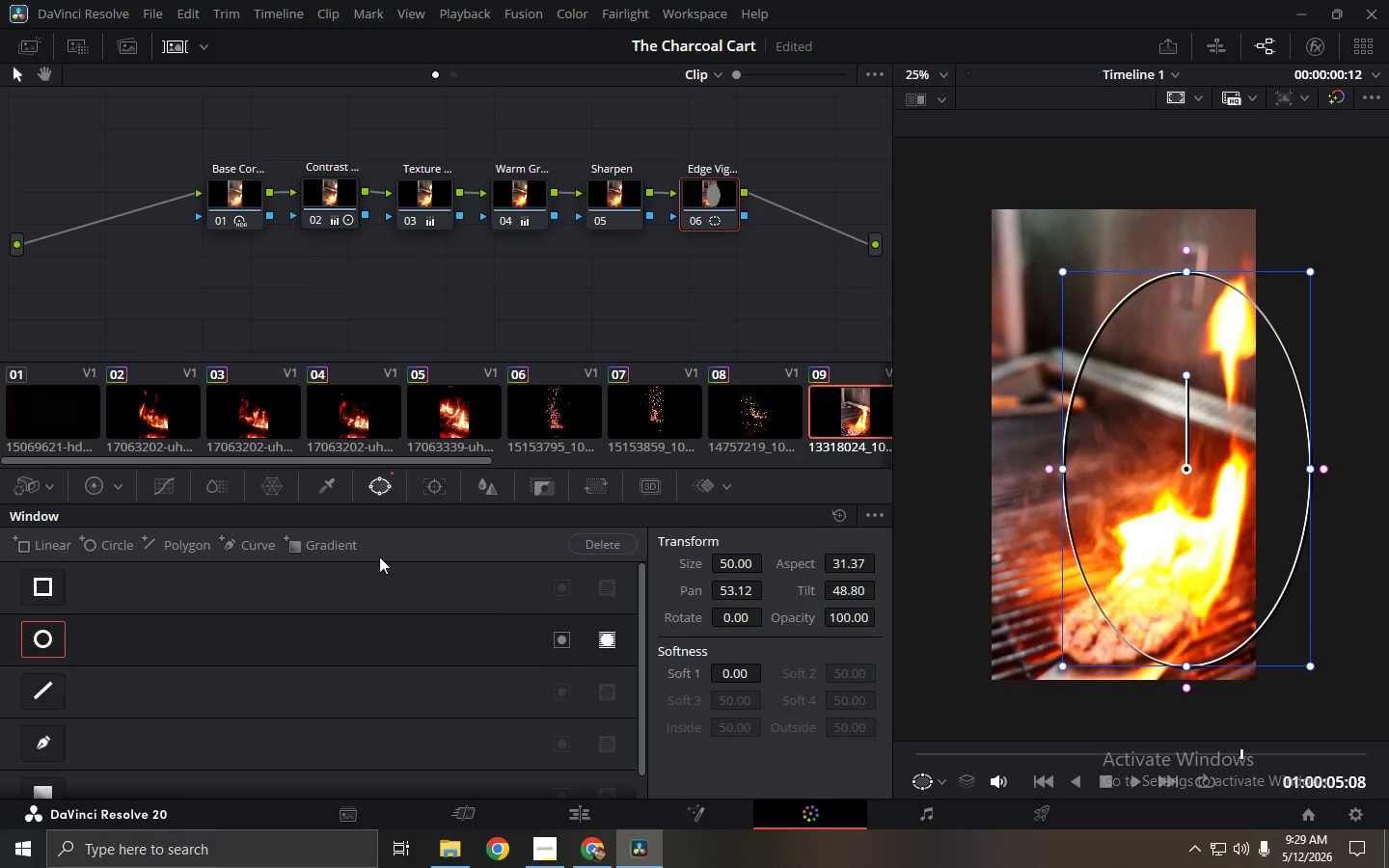 
left_click([610, 644])
 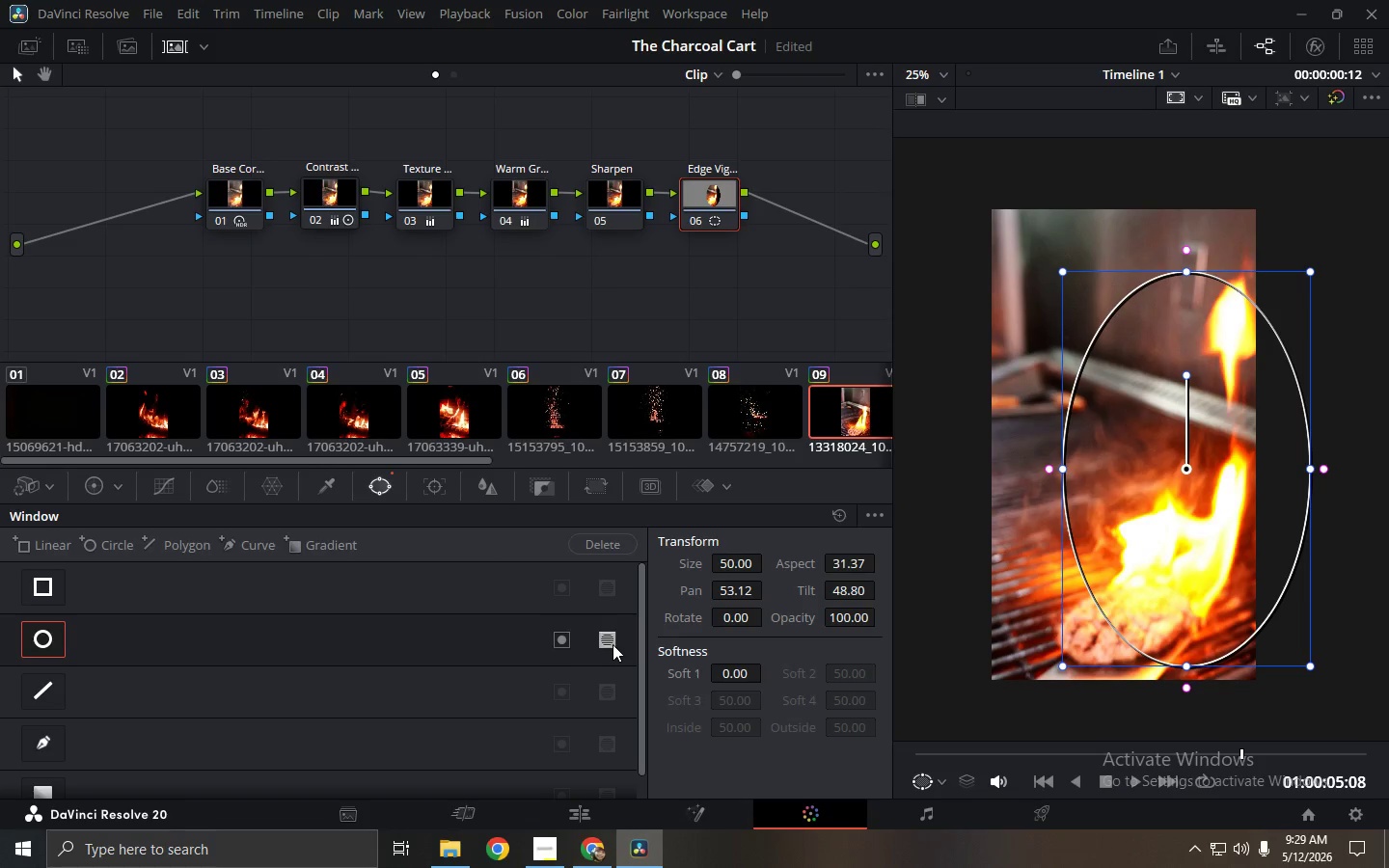 
left_click_drag(start_coordinate=[1168, 549], to_coordinate=[1154, 551])
 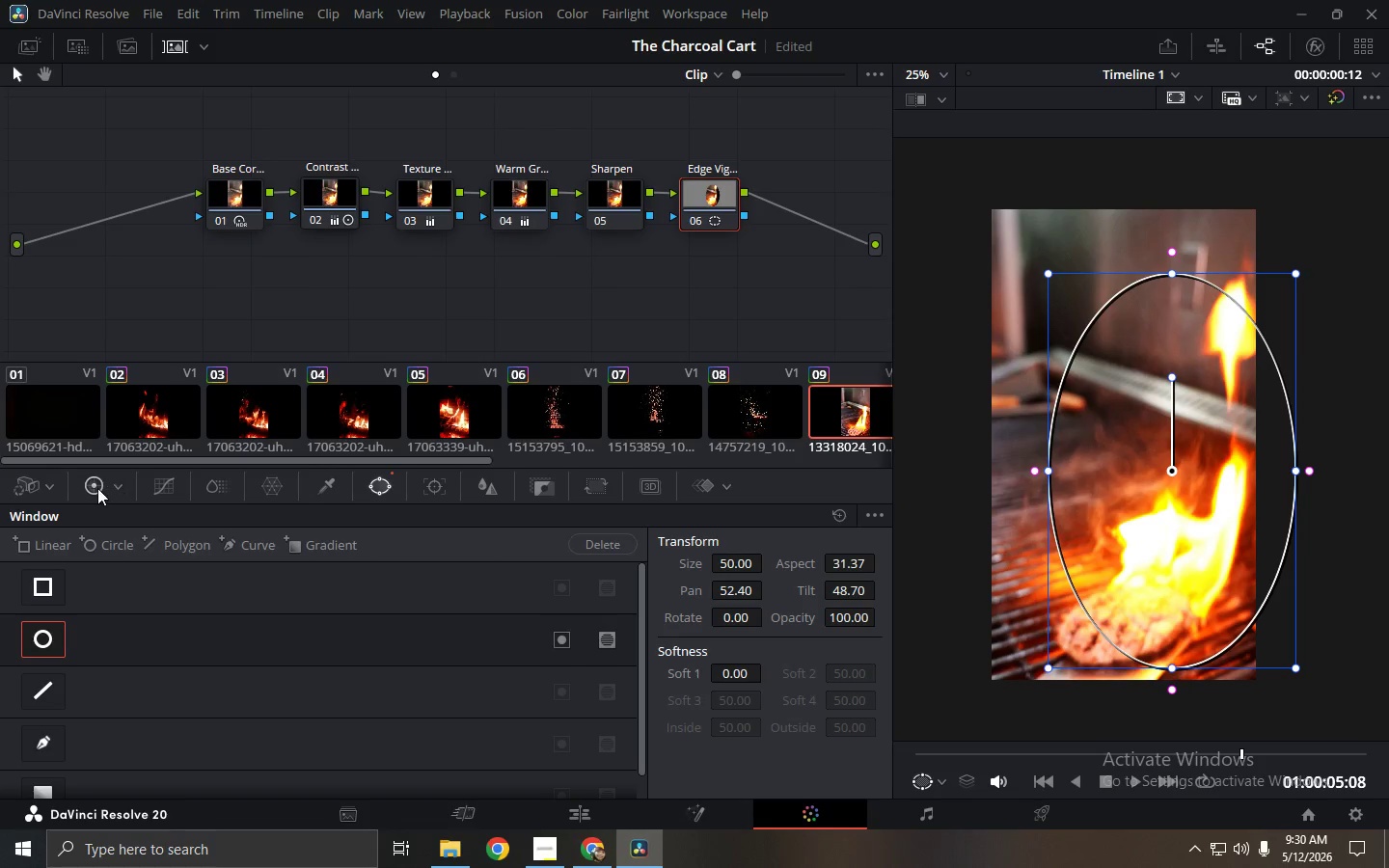 
left_click([97, 488])
 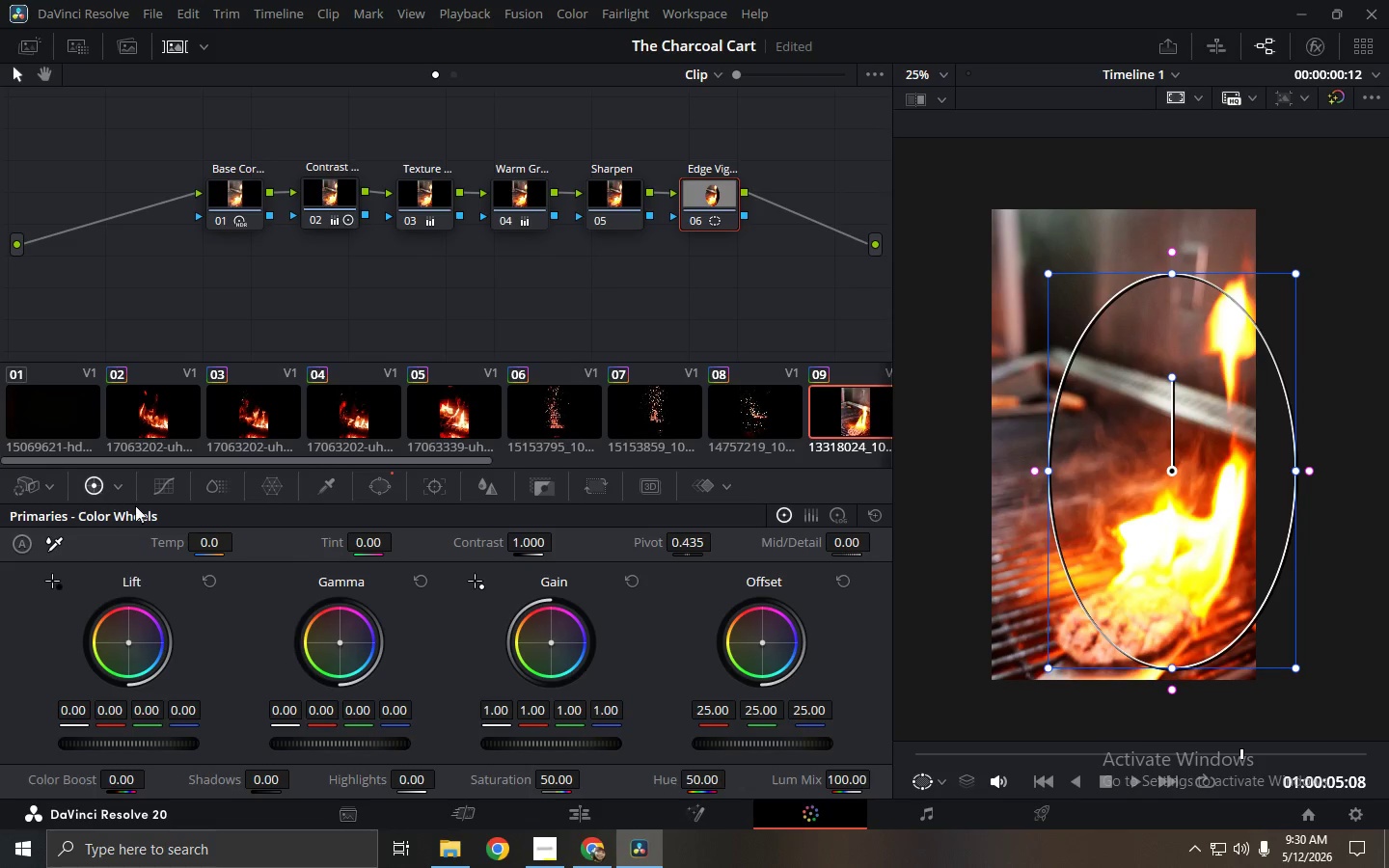 
left_click_drag(start_coordinate=[270, 772], to_coordinate=[552, 420])
 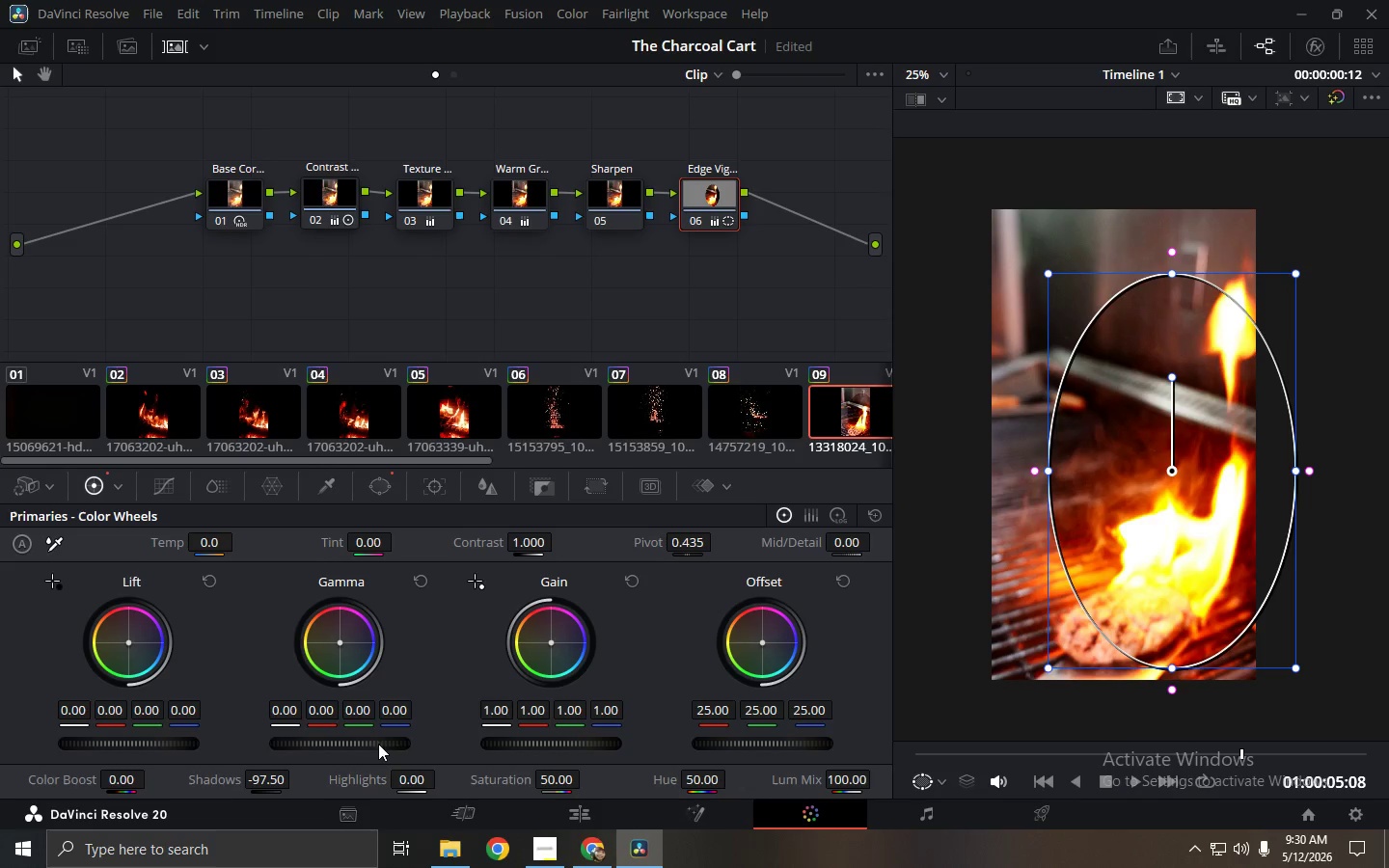 
key(Control+ControlLeft)
 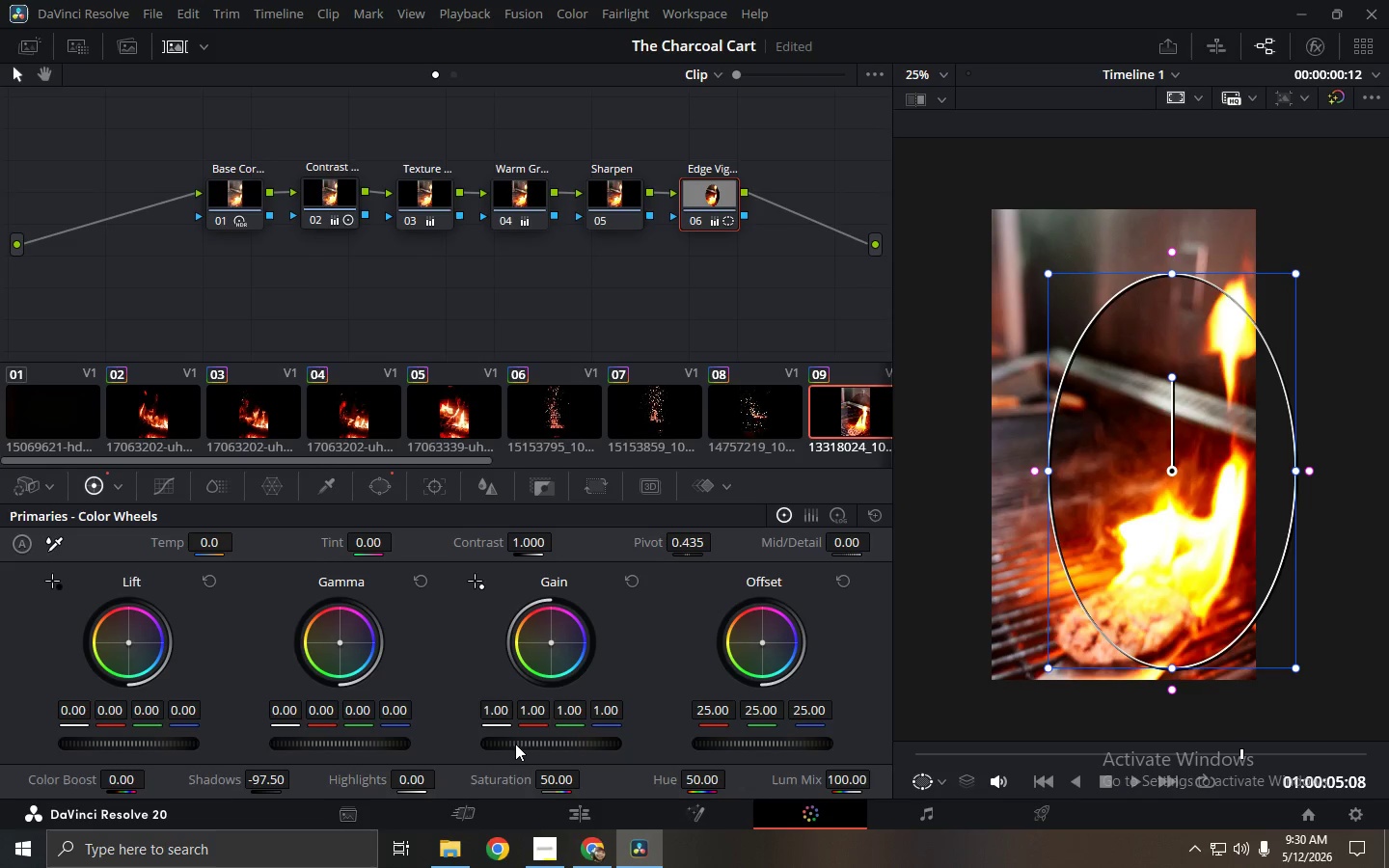 
key(Control+Z)
 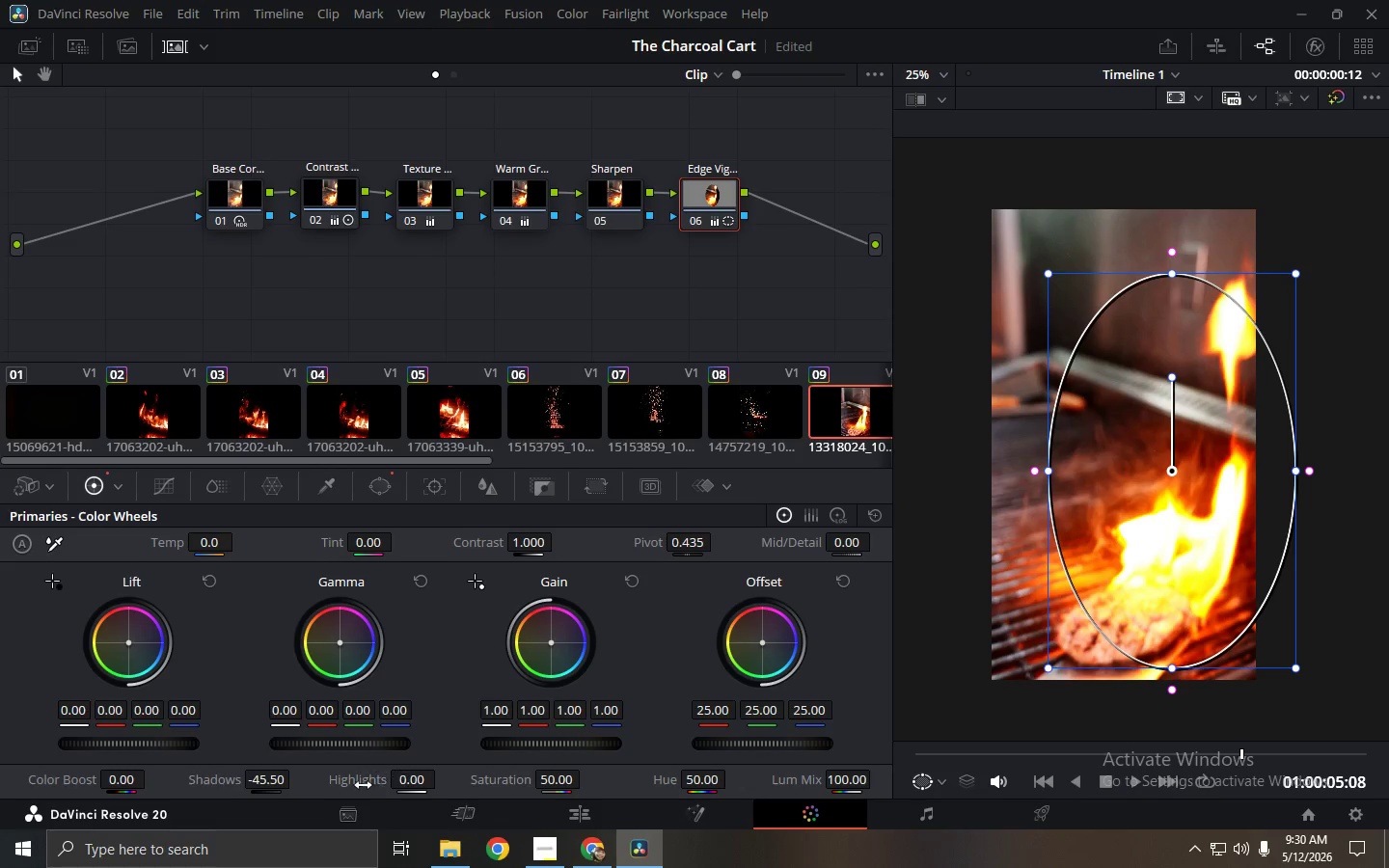 
key(Control+ControlLeft)
 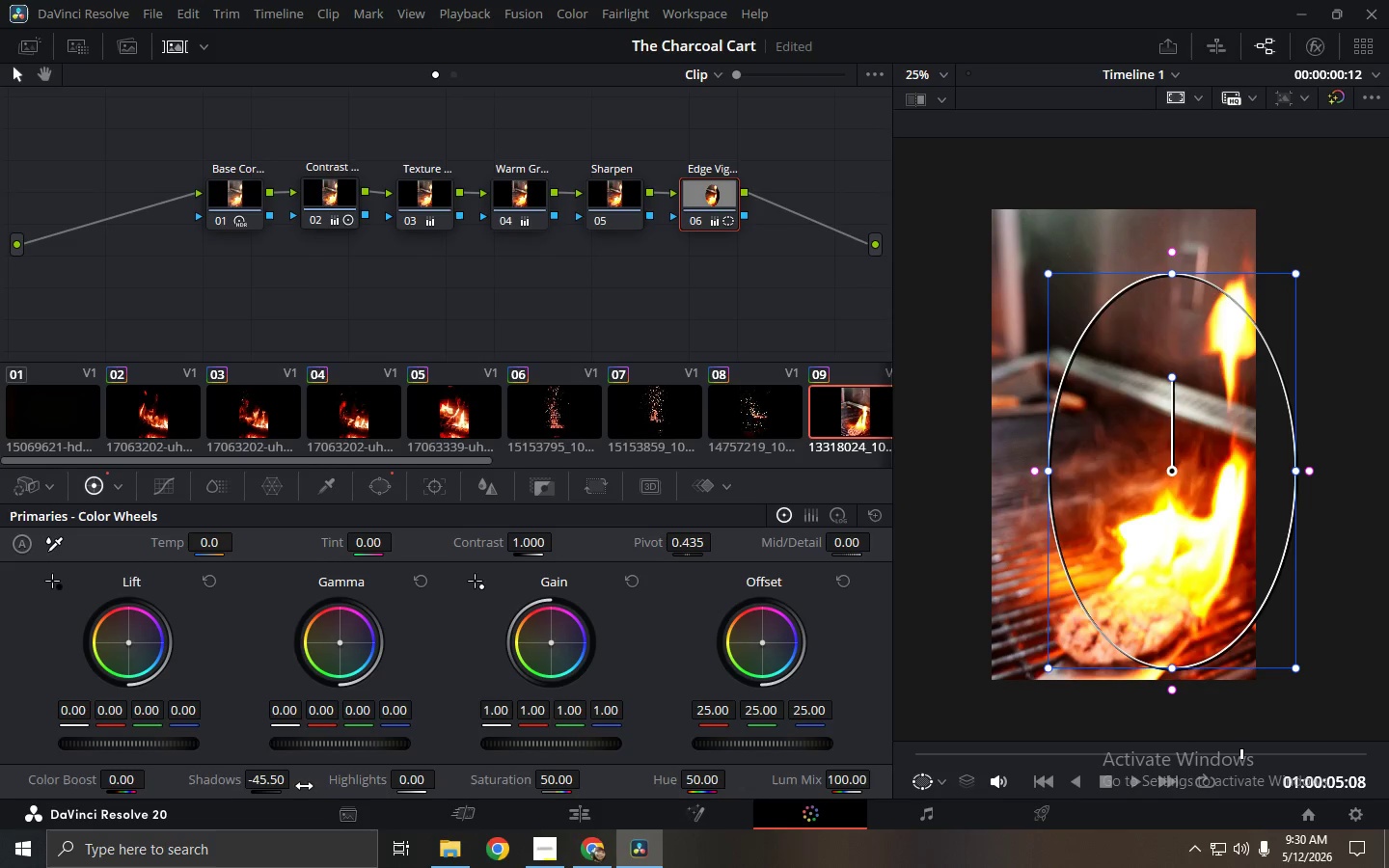 
key(Control+Z)
 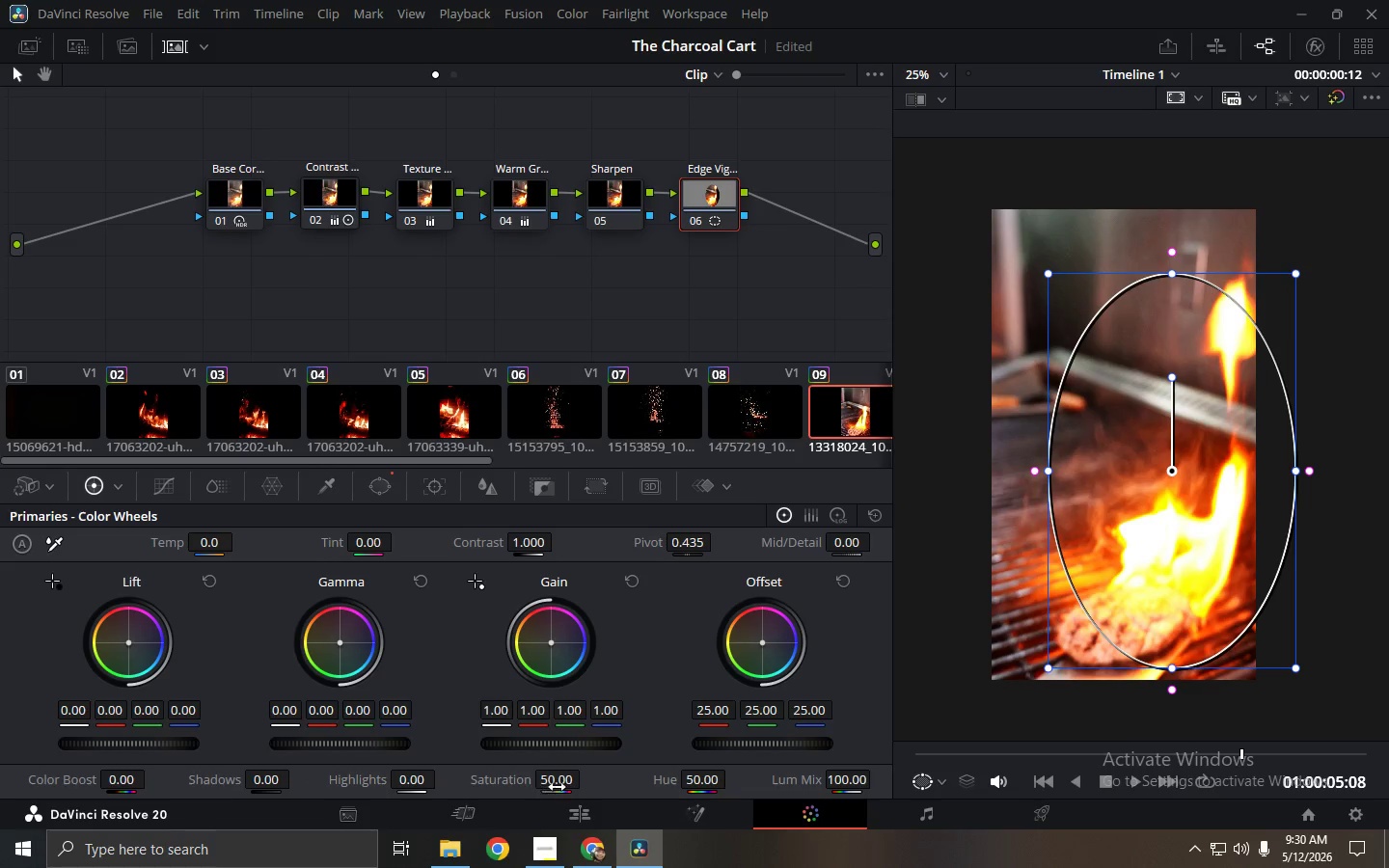 
left_click_drag(start_coordinate=[564, 787], to_coordinate=[408, 787])
 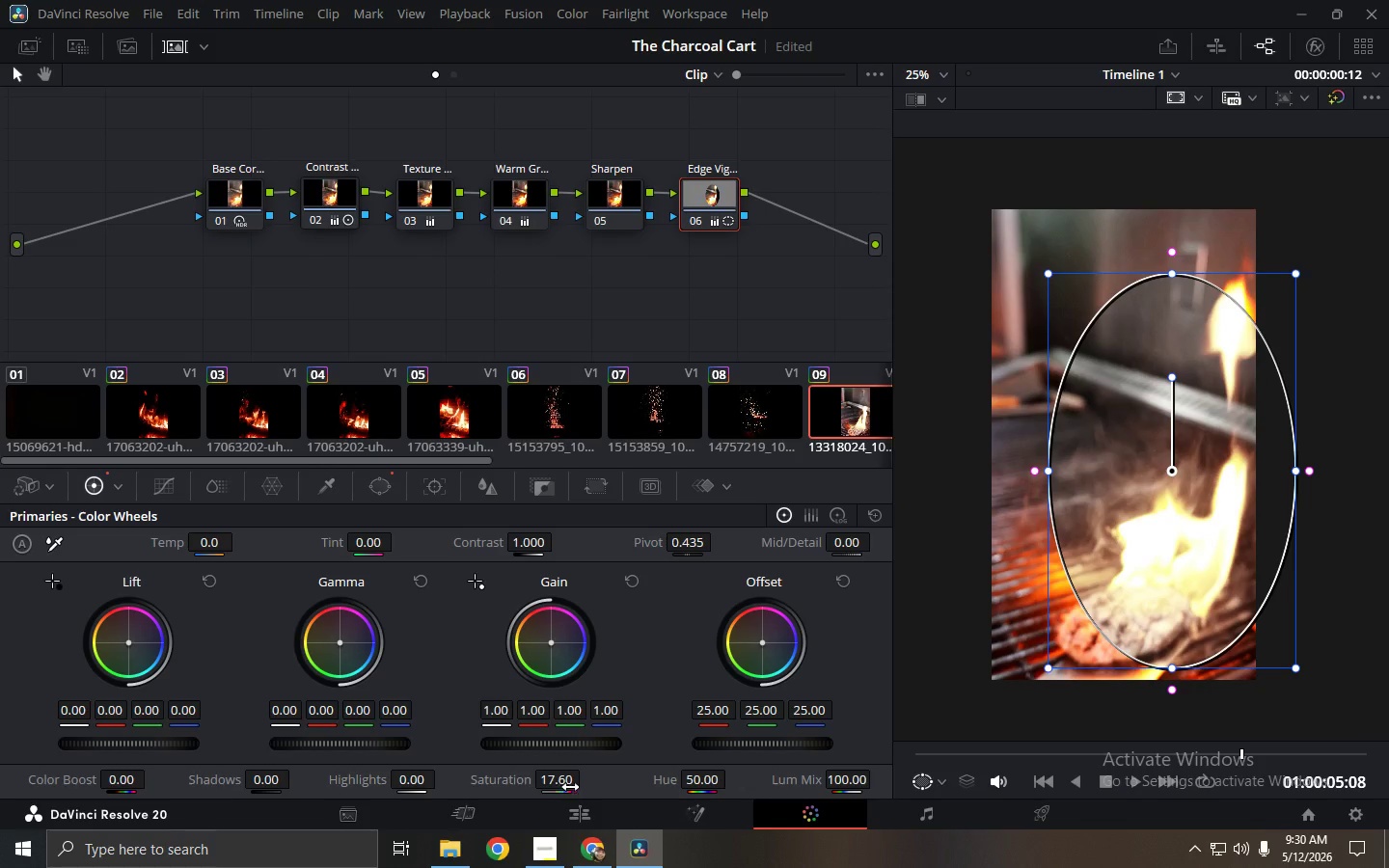 
key(Control+ControlLeft)
 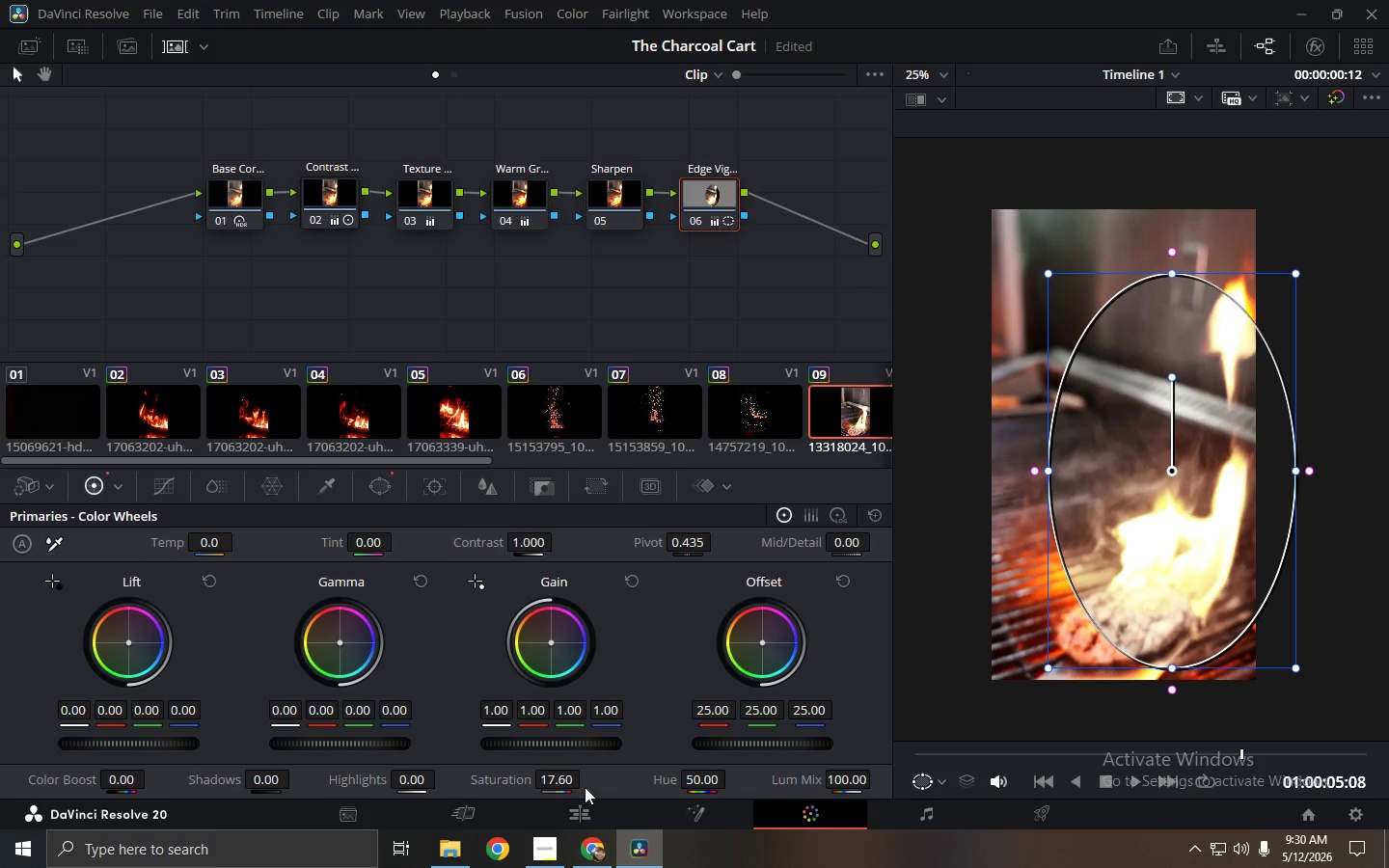 
key(Control+Z)
 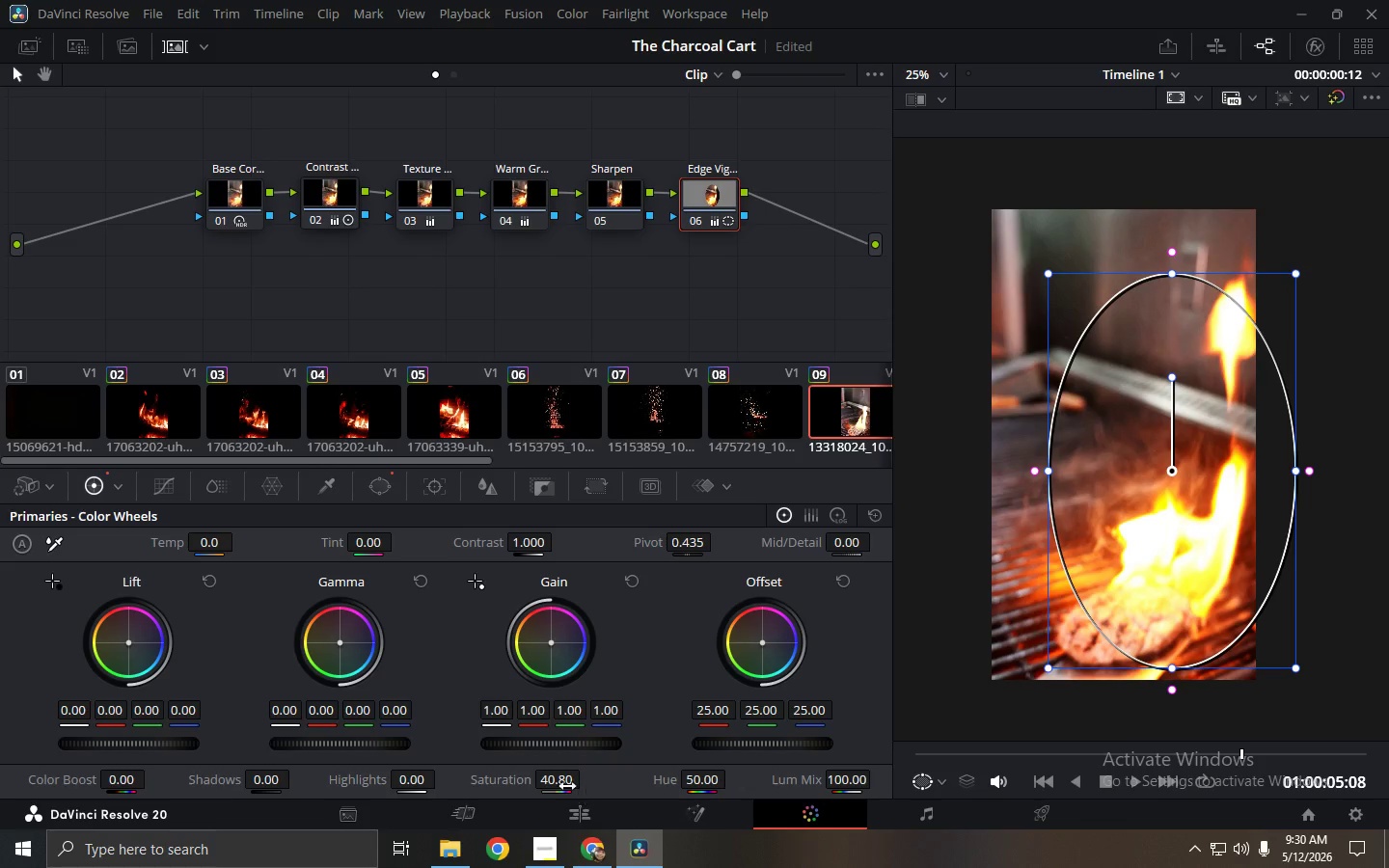 
left_click_drag(start_coordinate=[564, 783], to_coordinate=[638, 788])
 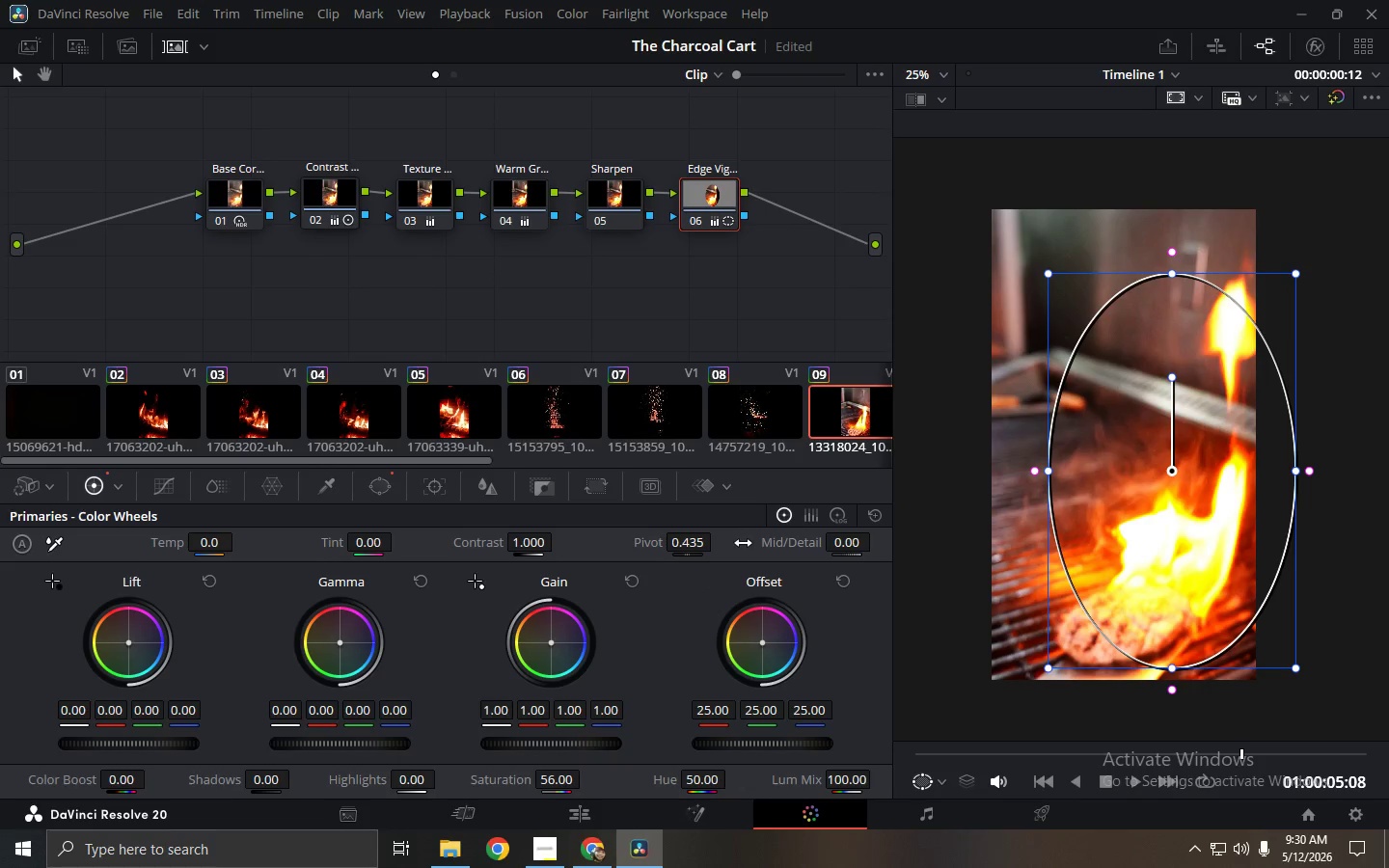 
key(Control+ControlLeft)
 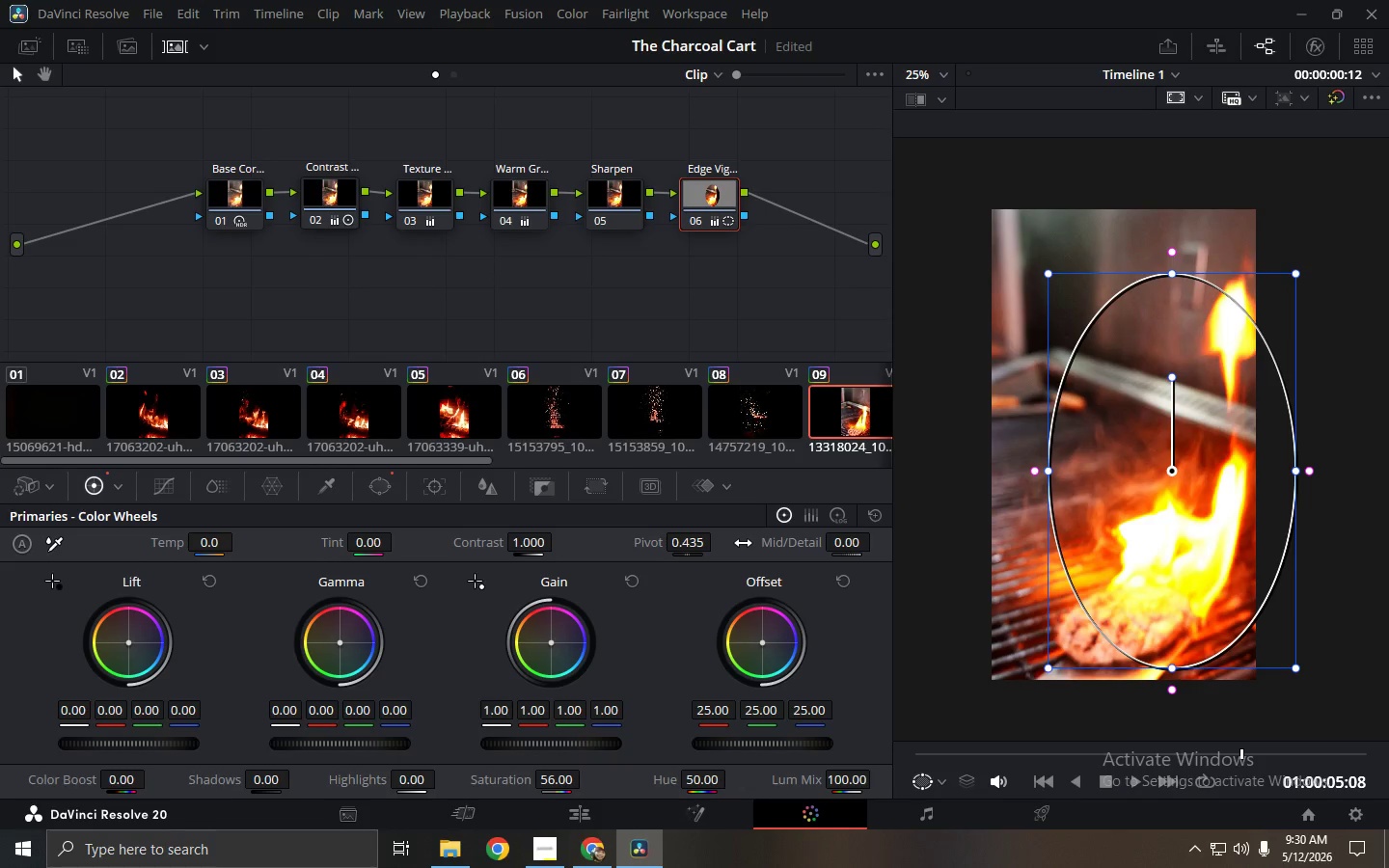 
key(Control+F)
 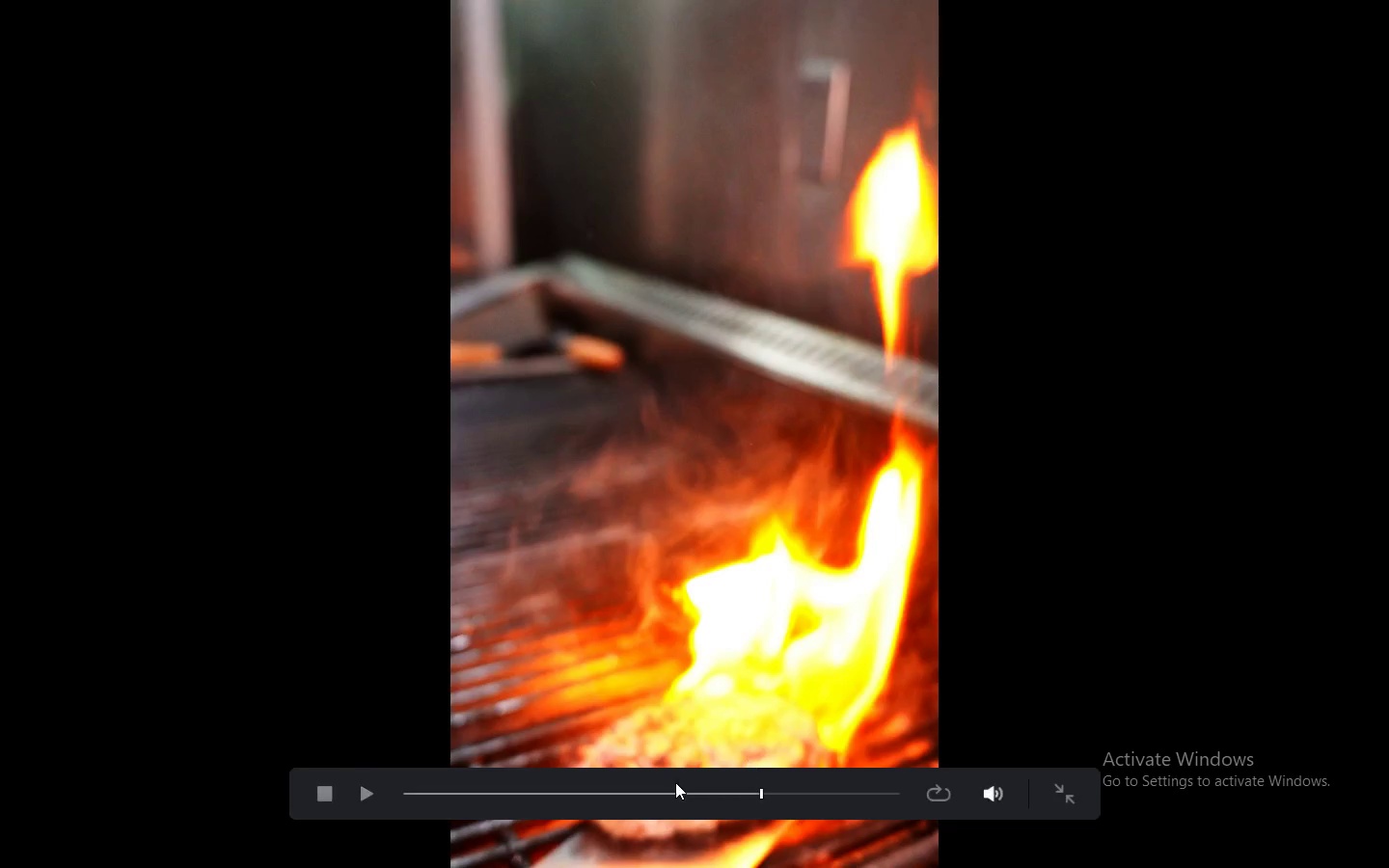 
left_click_drag(start_coordinate=[690, 788], to_coordinate=[506, 791])
 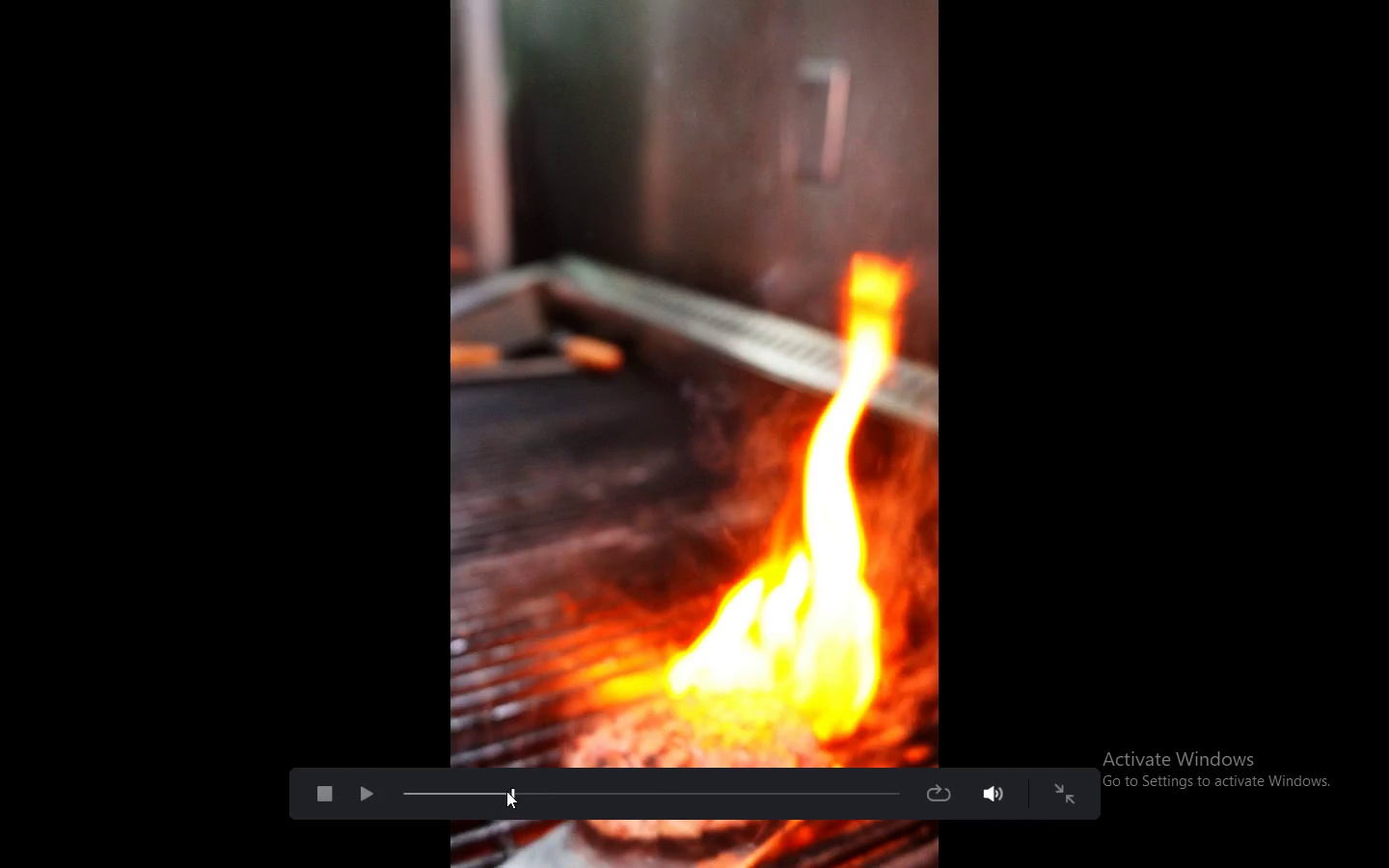 
key(Space)
 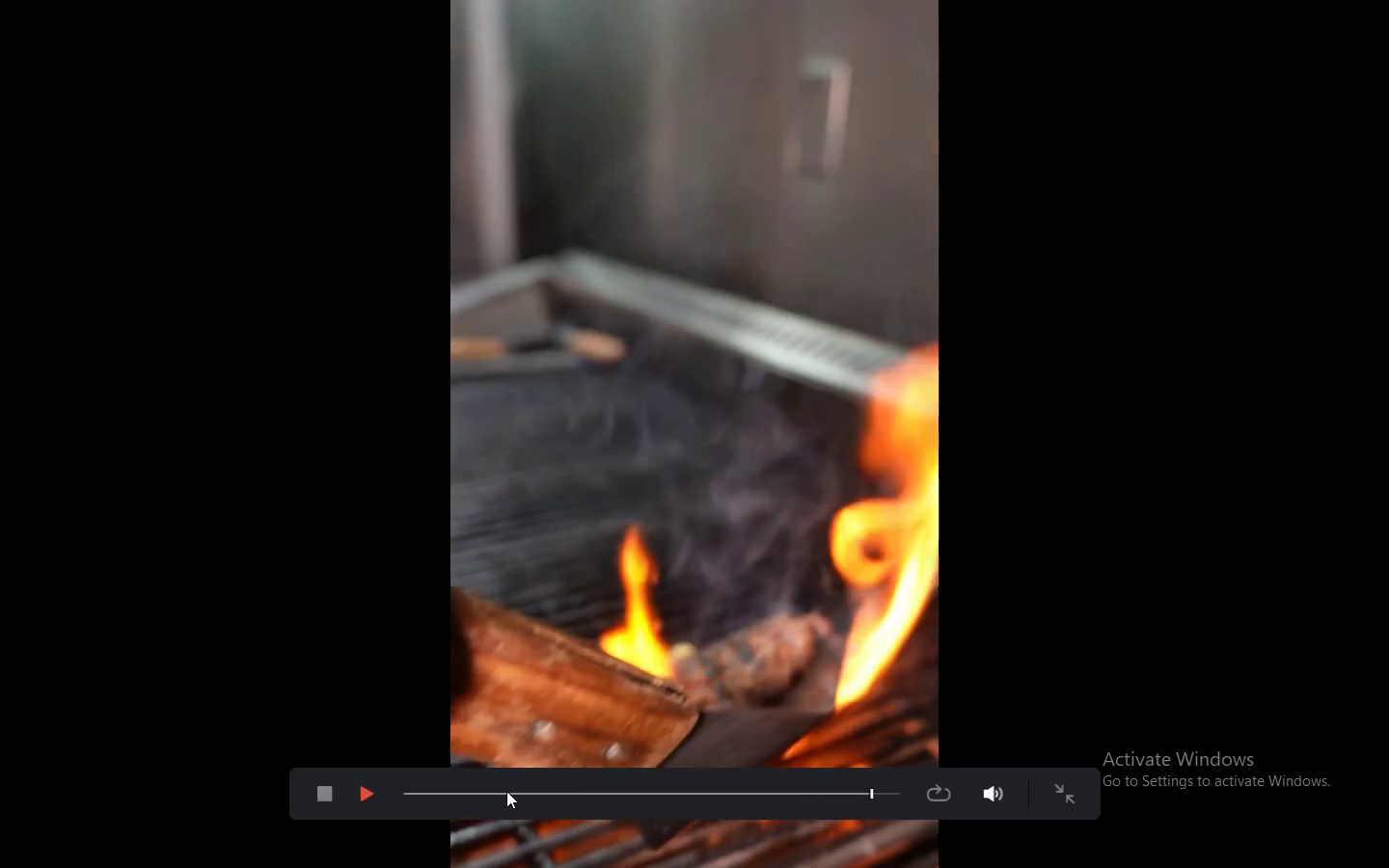 
key(Space)
 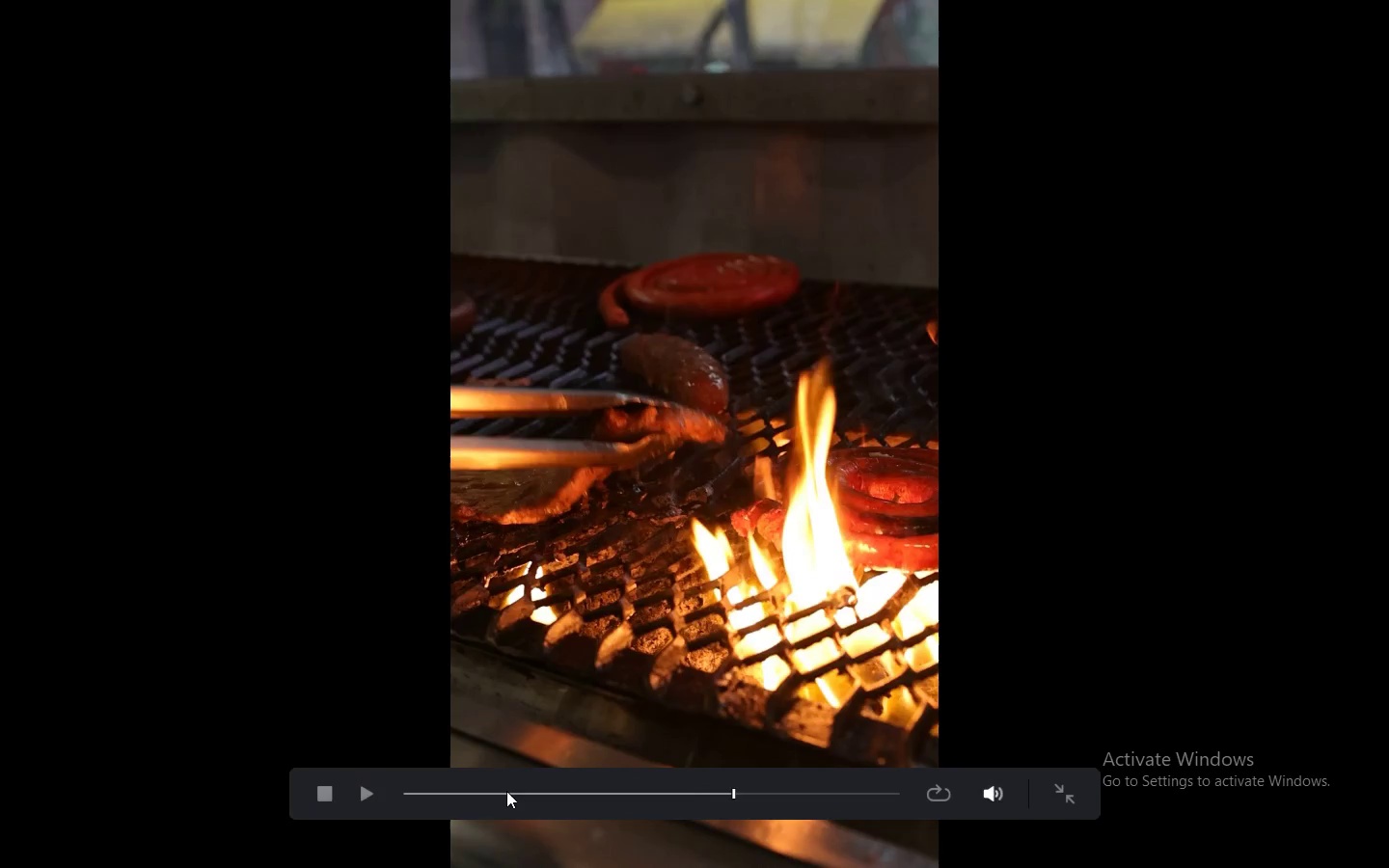 
key(Escape)
 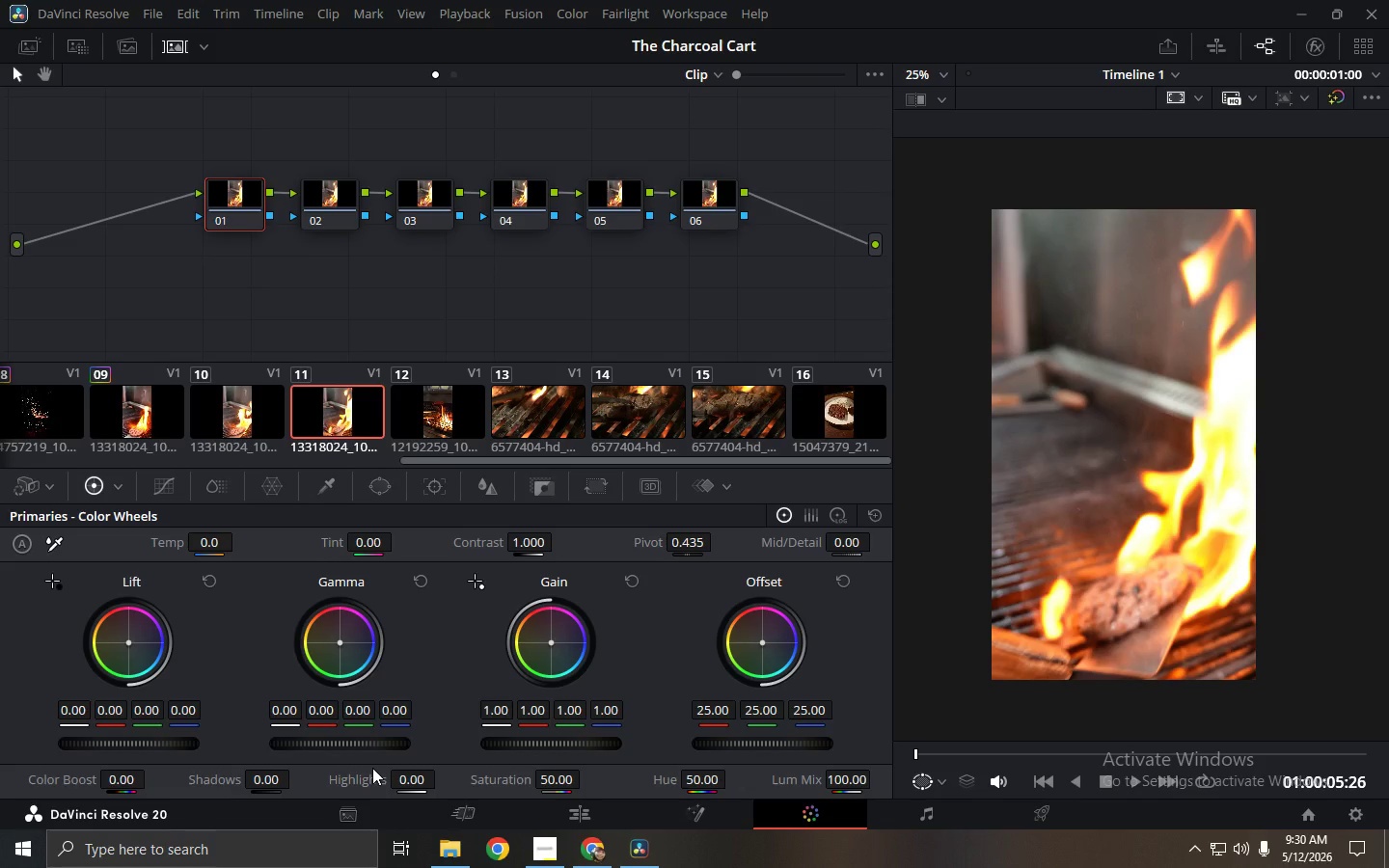 
wait(9.97)
 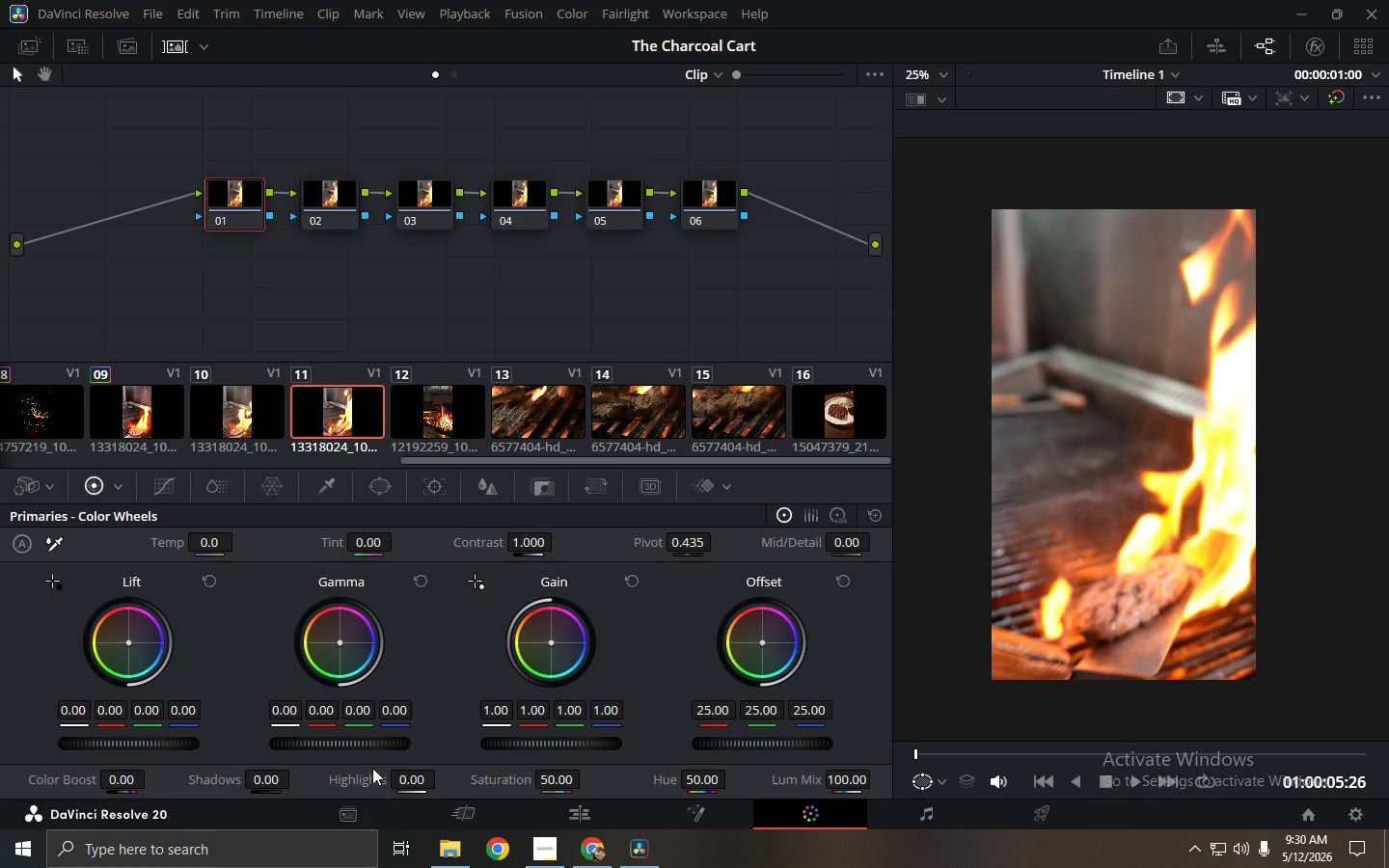 
double_click([228, 405])
 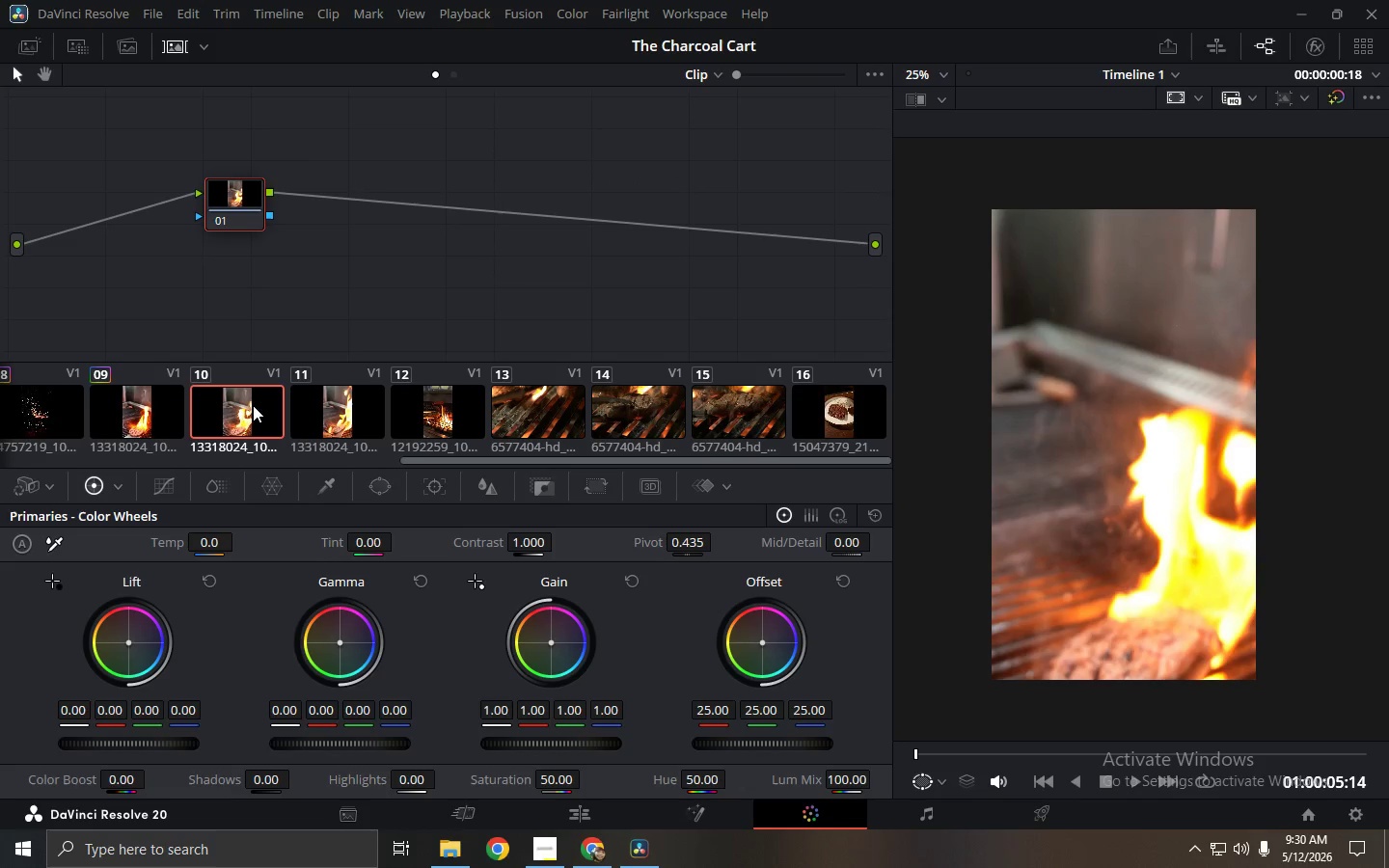 
left_click([159, 405])
 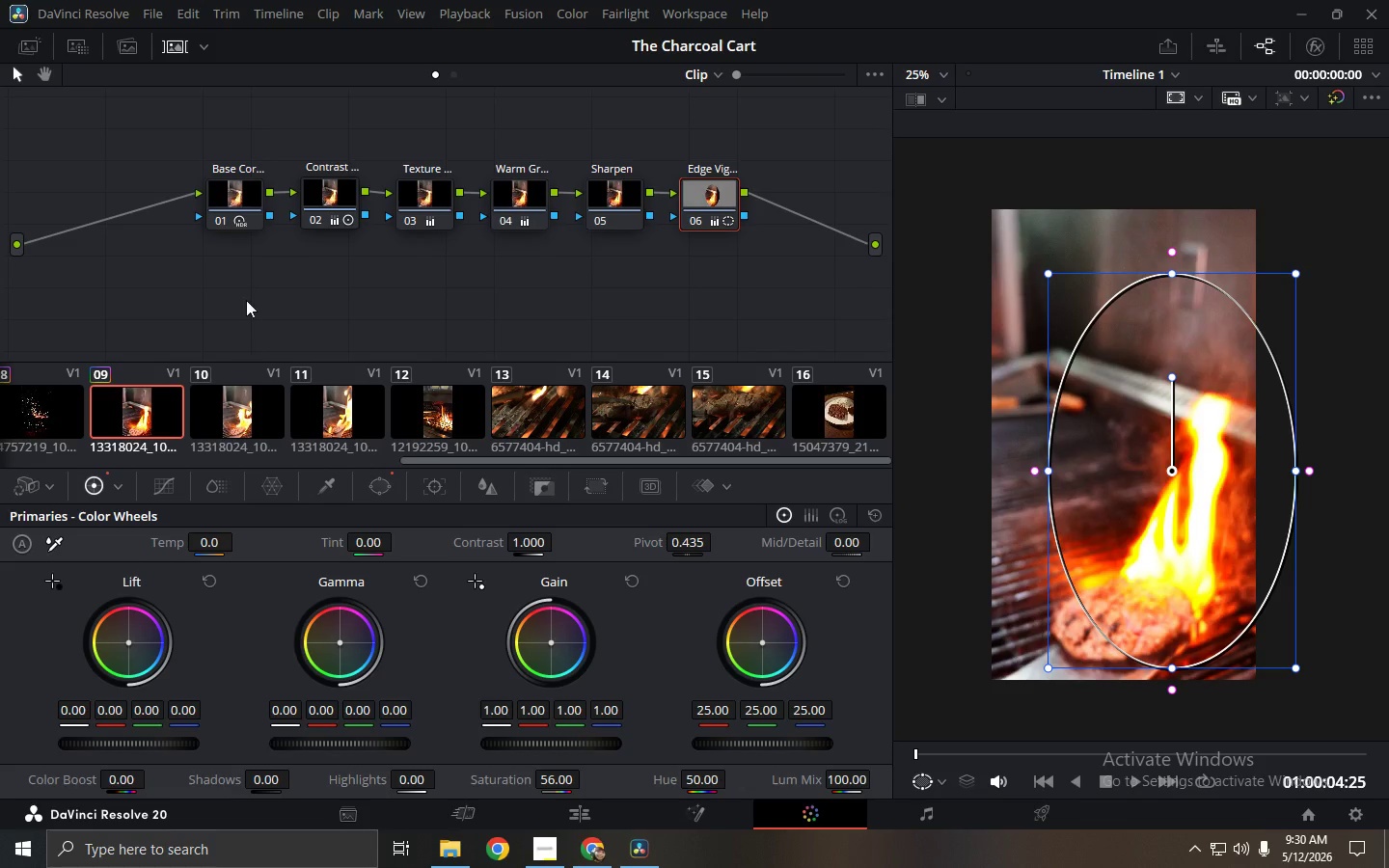 
left_click_drag(start_coordinate=[238, 265], to_coordinate=[799, 187])
 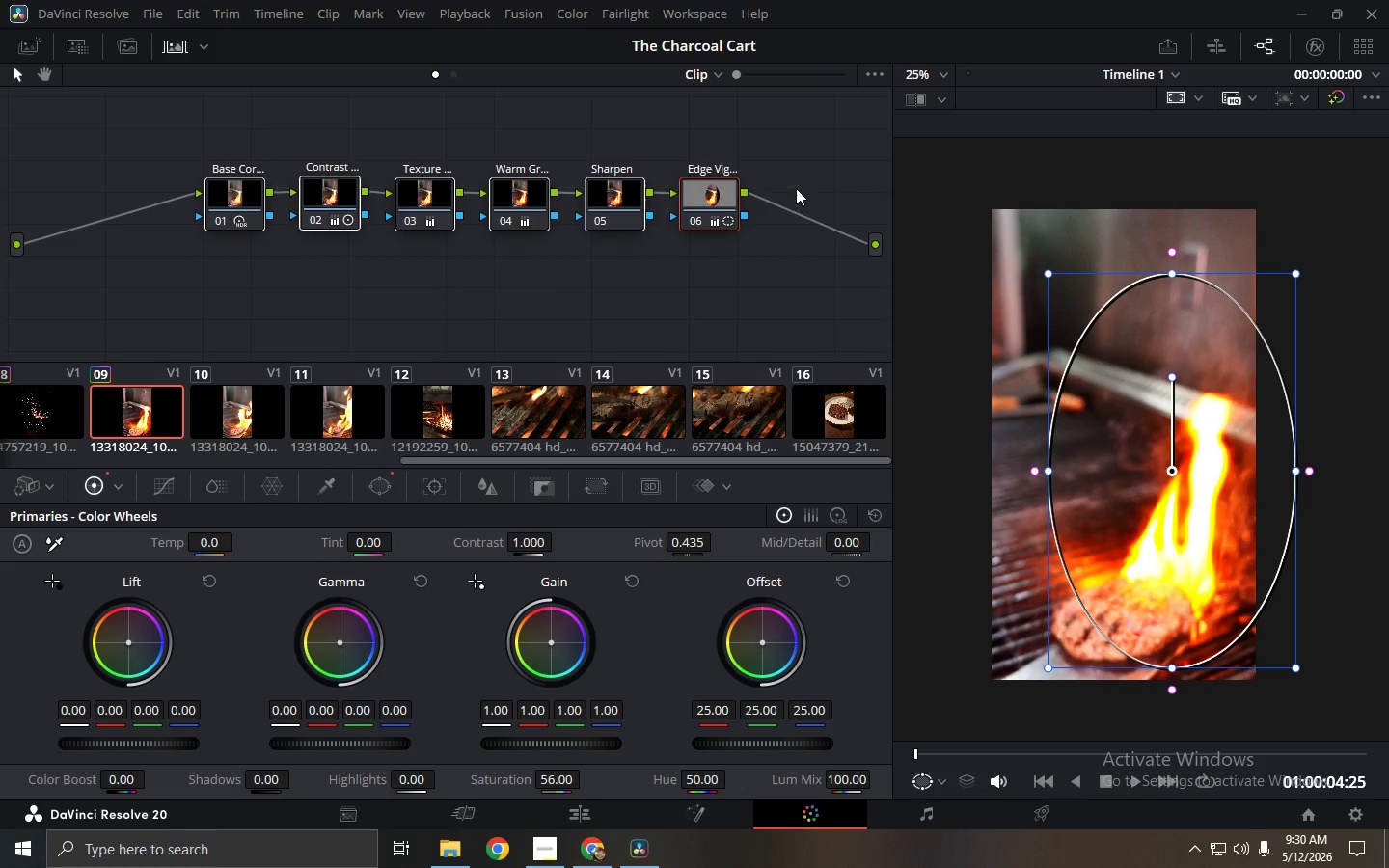 
key(Control+ControlLeft)
 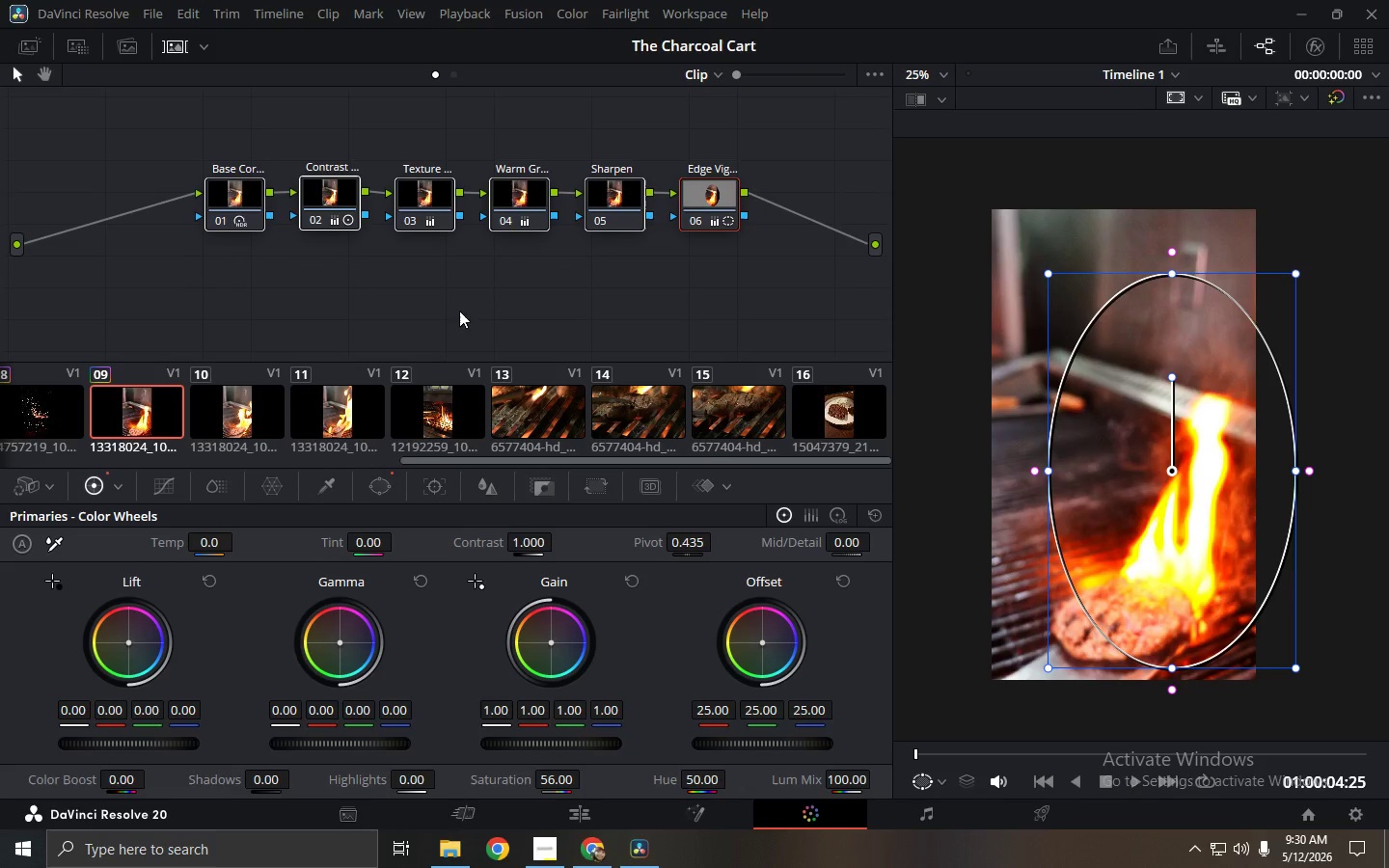 
key(Control+C)
 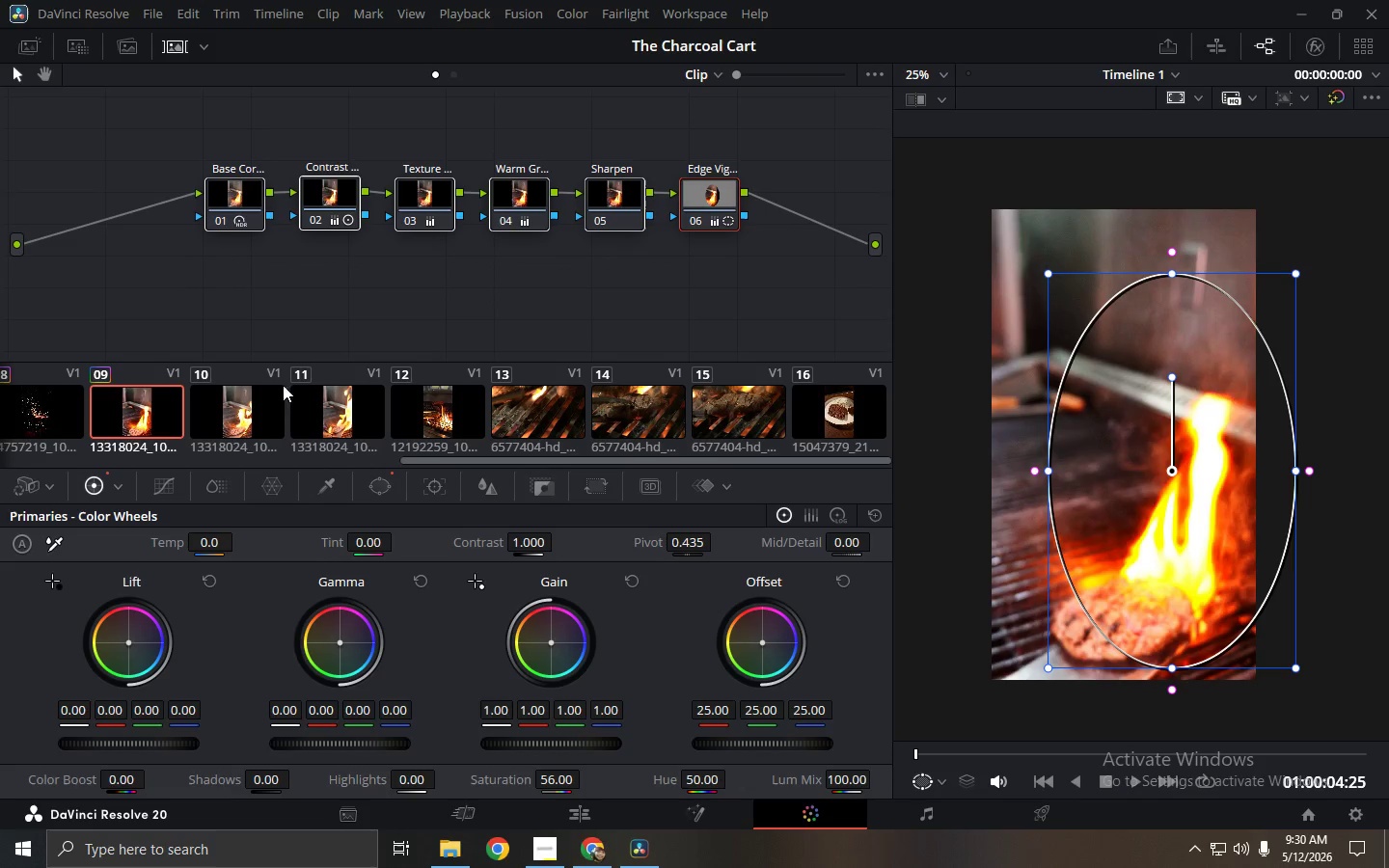 
left_click([258, 404])
 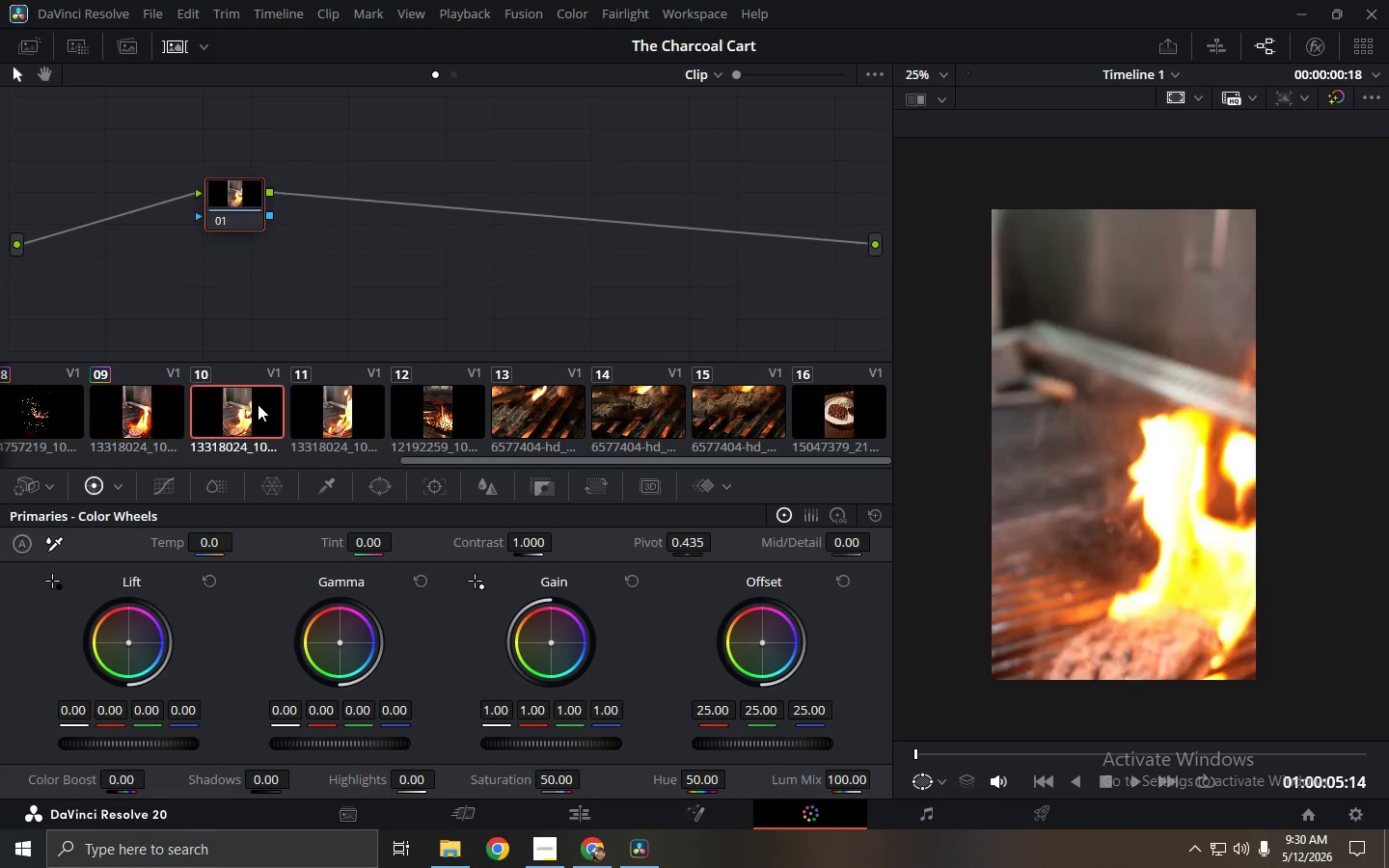 
key(Control+ControlLeft)
 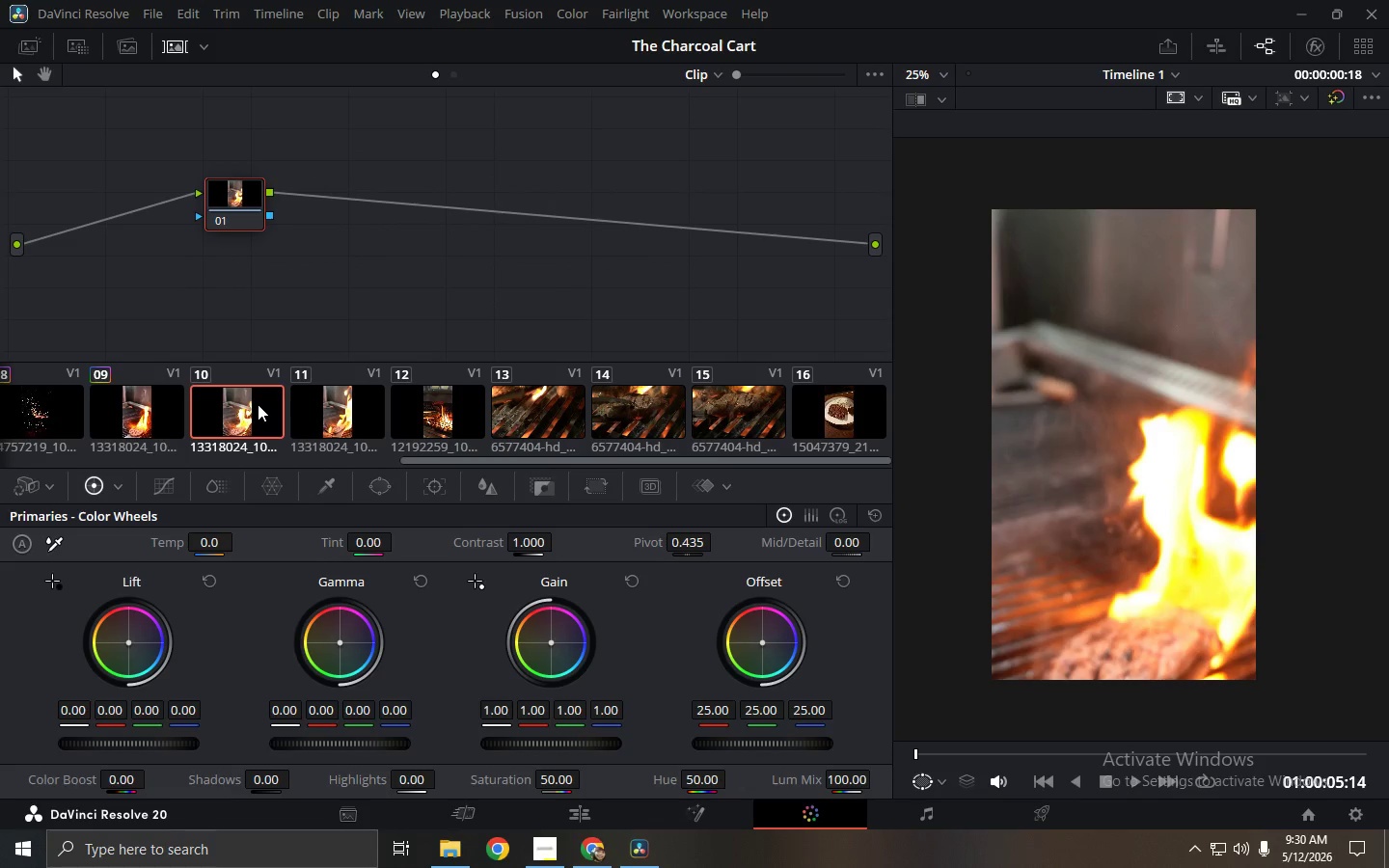 
key(Control+V)
 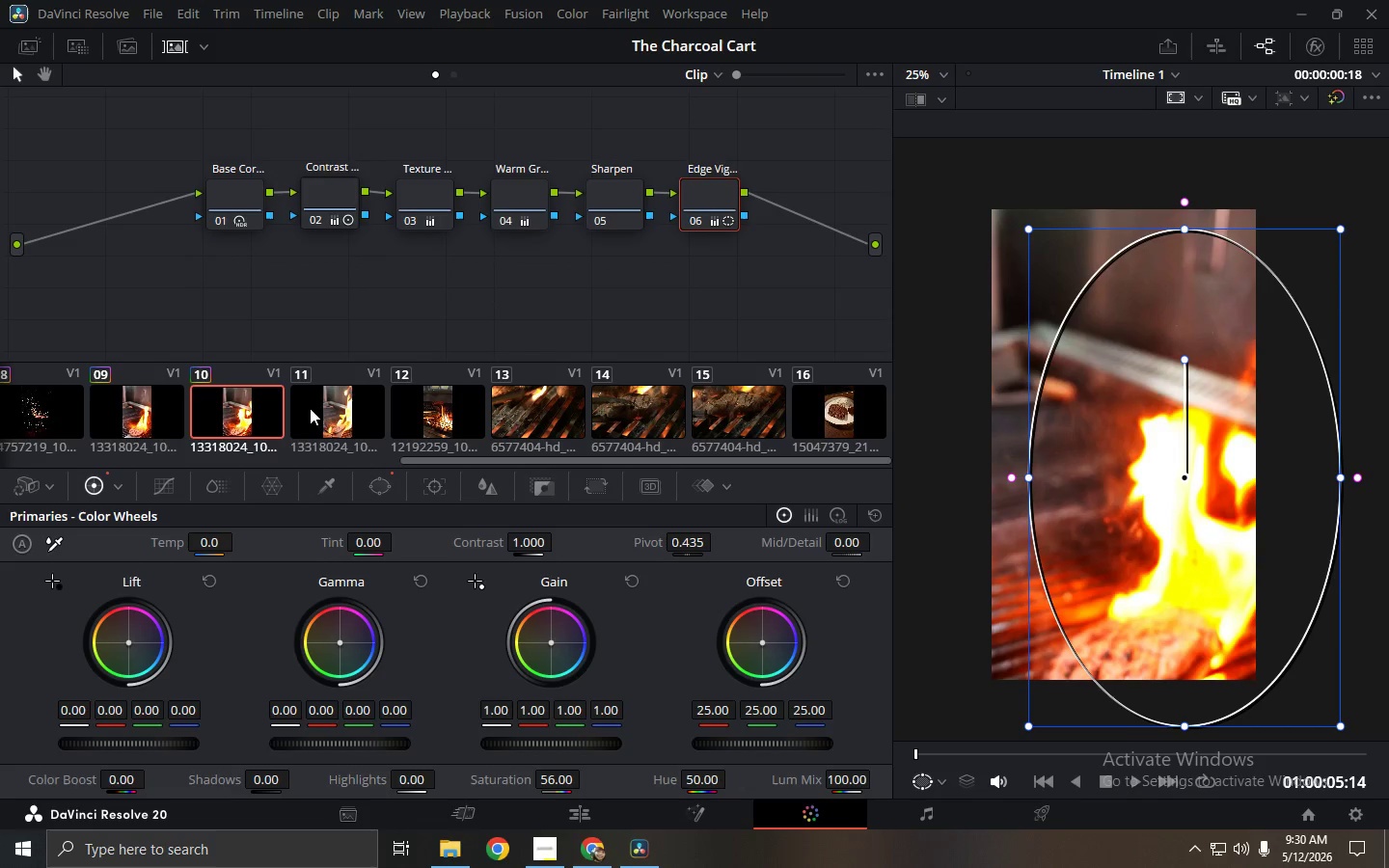 
left_click([313, 409])
 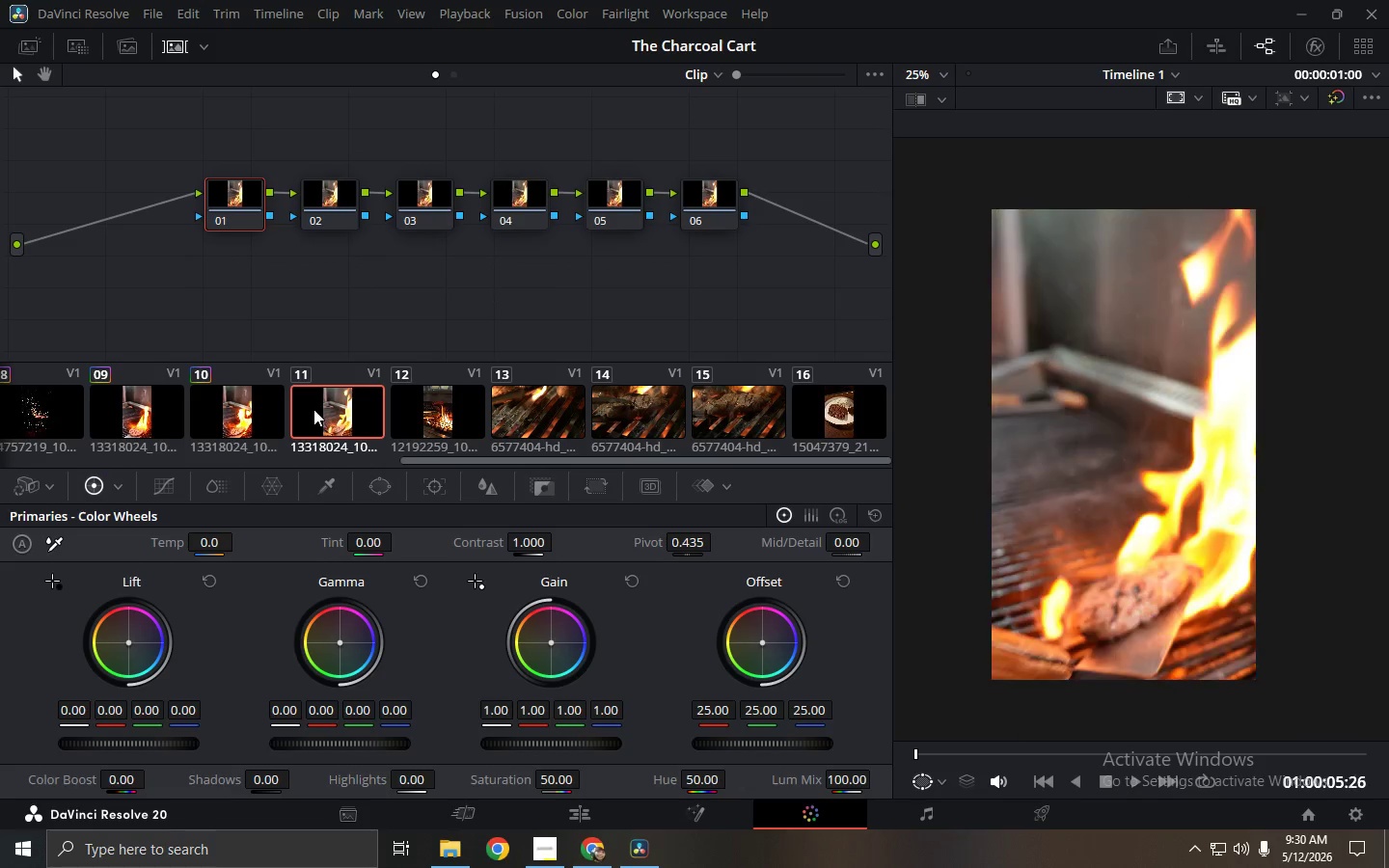 
key(Control+ControlLeft)
 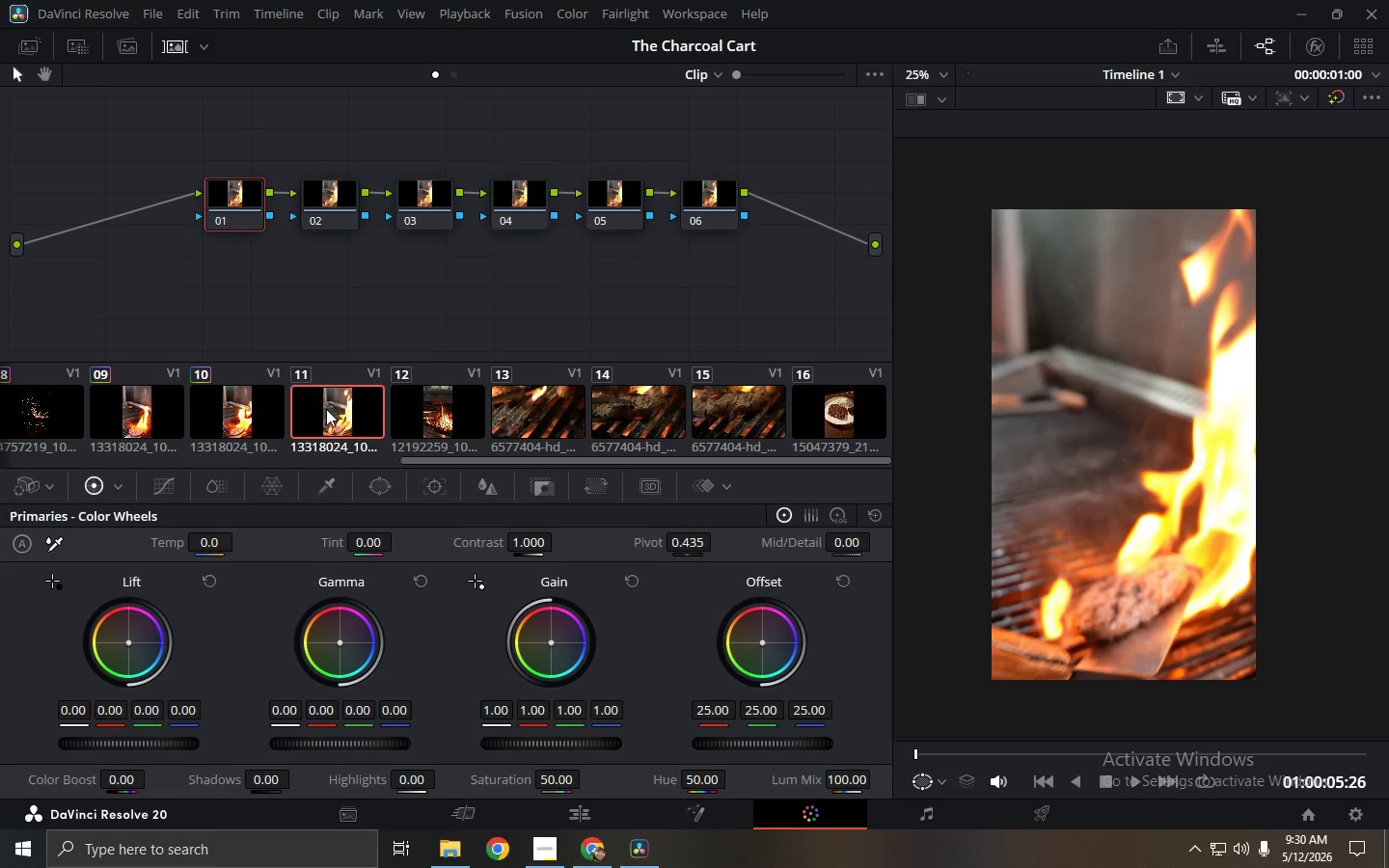 
key(Control+V)
 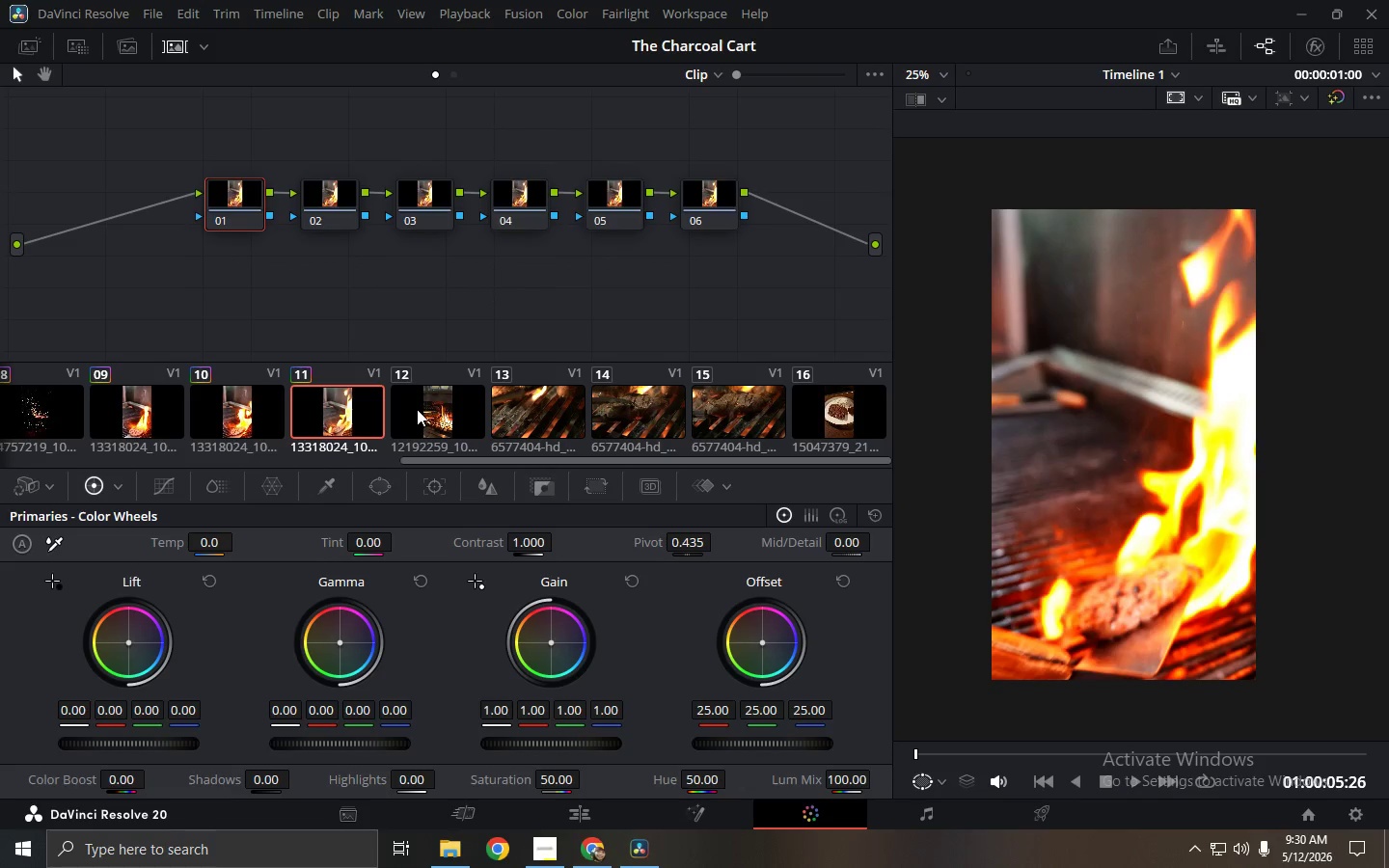 
left_click([417, 409])
 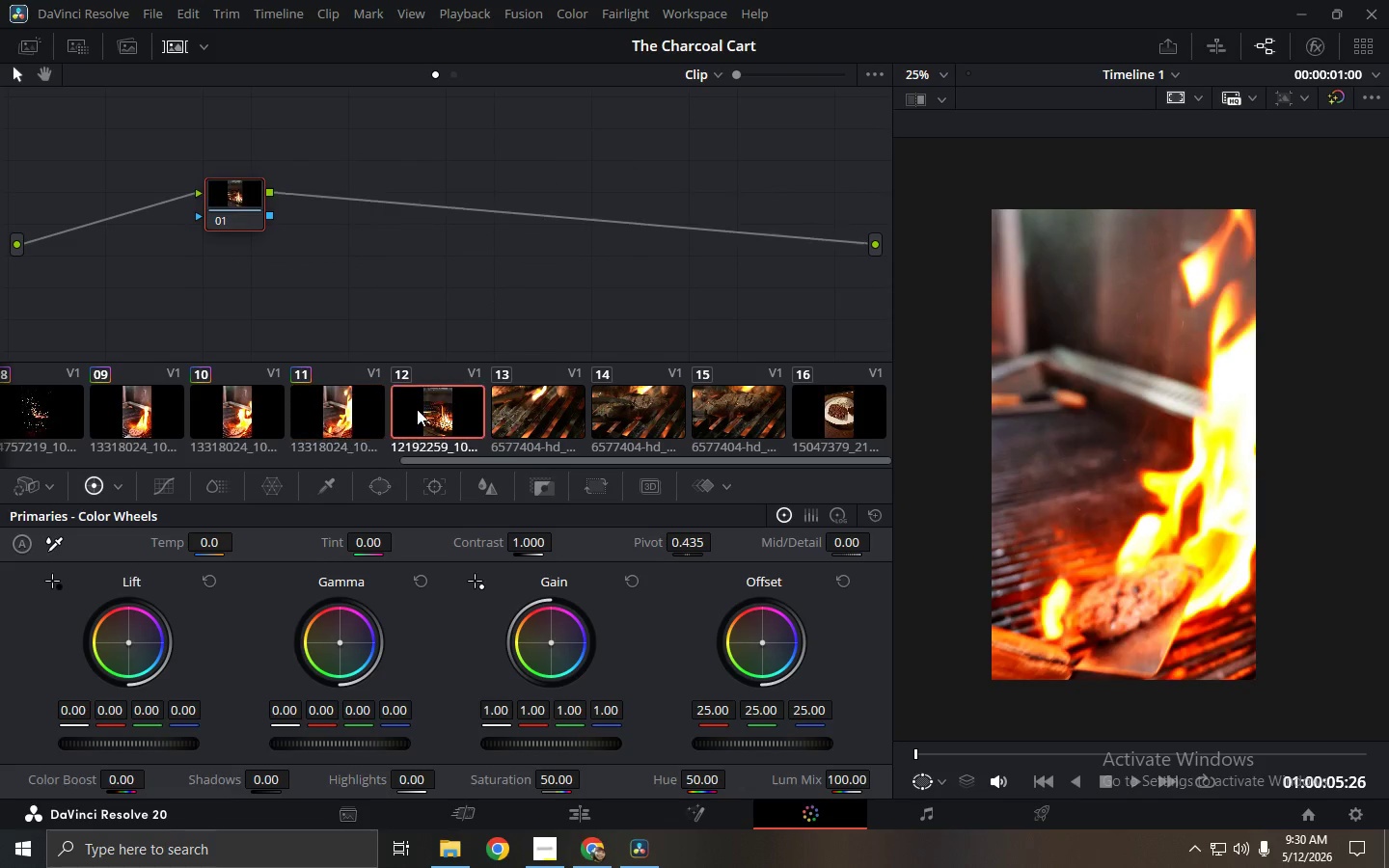 
key(Control+ControlLeft)
 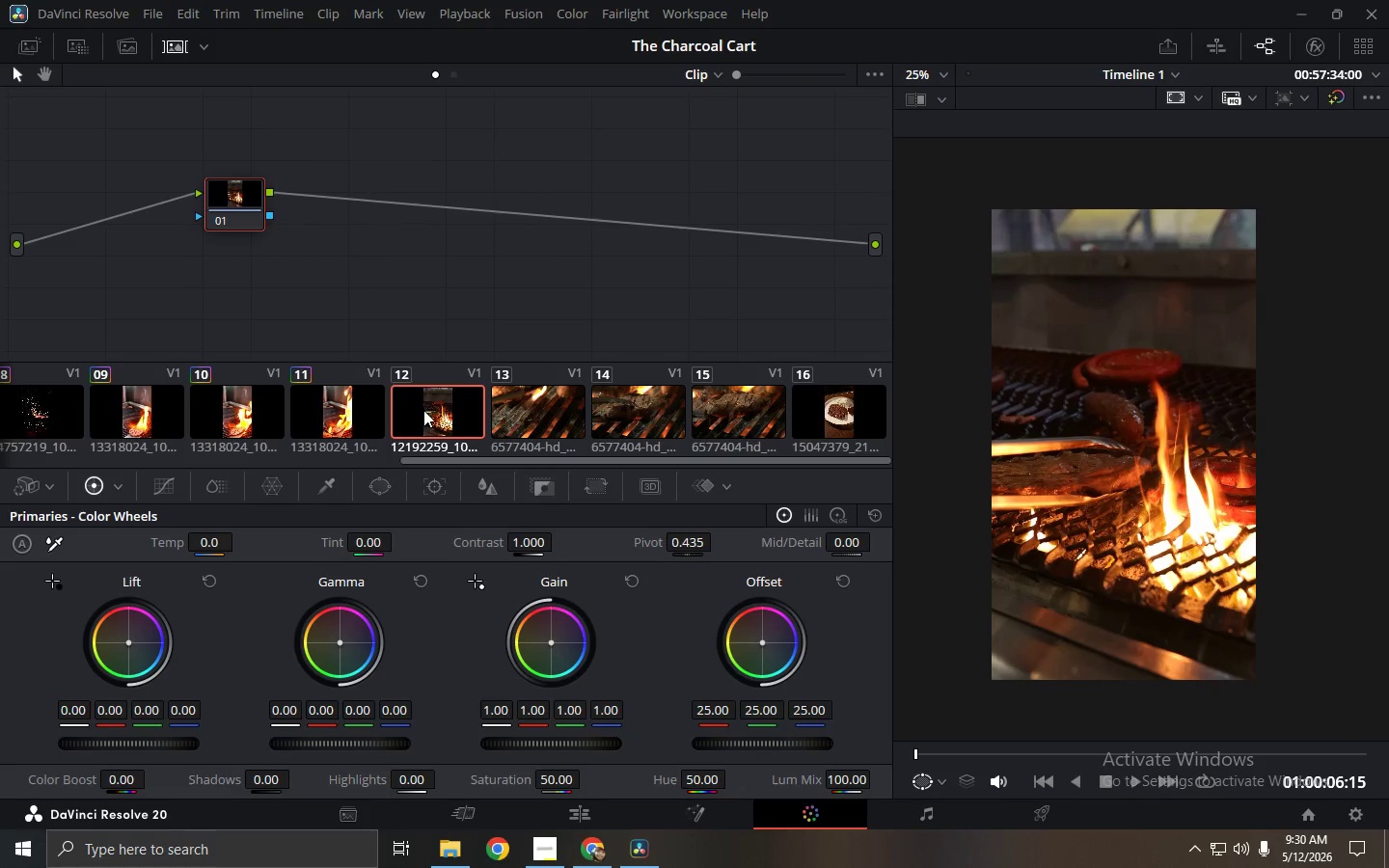 
key(Control+V)
 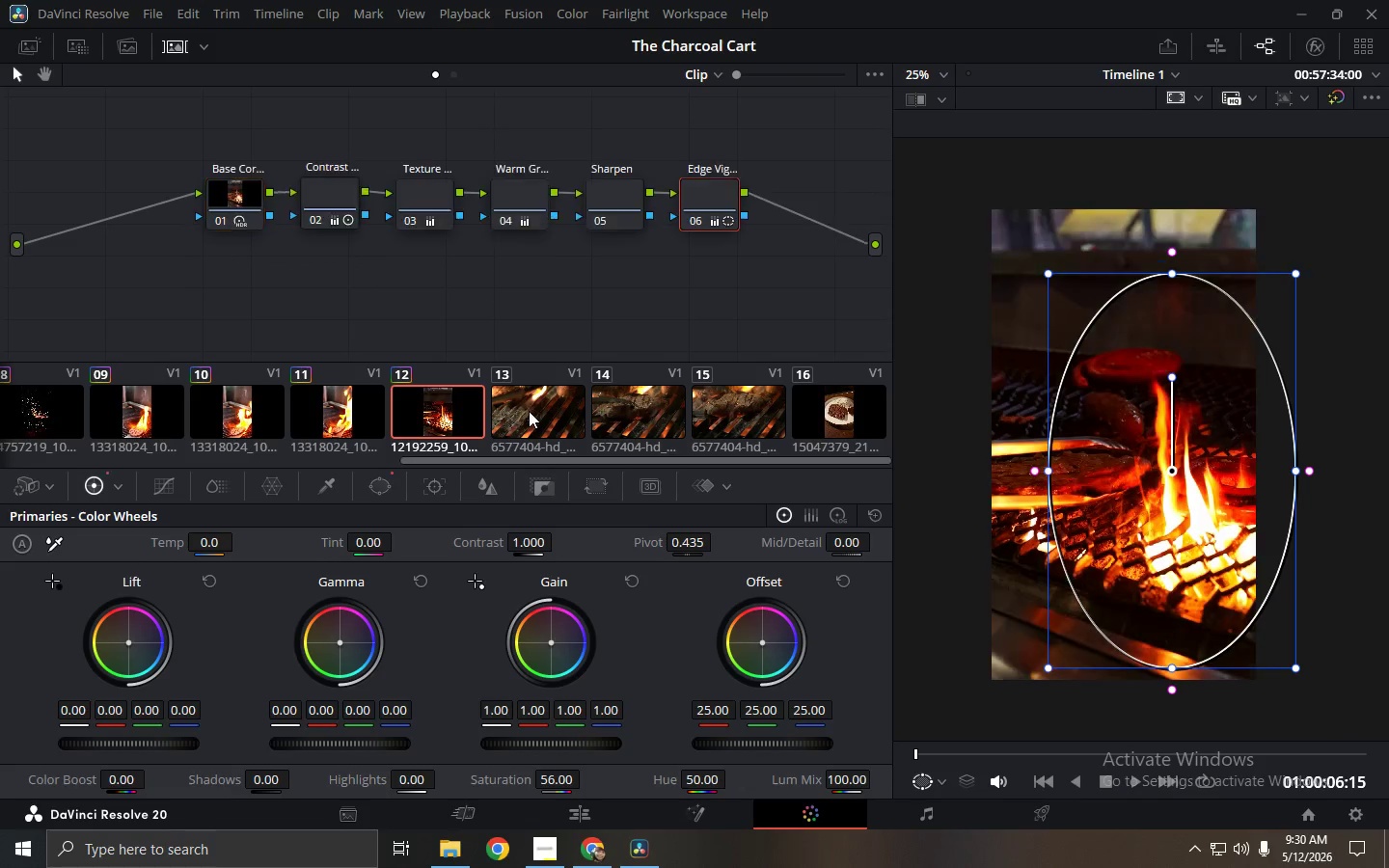 
left_click([529, 411])
 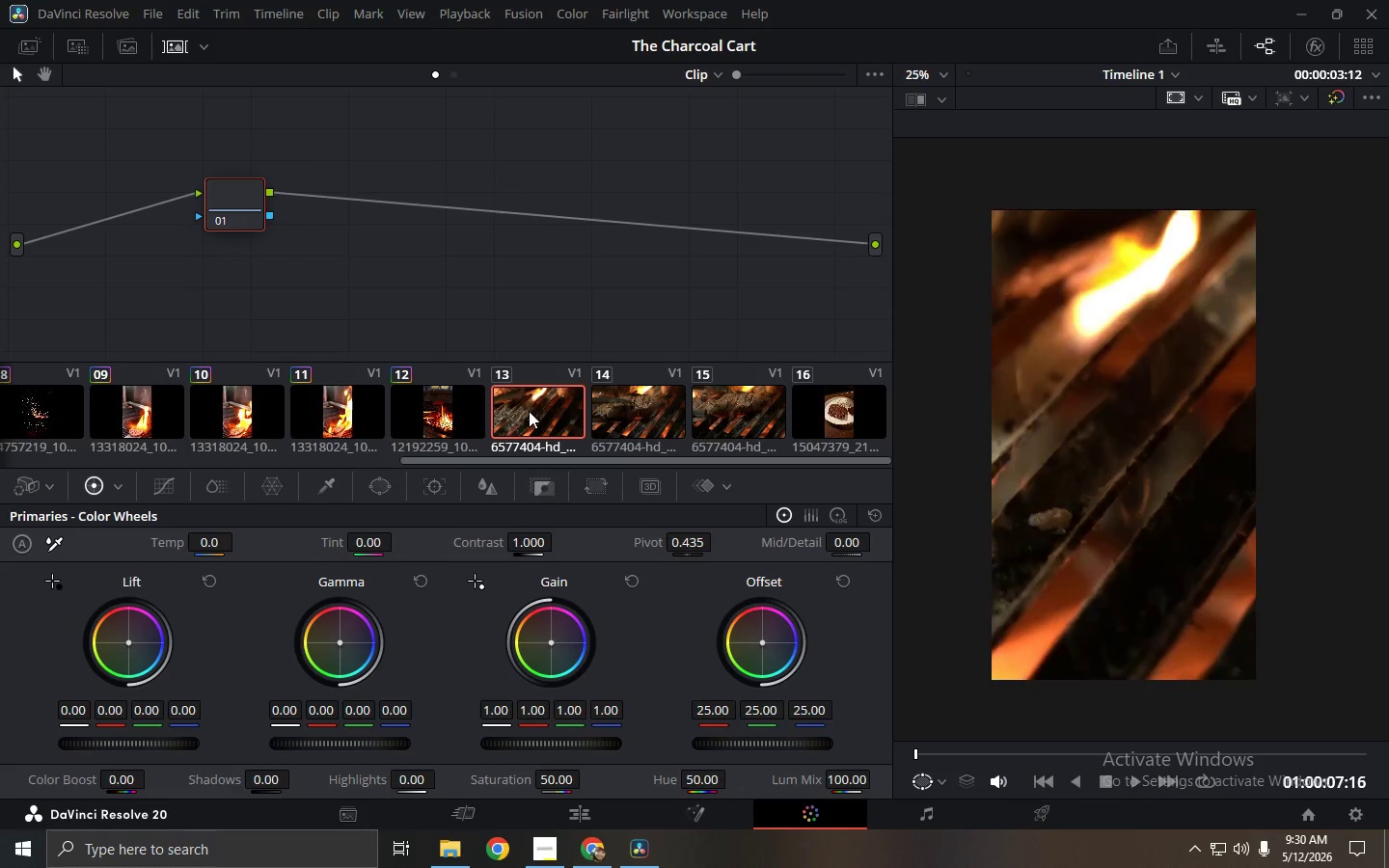 
key(Control+ControlLeft)
 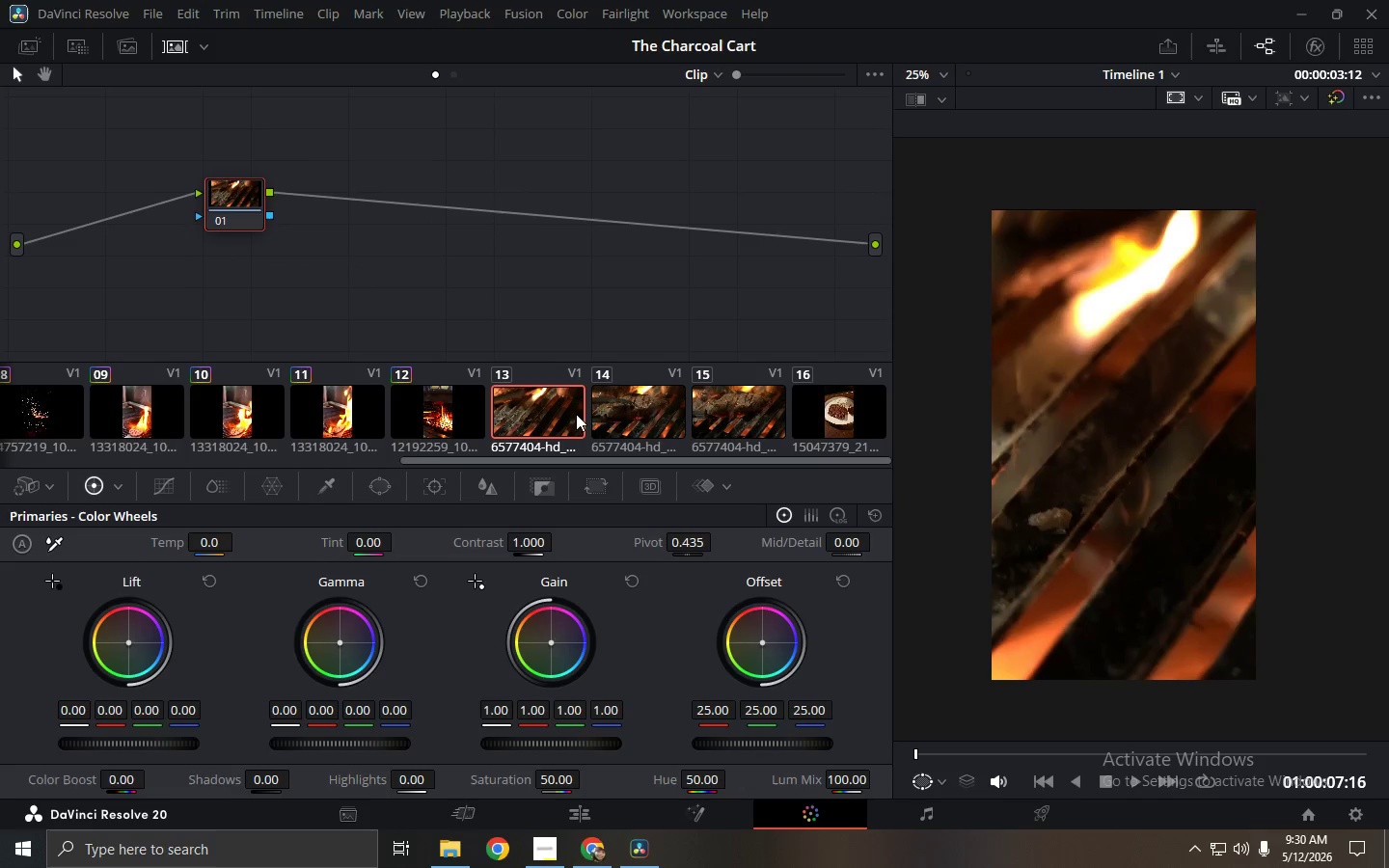 
key(Control+V)
 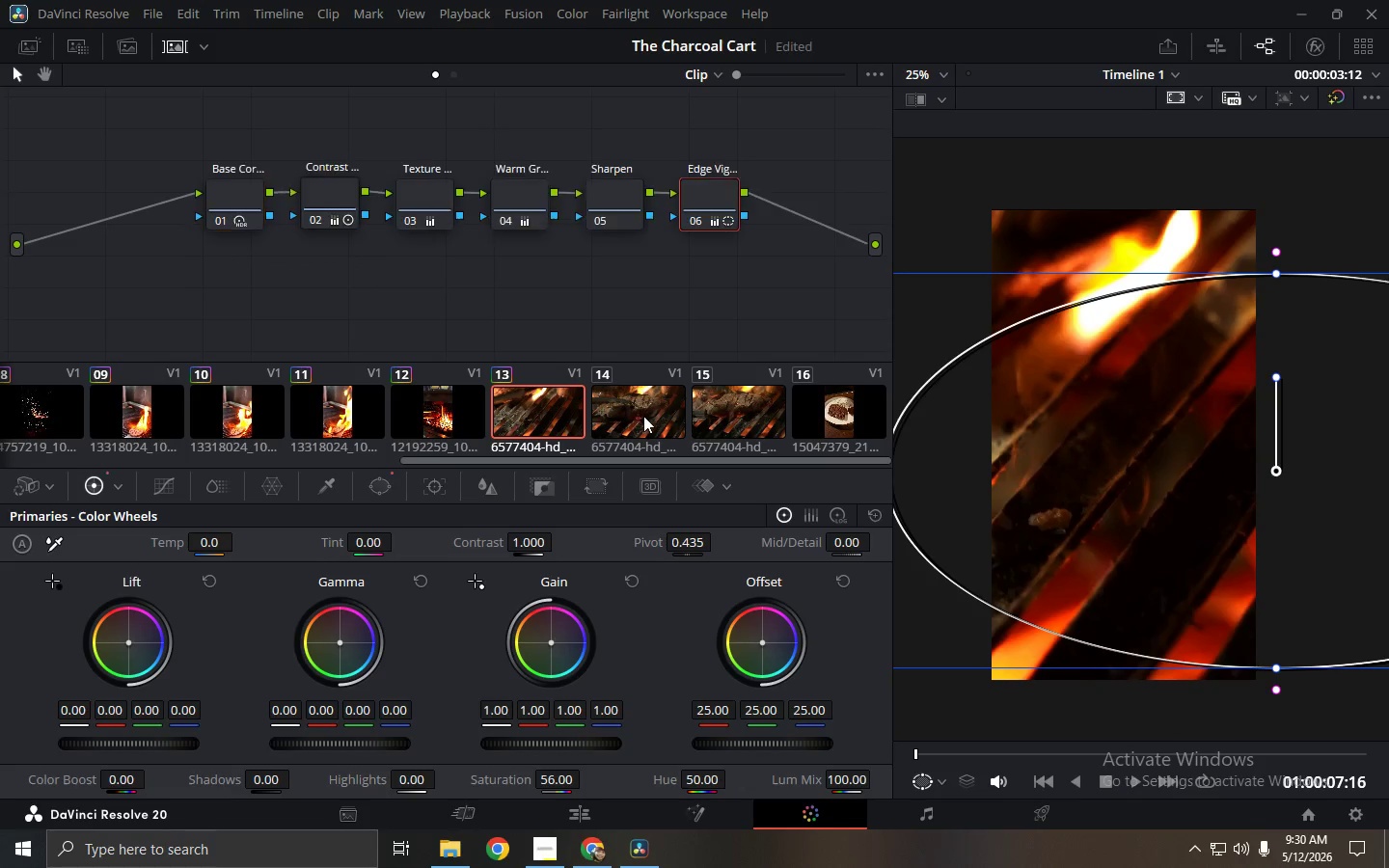 
left_click([643, 416])
 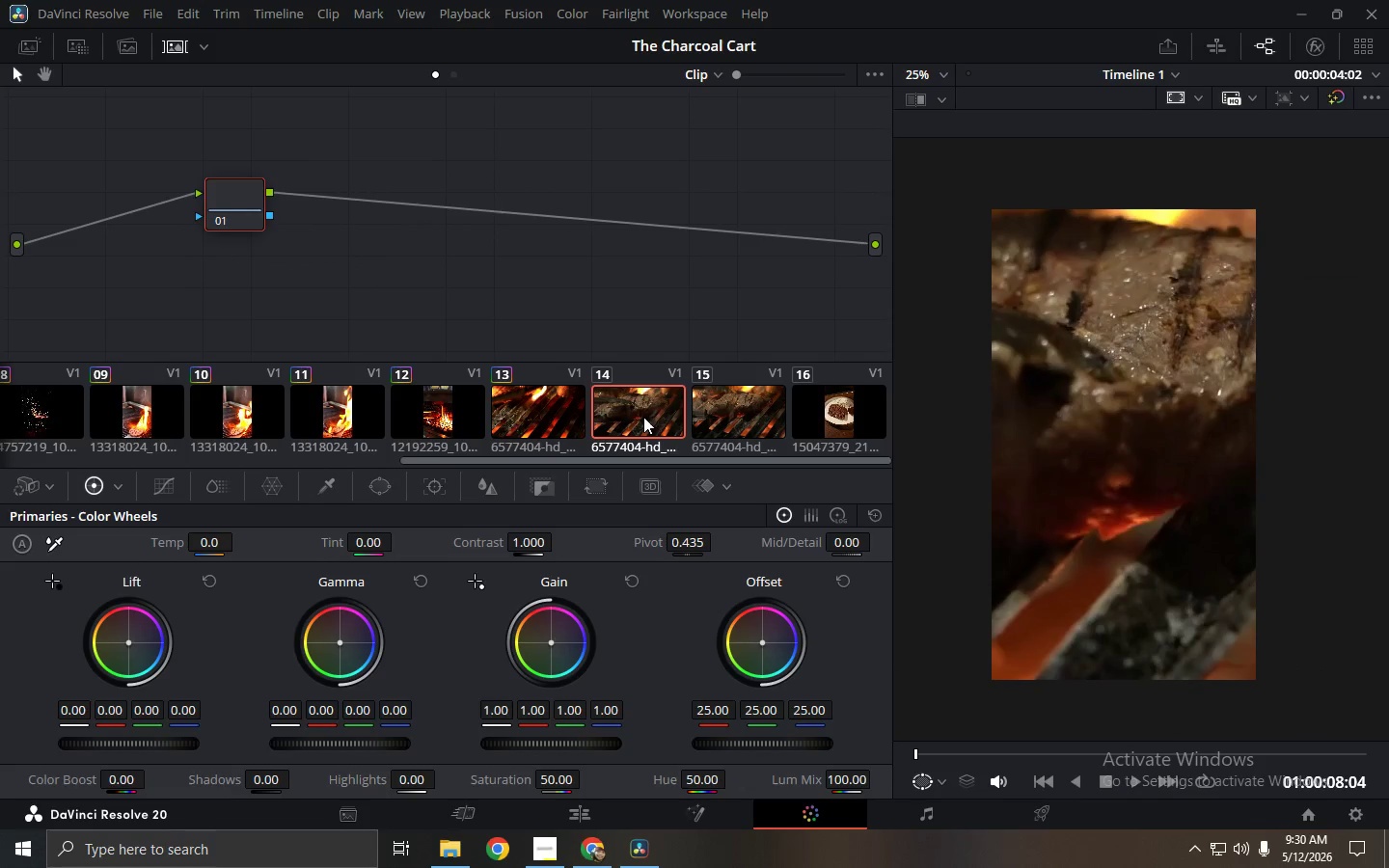 
key(Control+ControlLeft)
 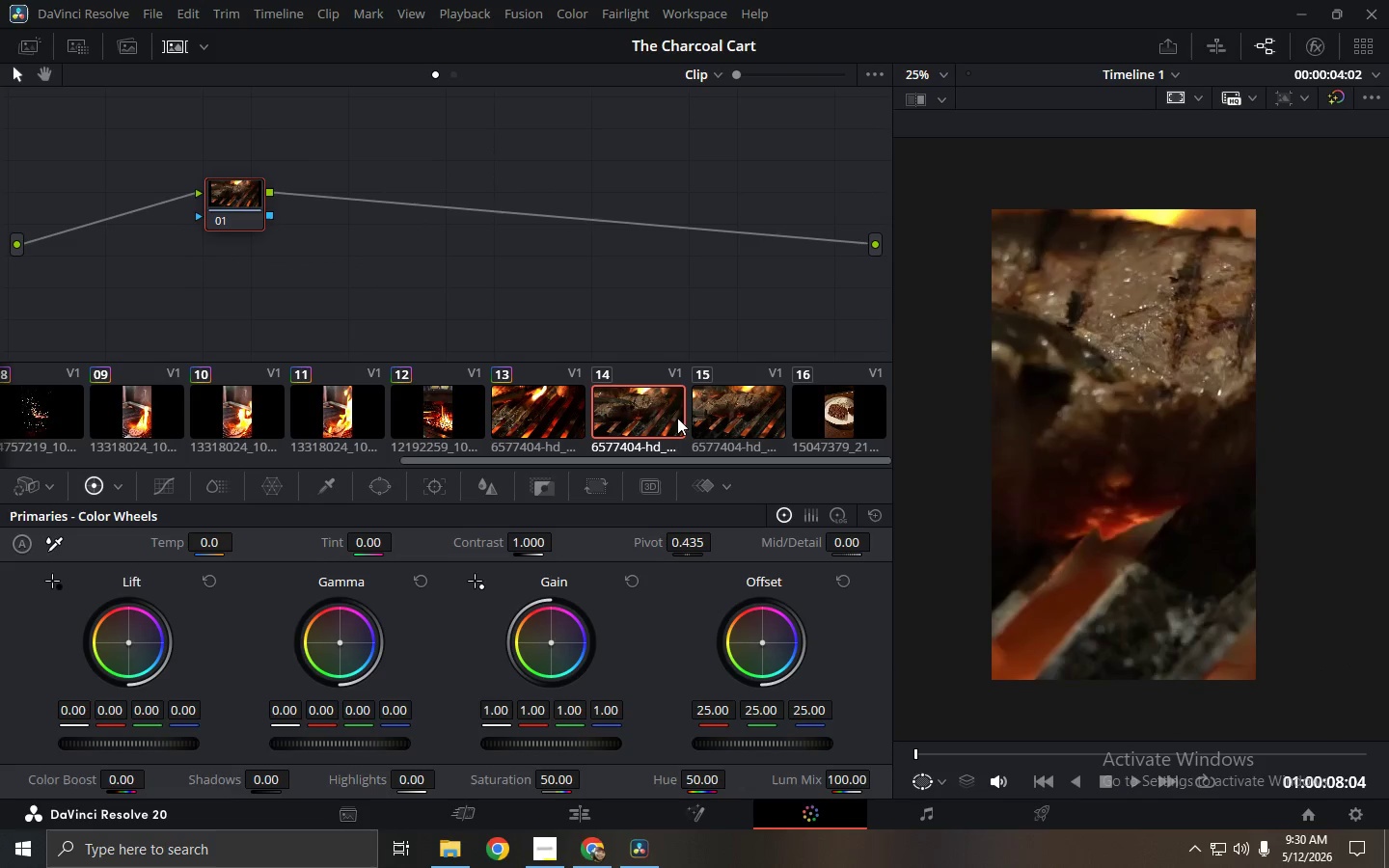 
key(Control+V)
 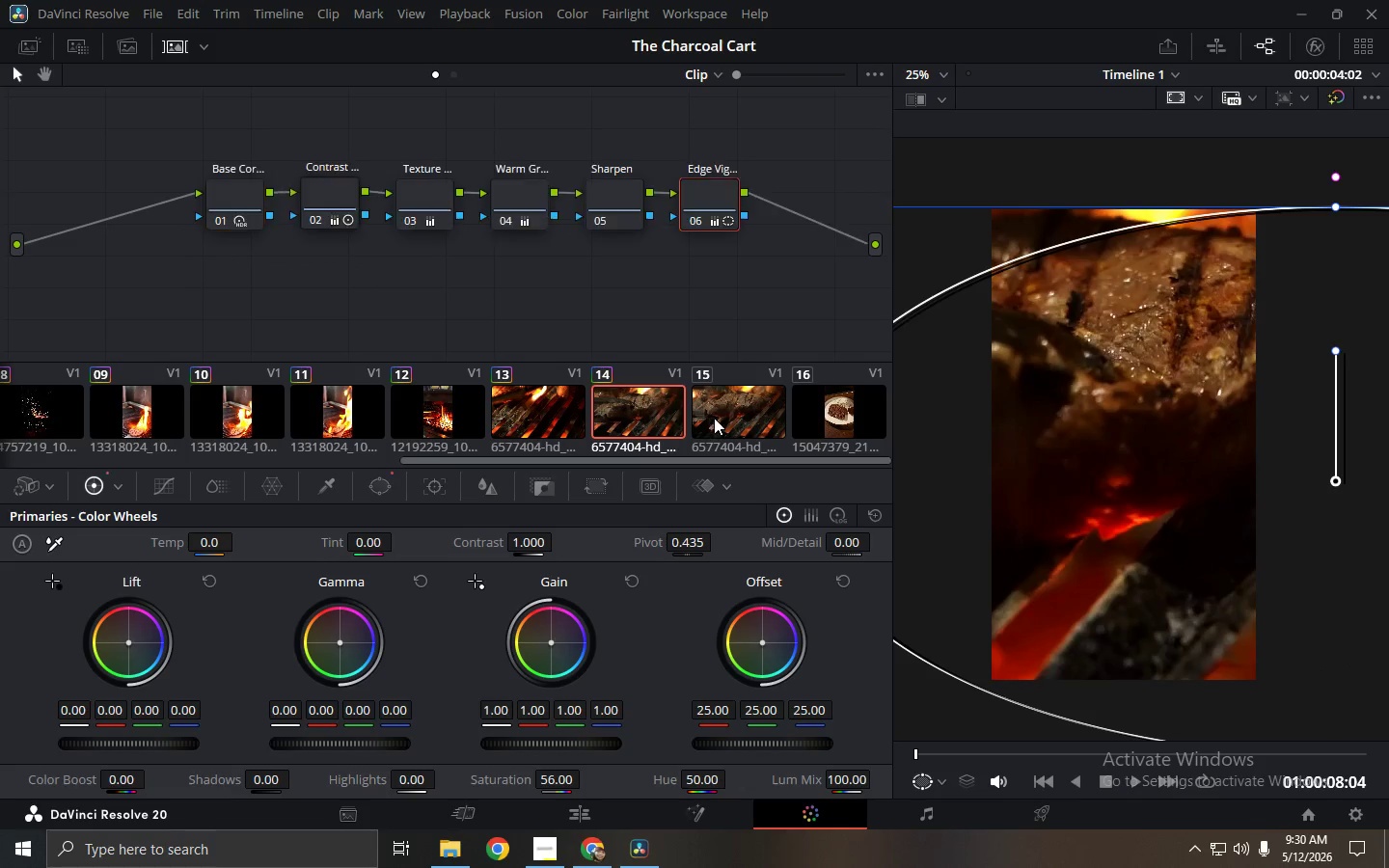 
left_click([715, 418])
 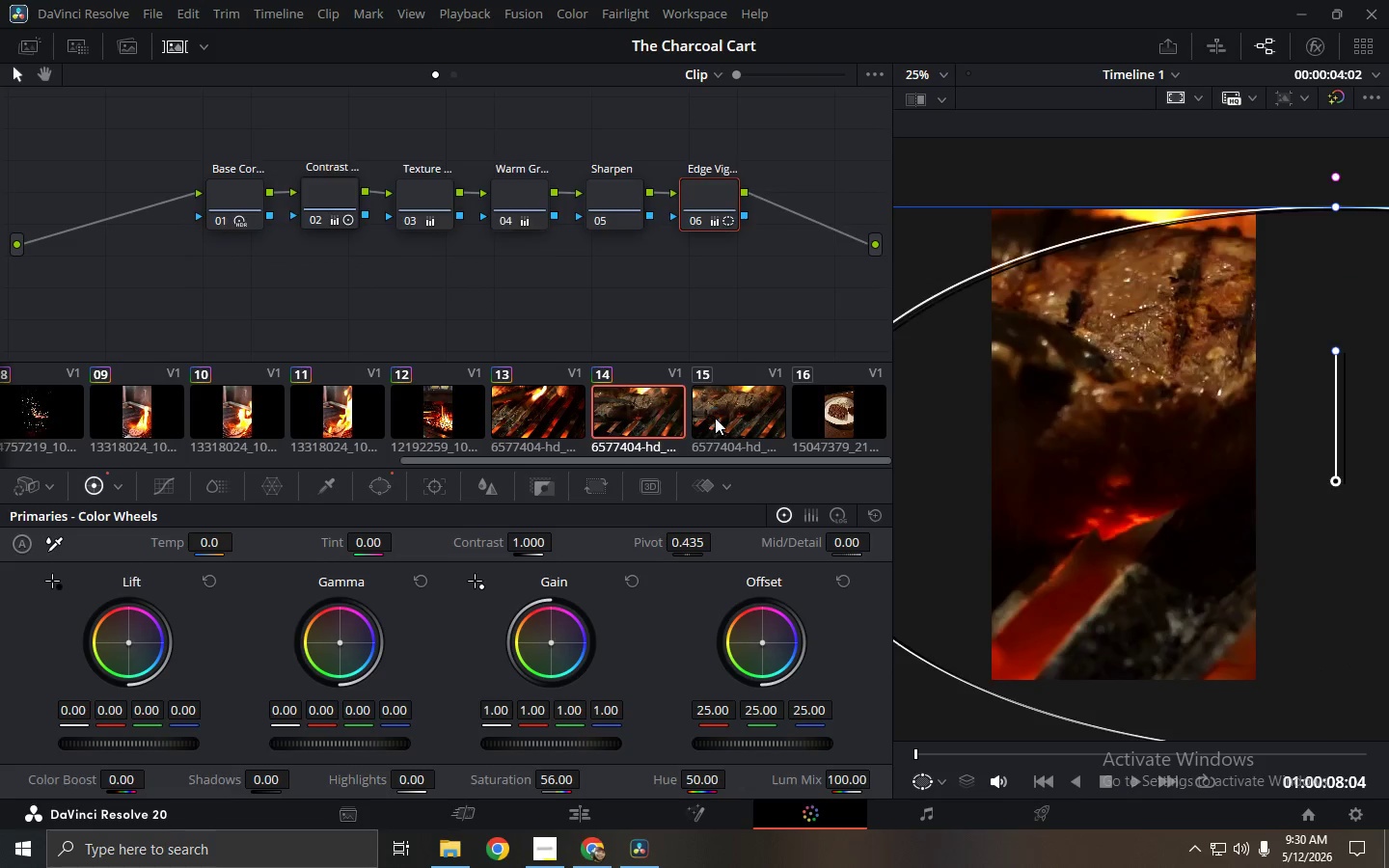 
key(Control+ControlLeft)
 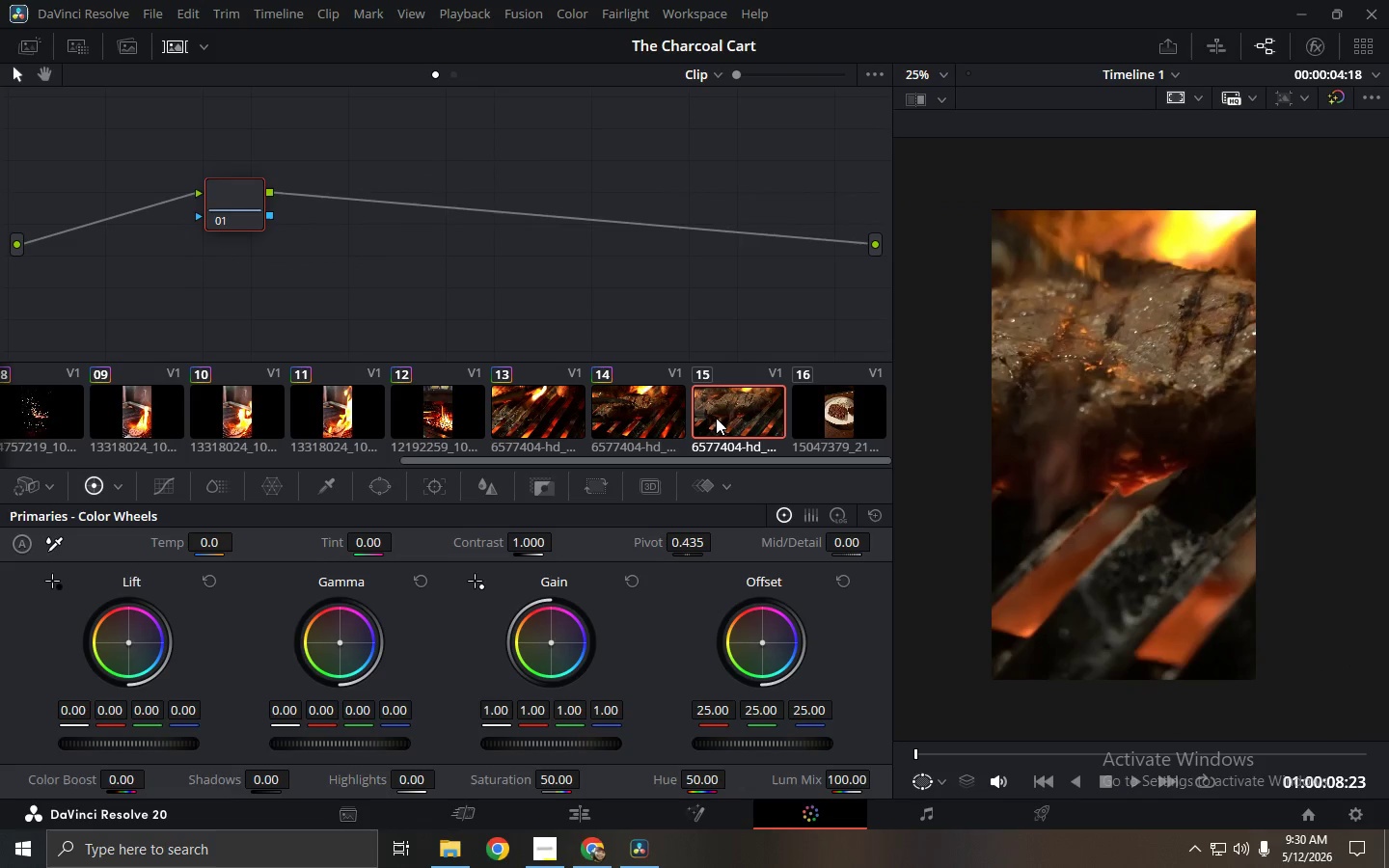 
key(Control+V)
 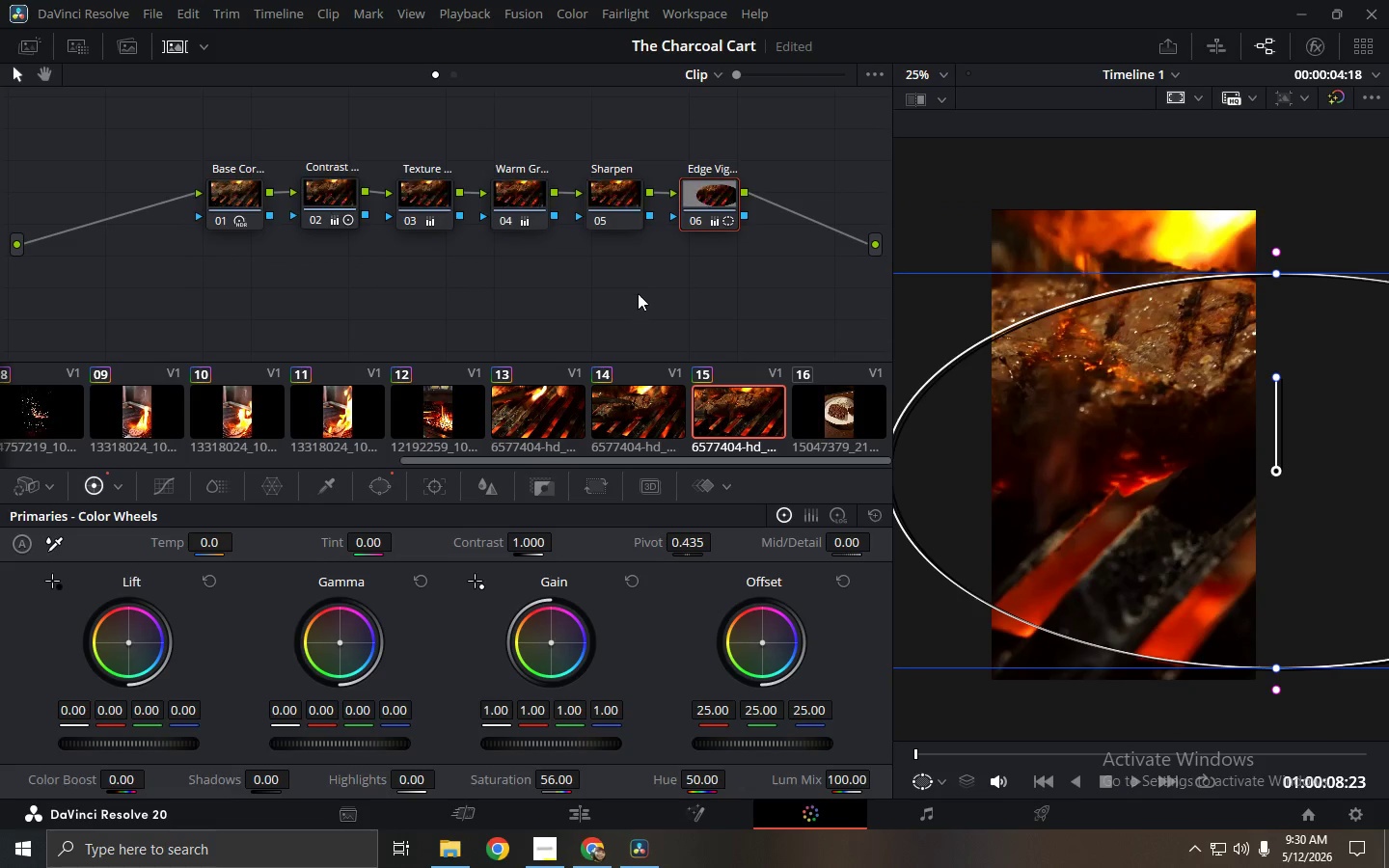 
left_click([246, 412])
 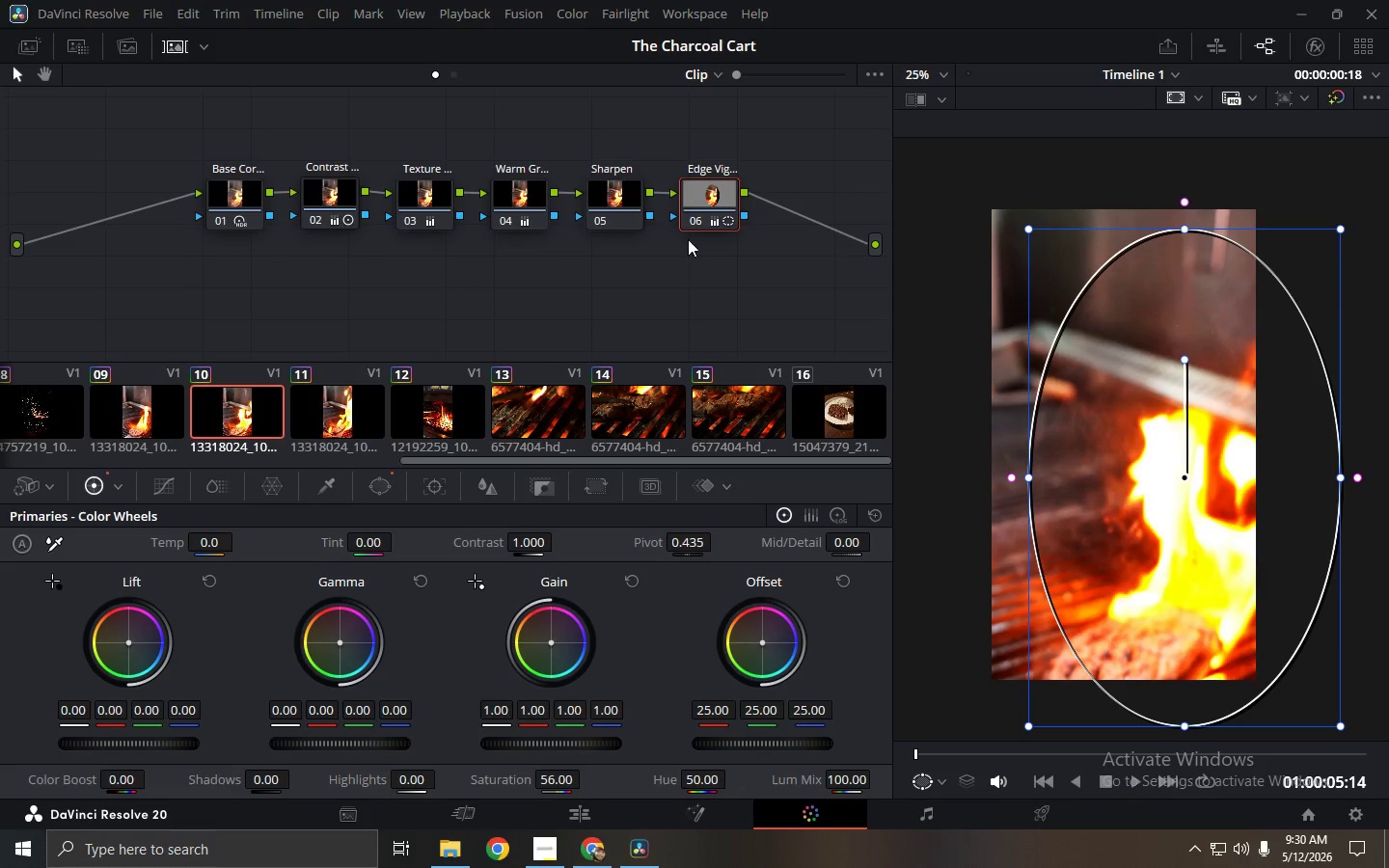 
left_click([704, 204])
 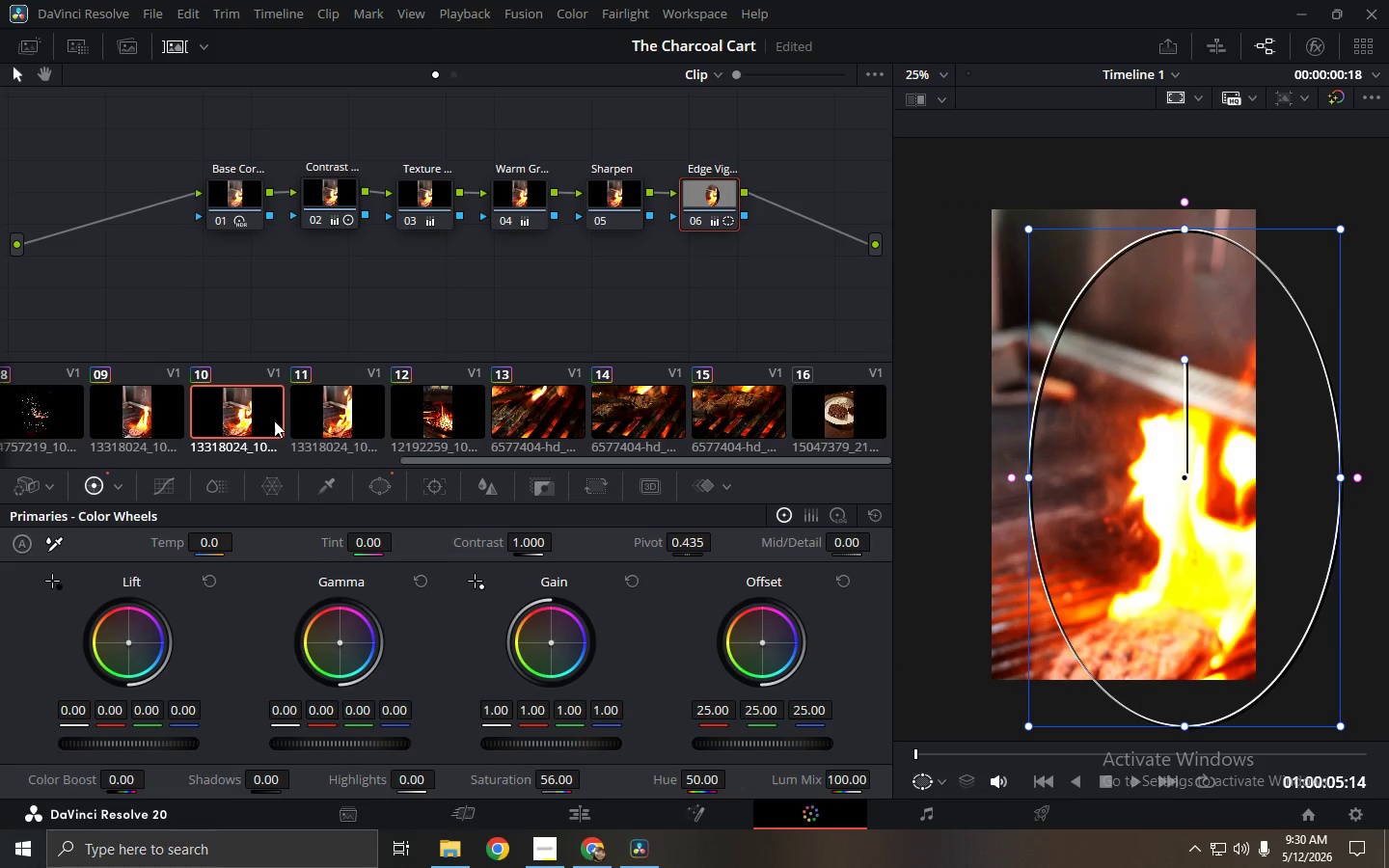 
left_click([325, 412])
 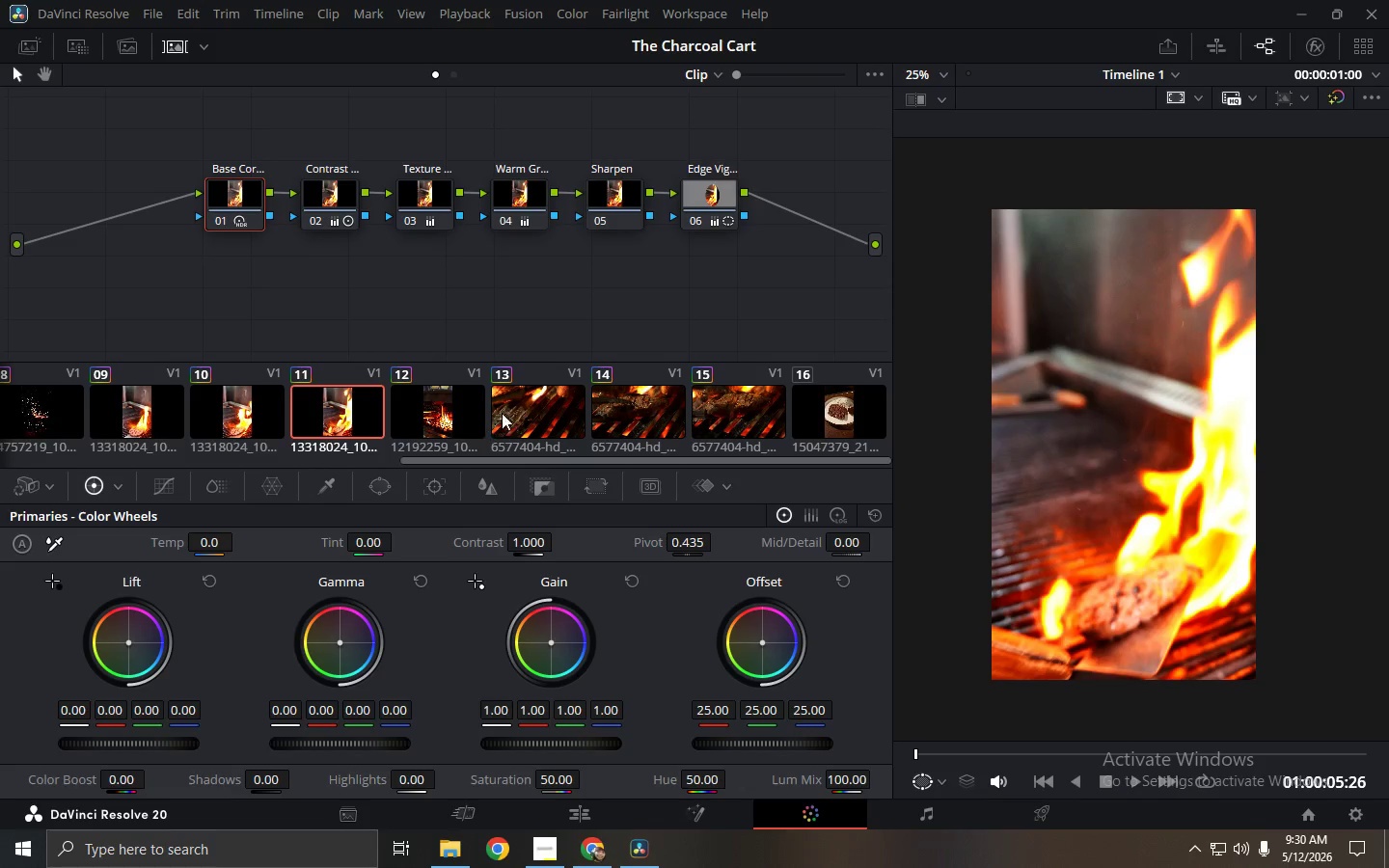 
left_click([715, 214])
 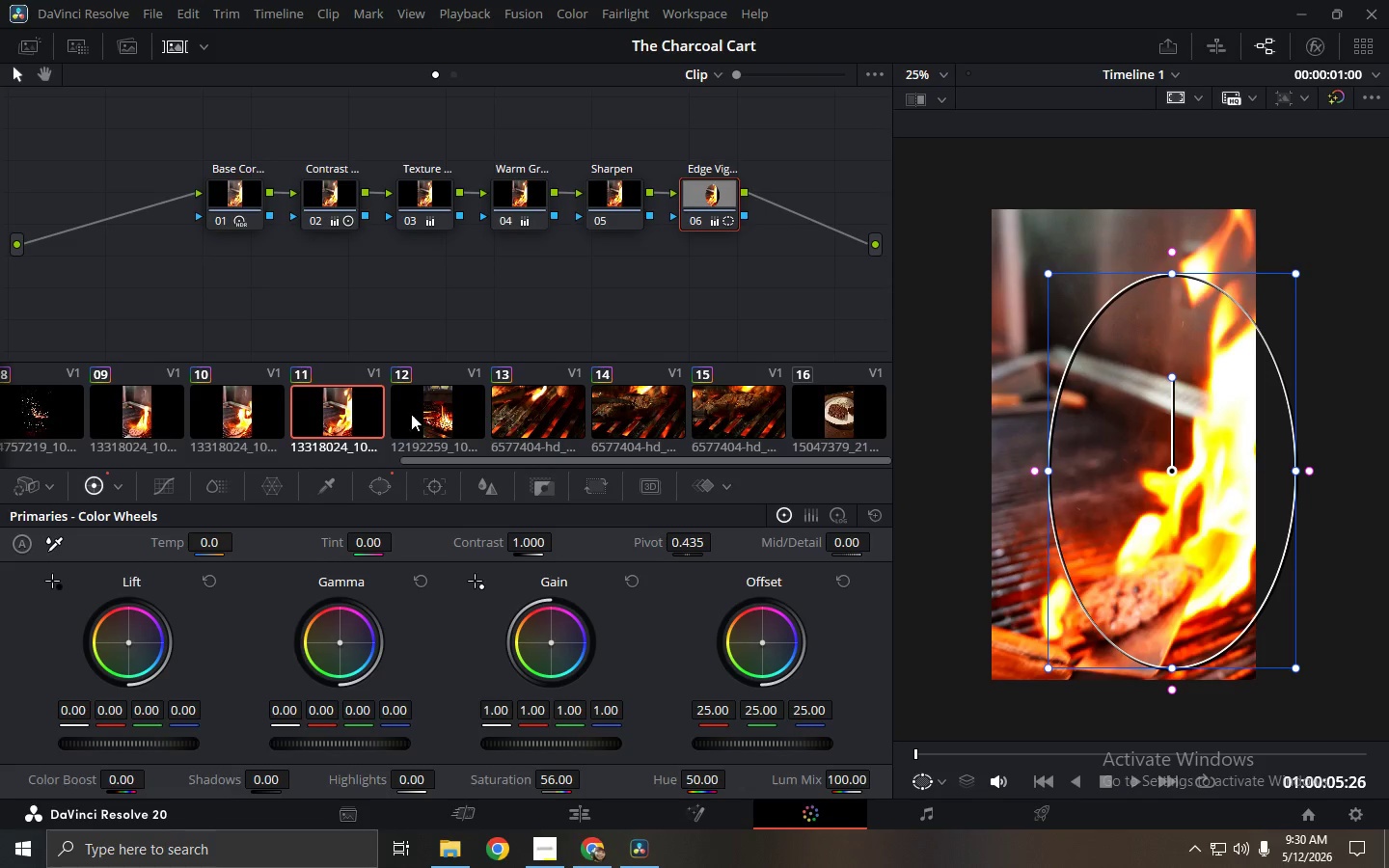 
left_click([437, 416])
 